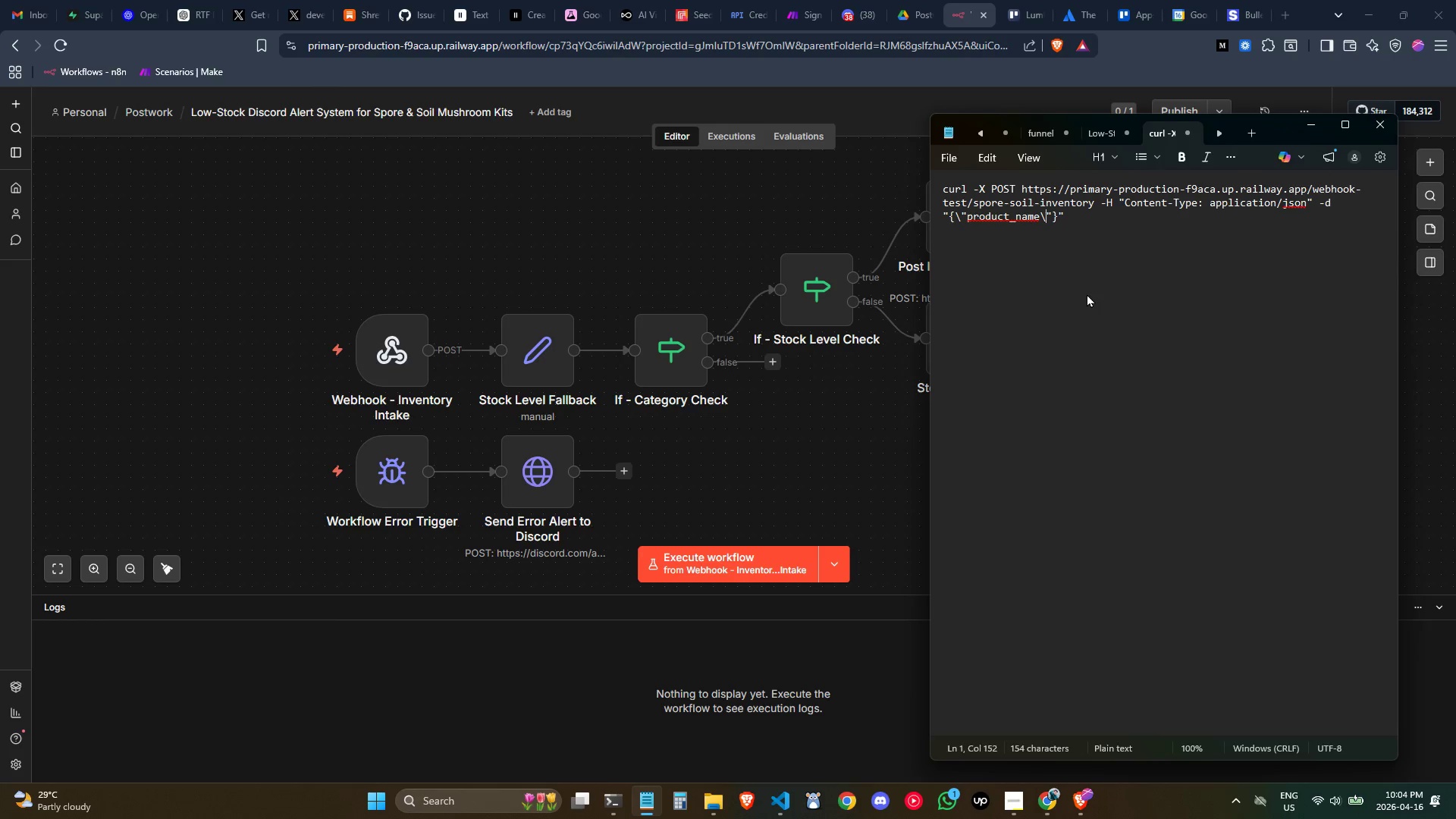 
key(Control+ControlLeft)
 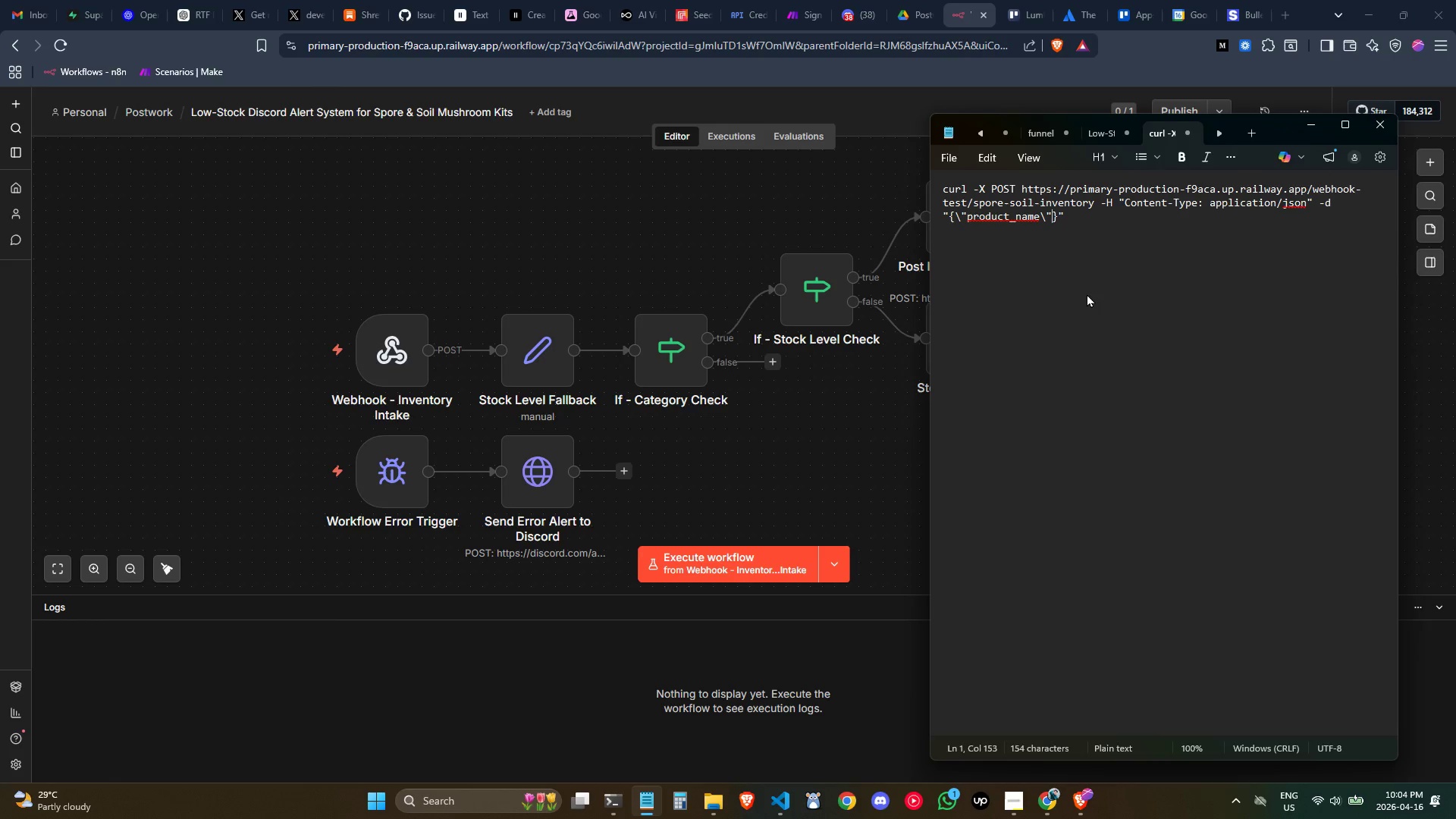 
key(ArrowRight)
 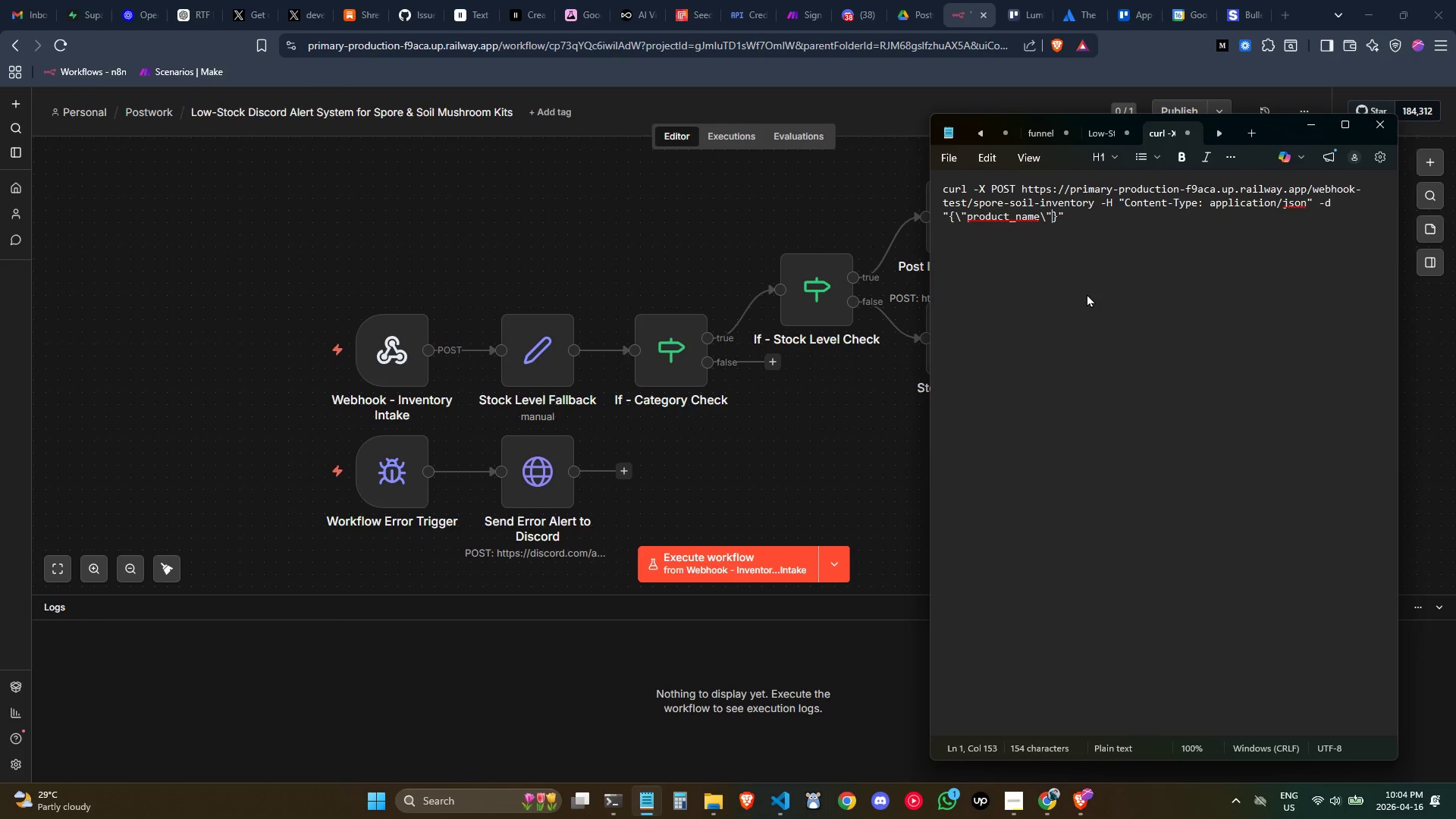 
key(Shift+Semicolon)
 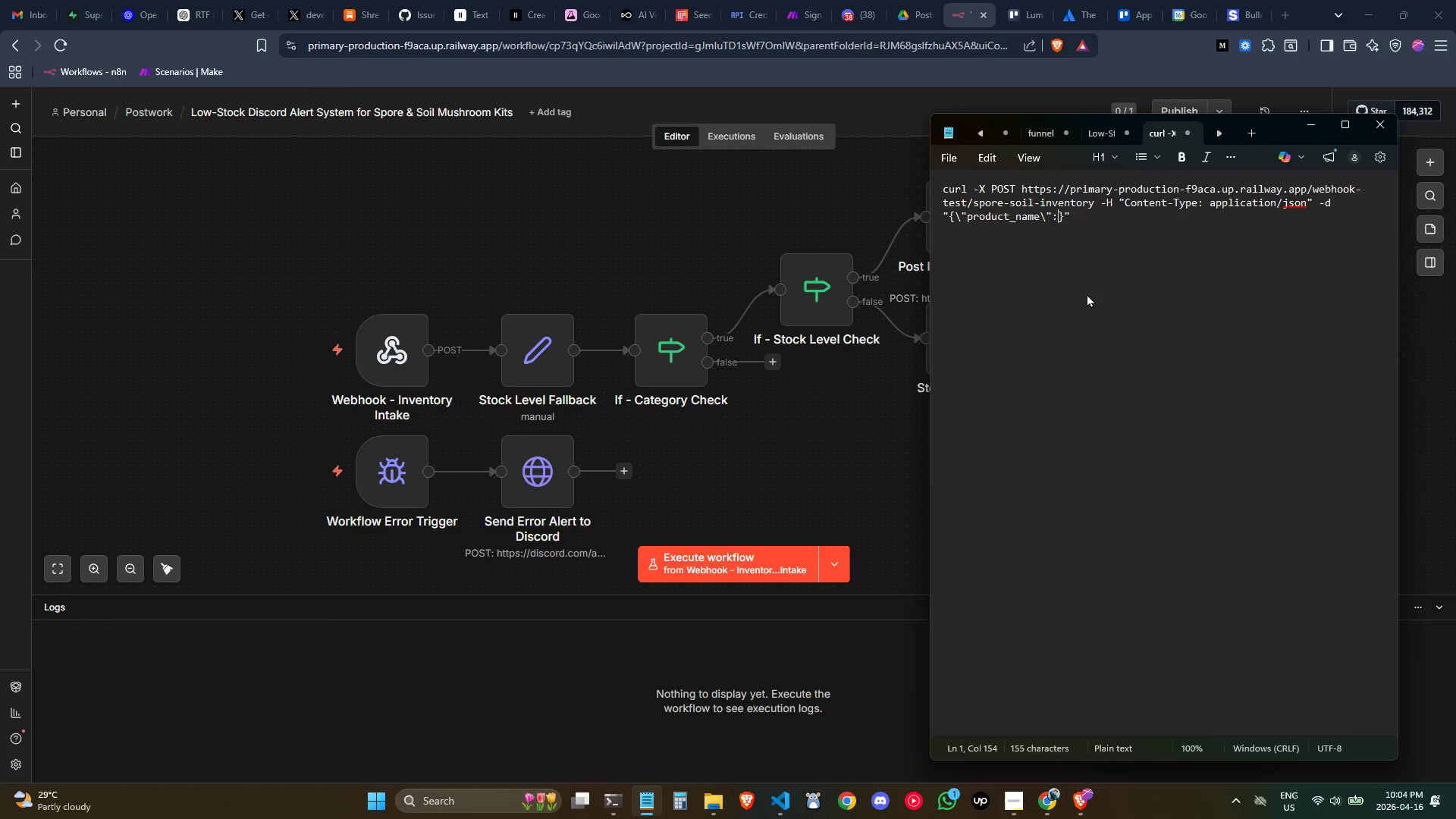 
key(Space)
 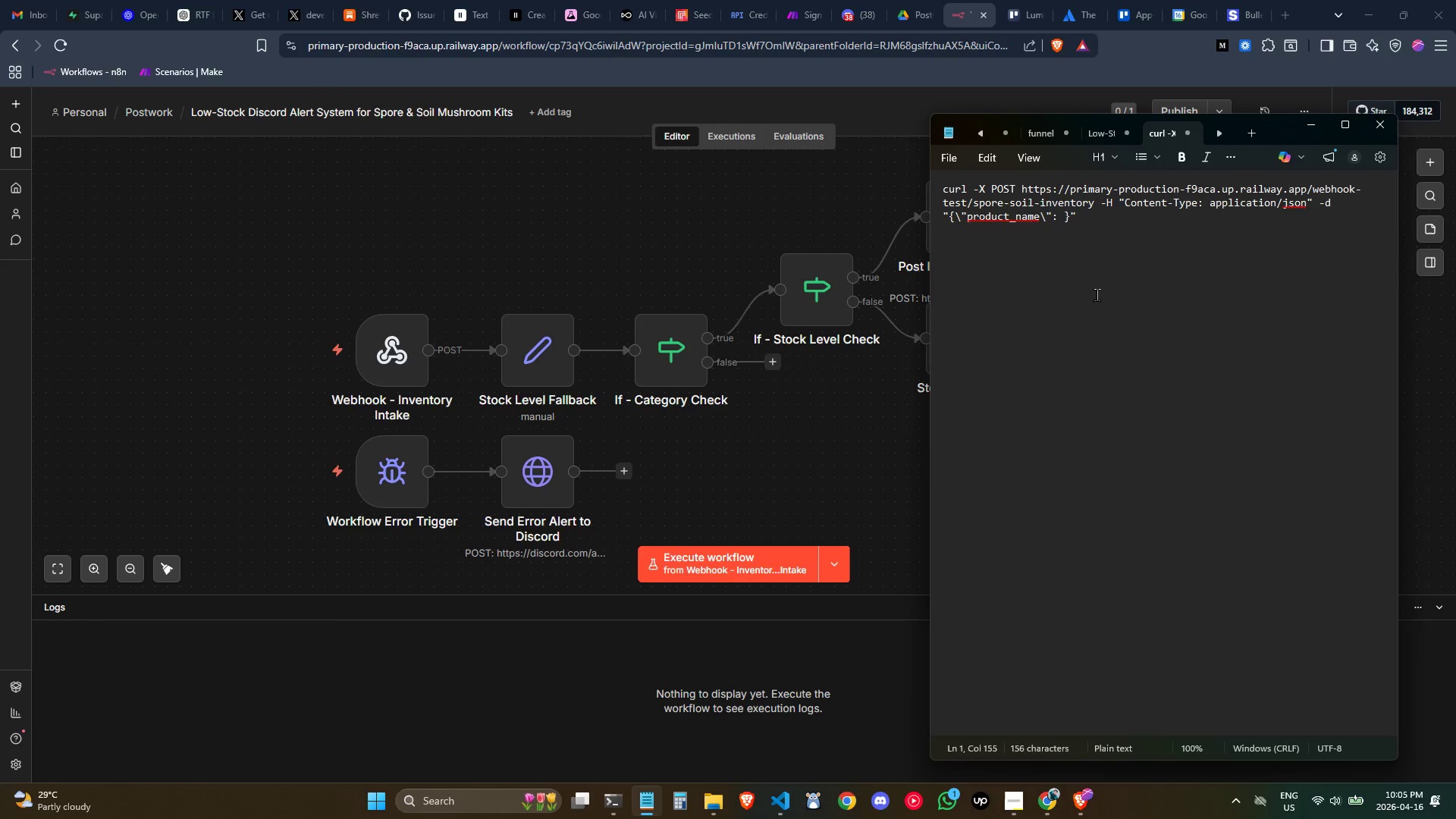 
left_click([858, 8])
 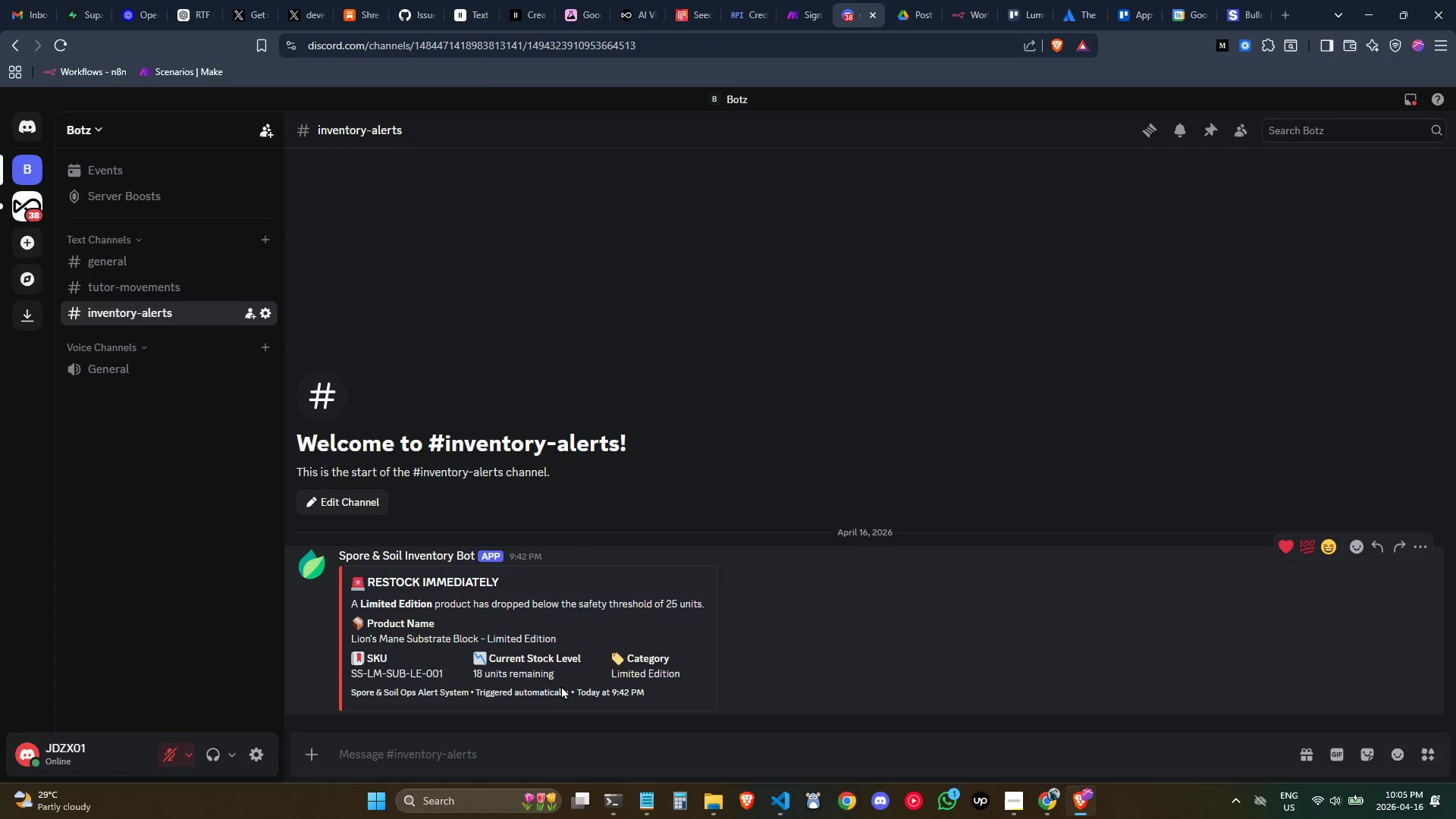 
wait(5.34)
 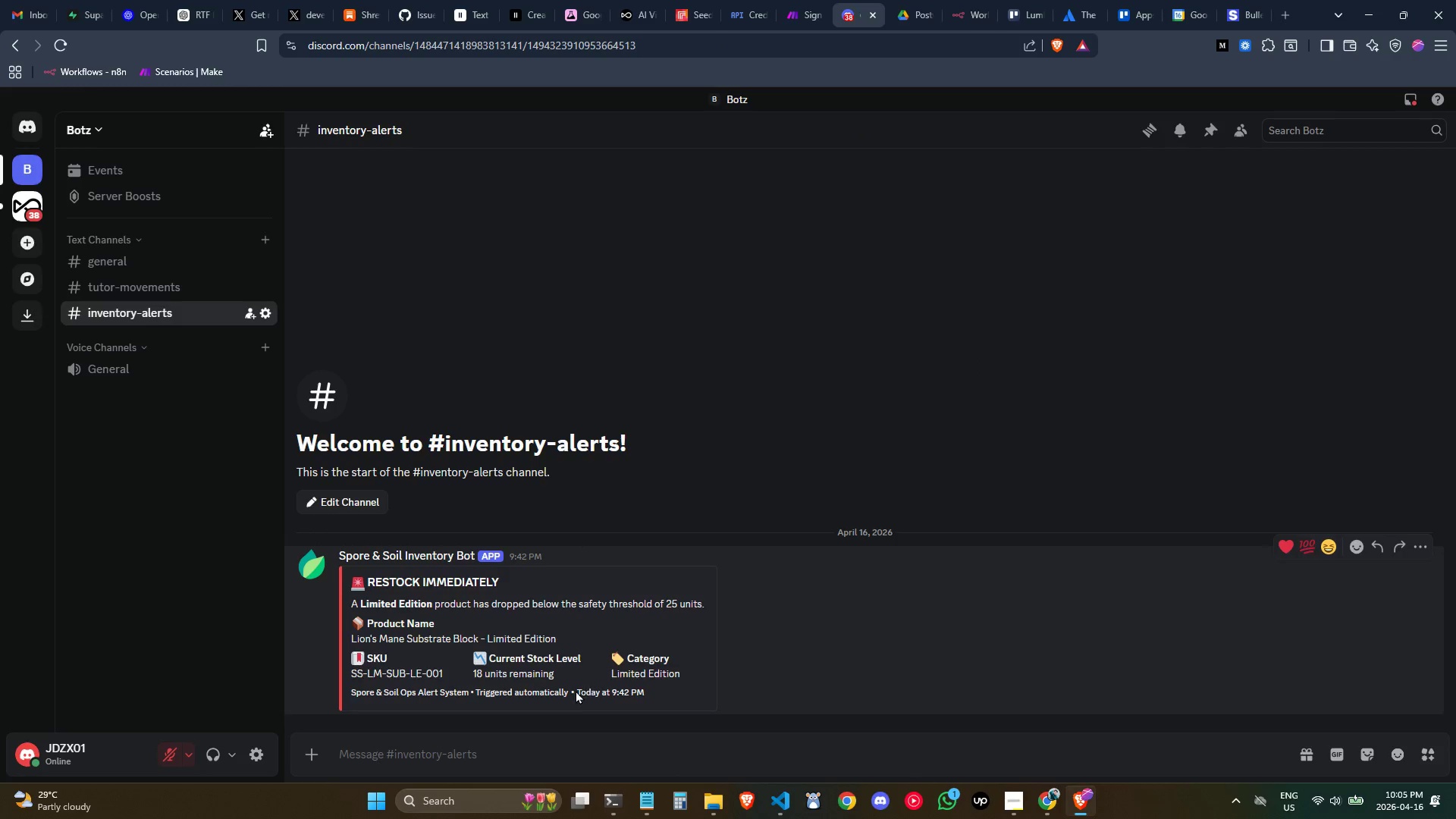 
left_click([965, 5])
 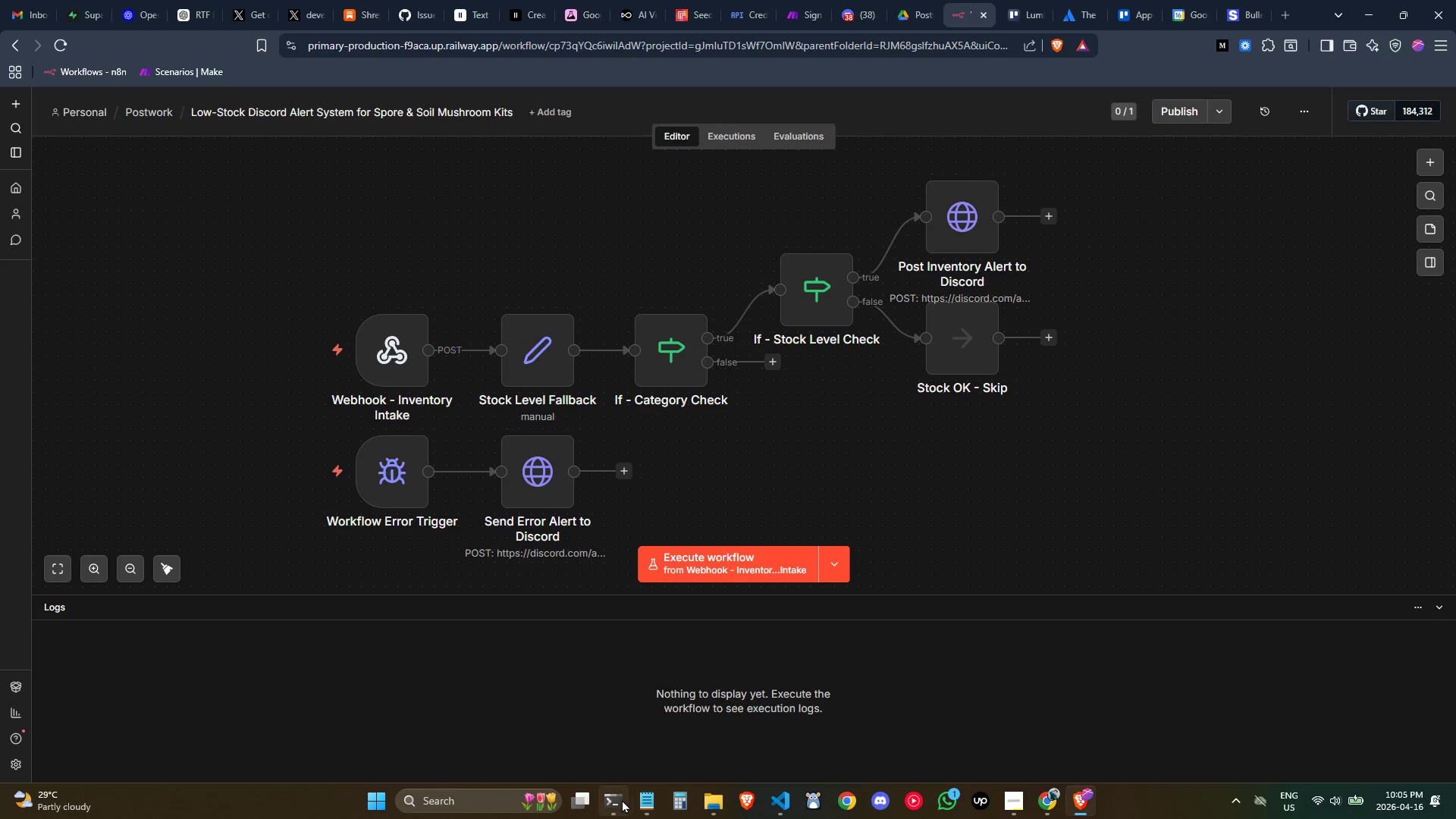 
left_click([643, 802])
 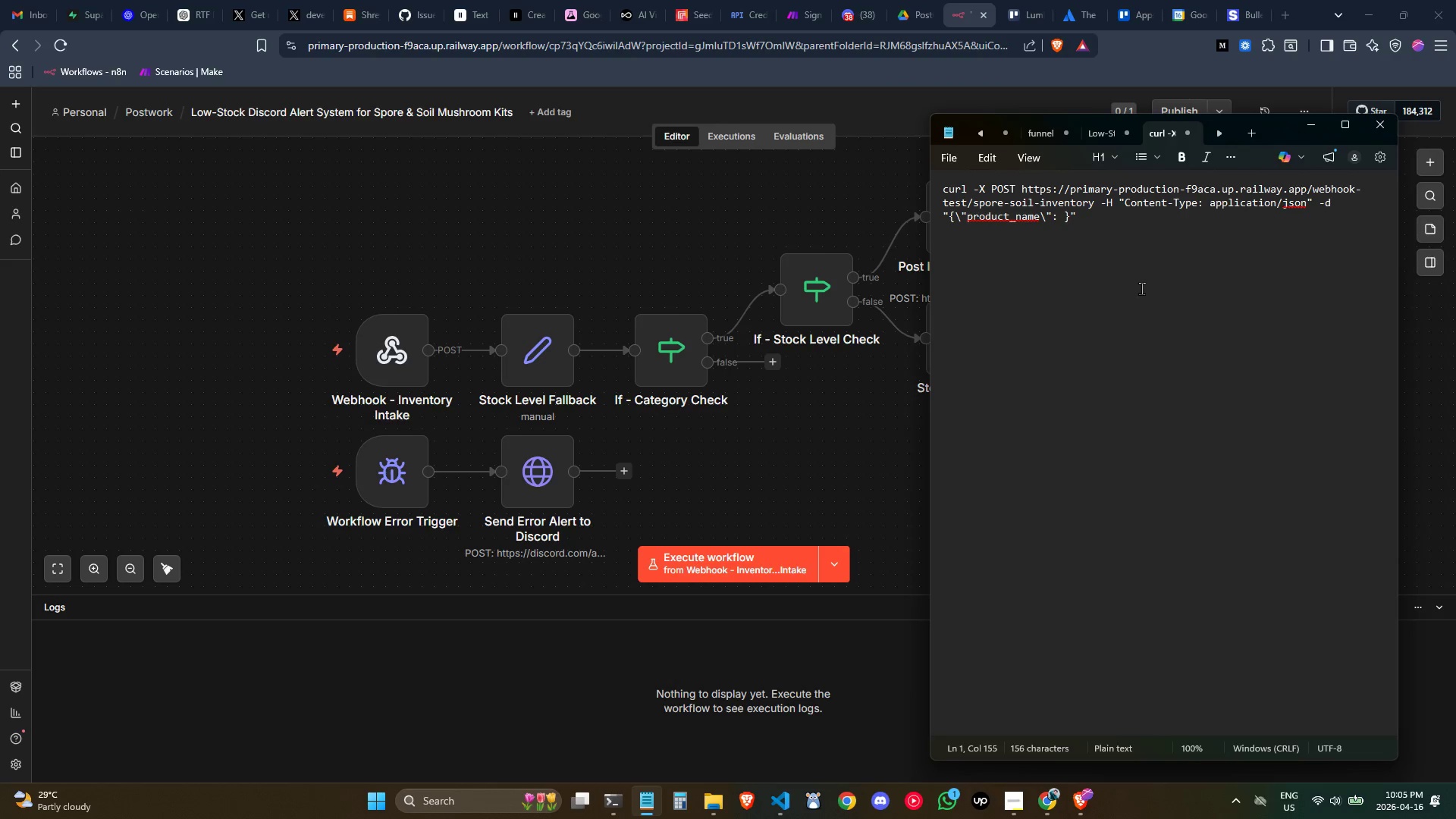 
key(Control+ControlLeft)
 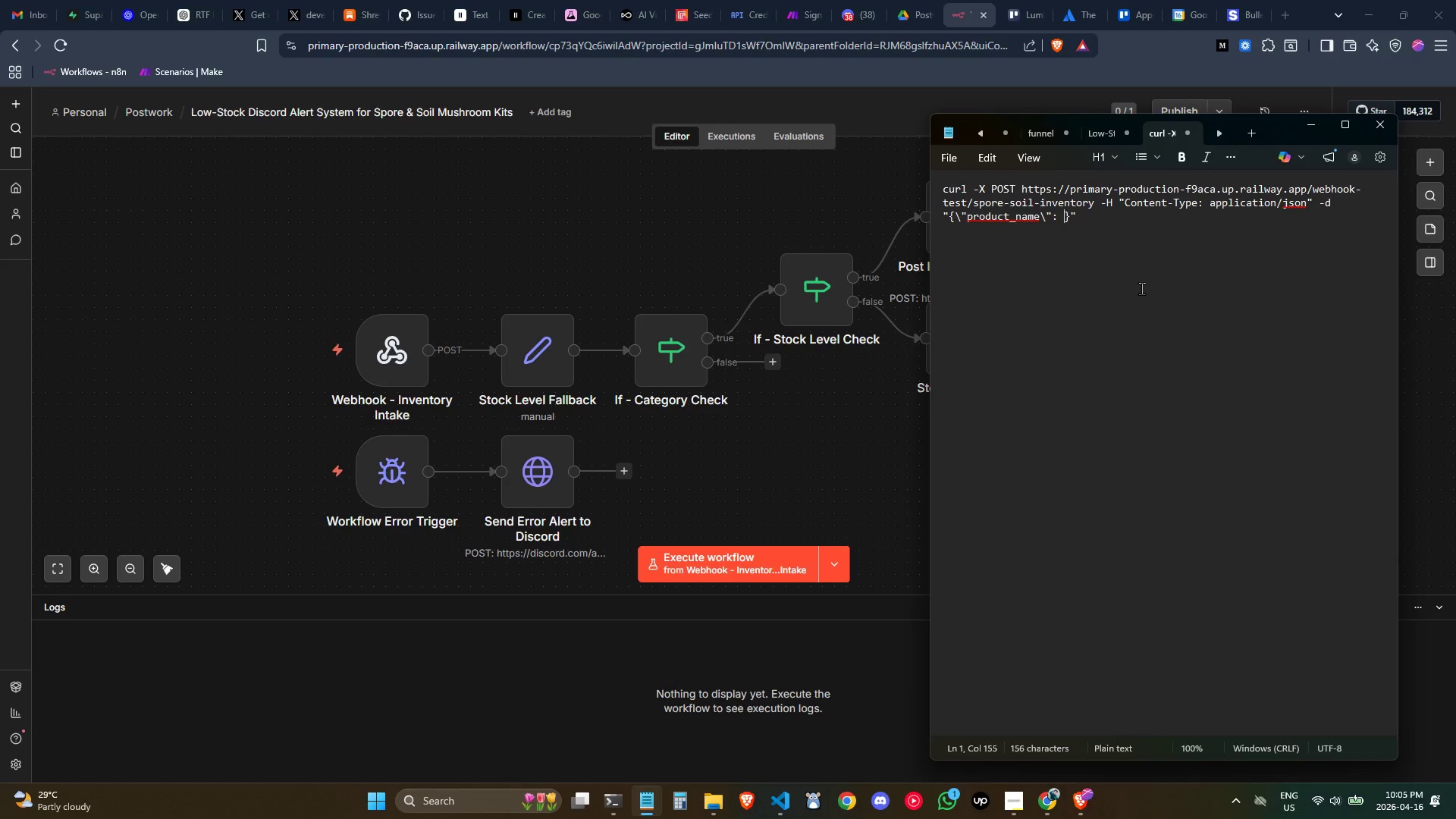 
key(Shift+Quote)
 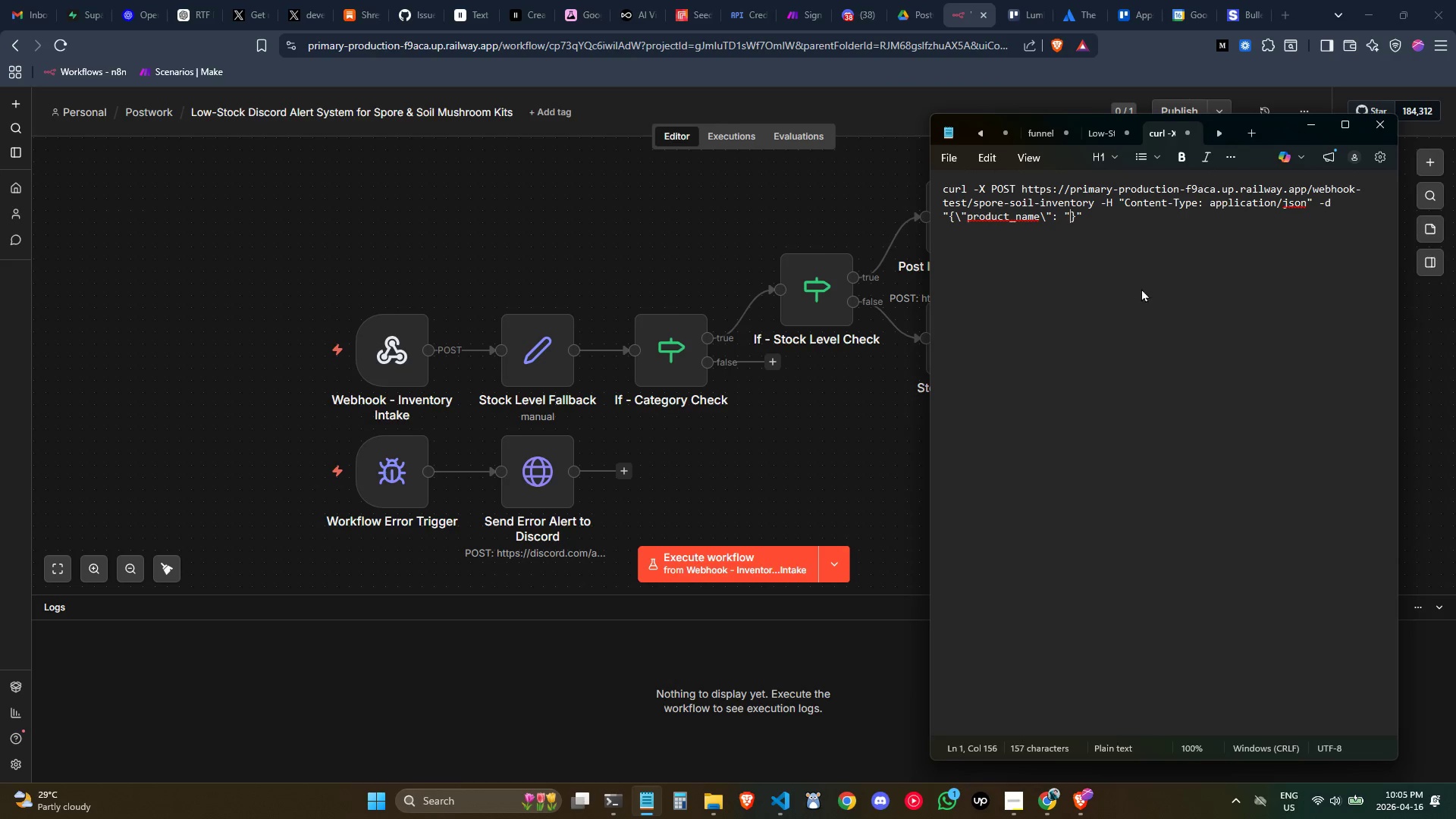 
key(Shift+Quote)
 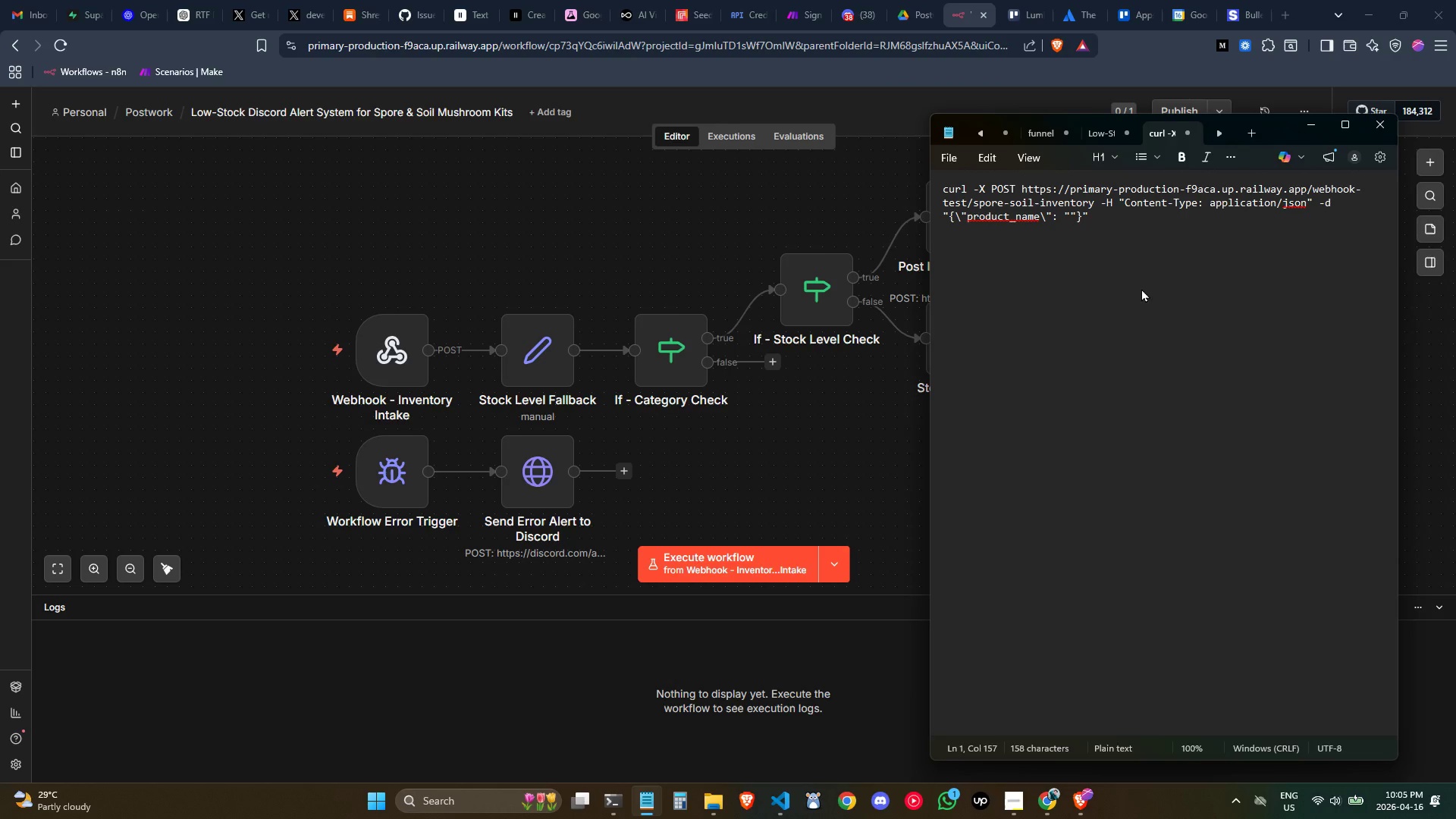 
key(ArrowLeft)
 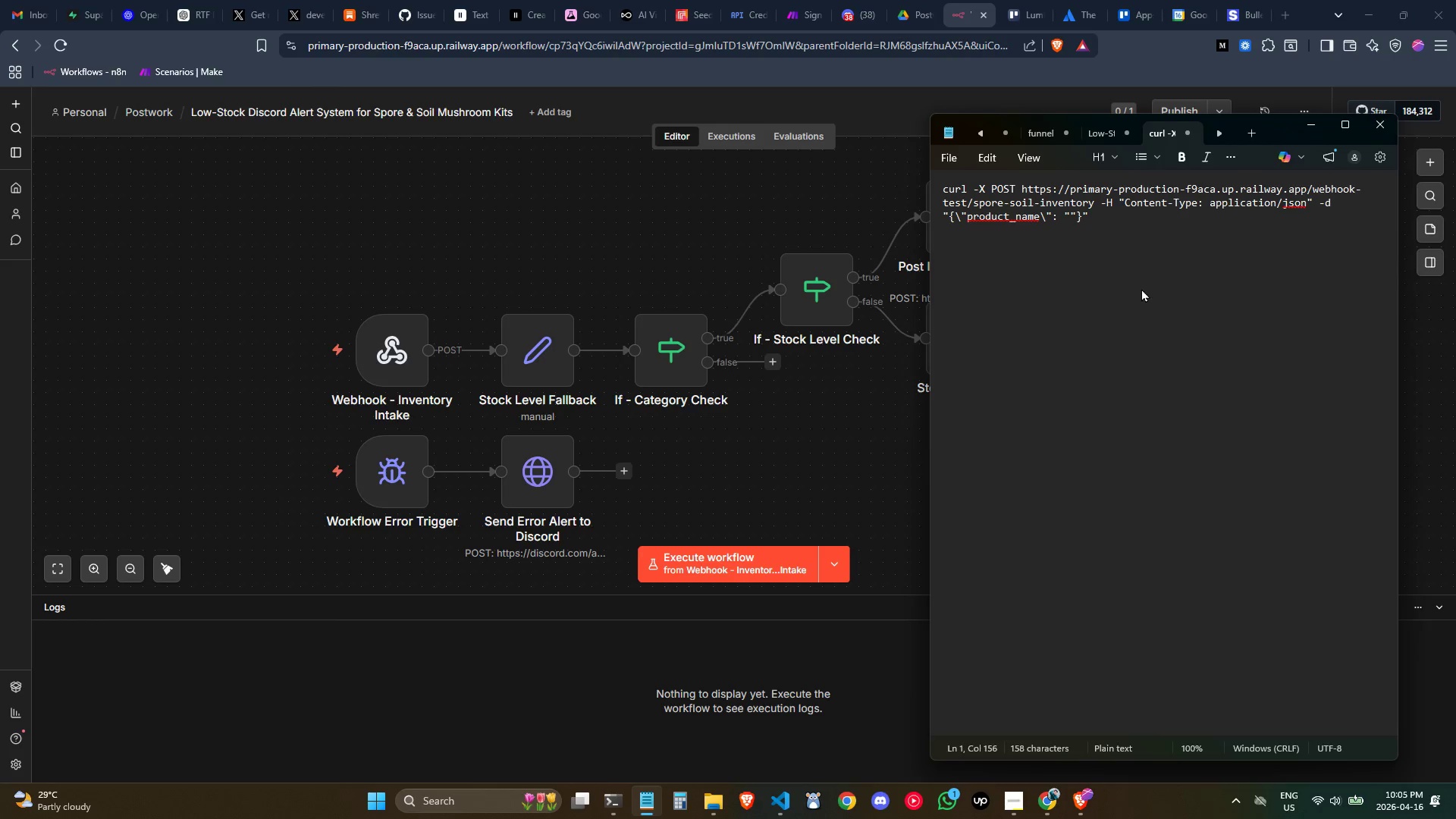 
wait(9.94)
 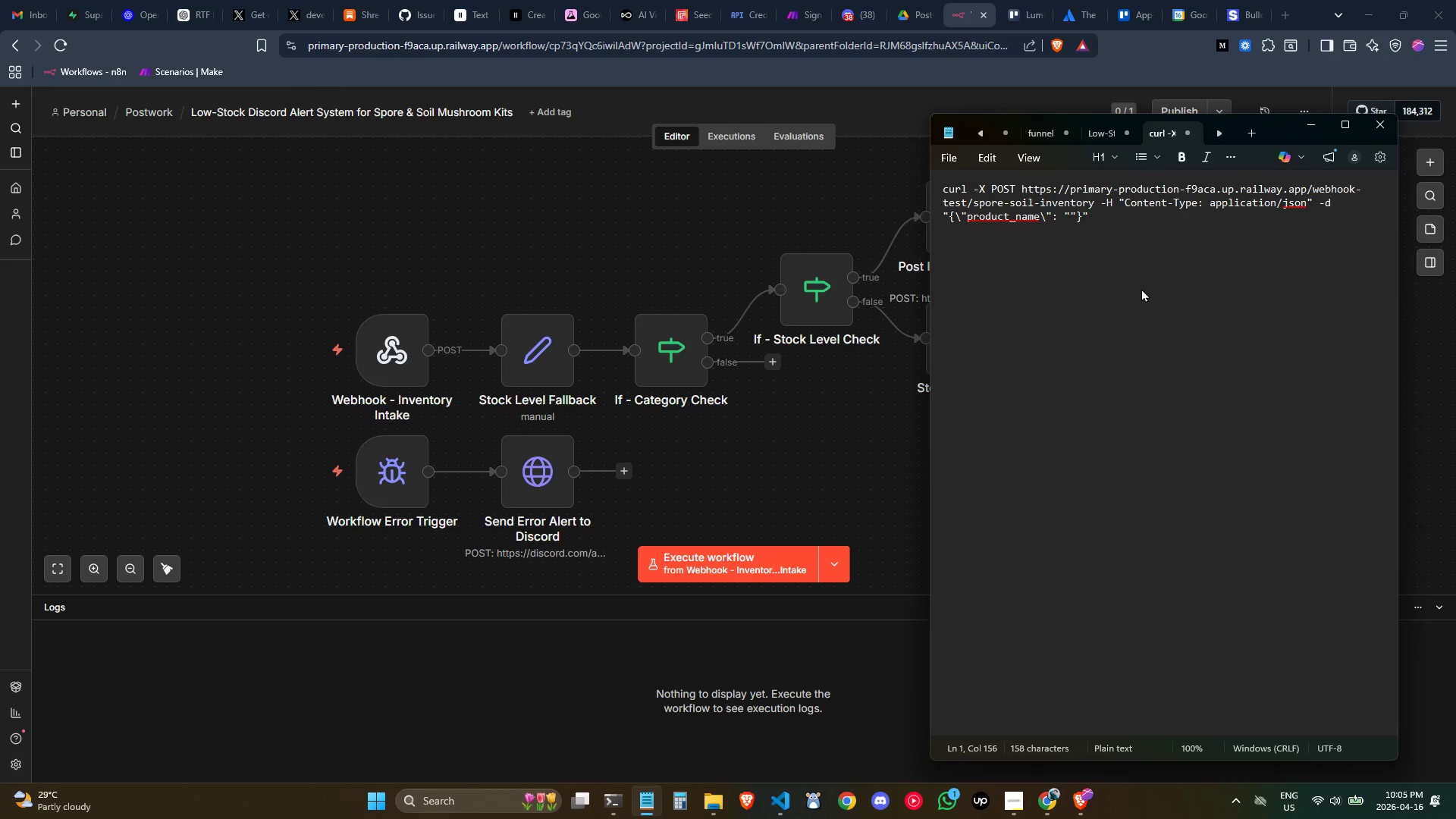 
key(Control+ControlLeft)
 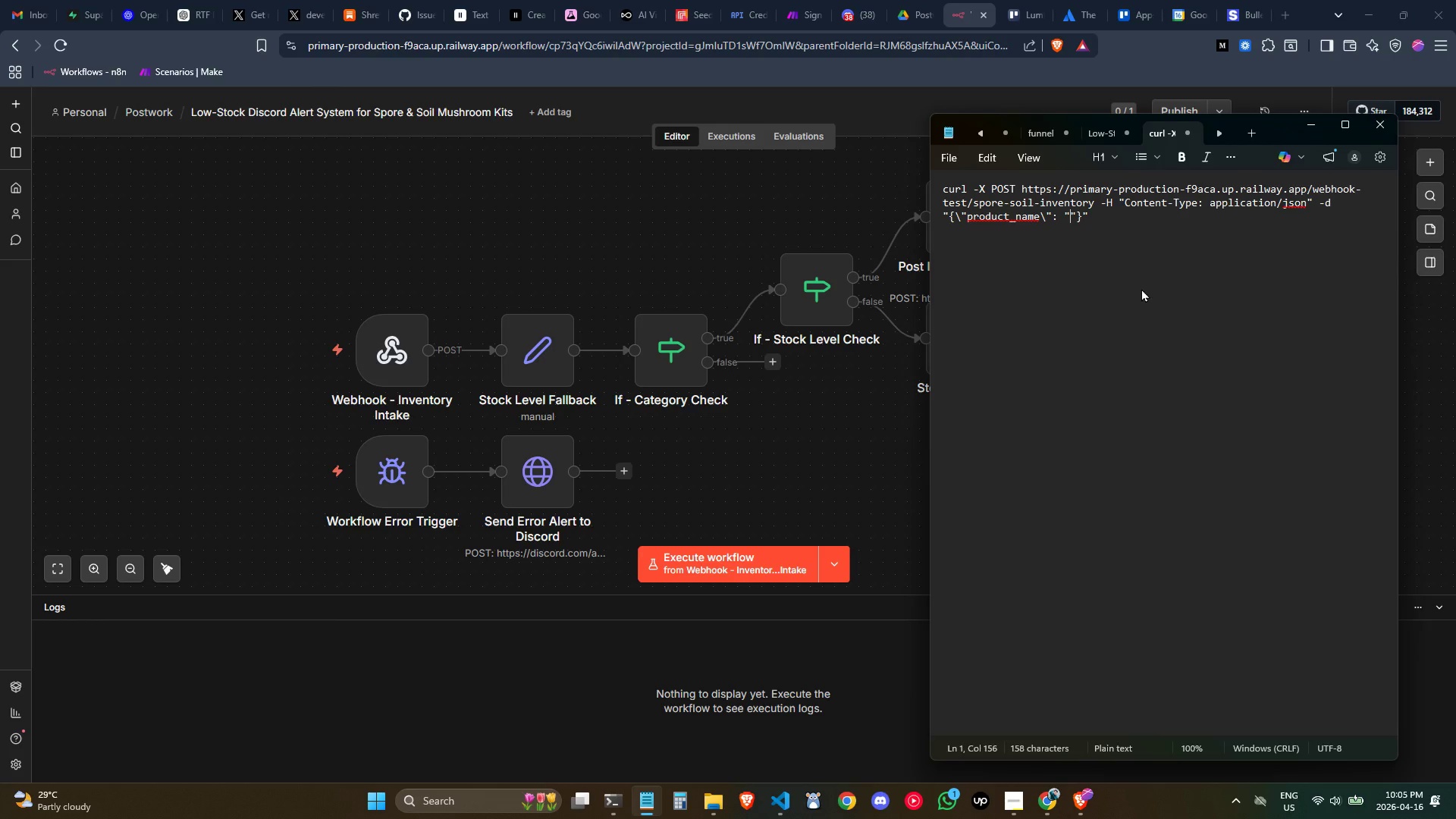 
type(SS-OY-KIT-STD-00)
key(Backspace)
 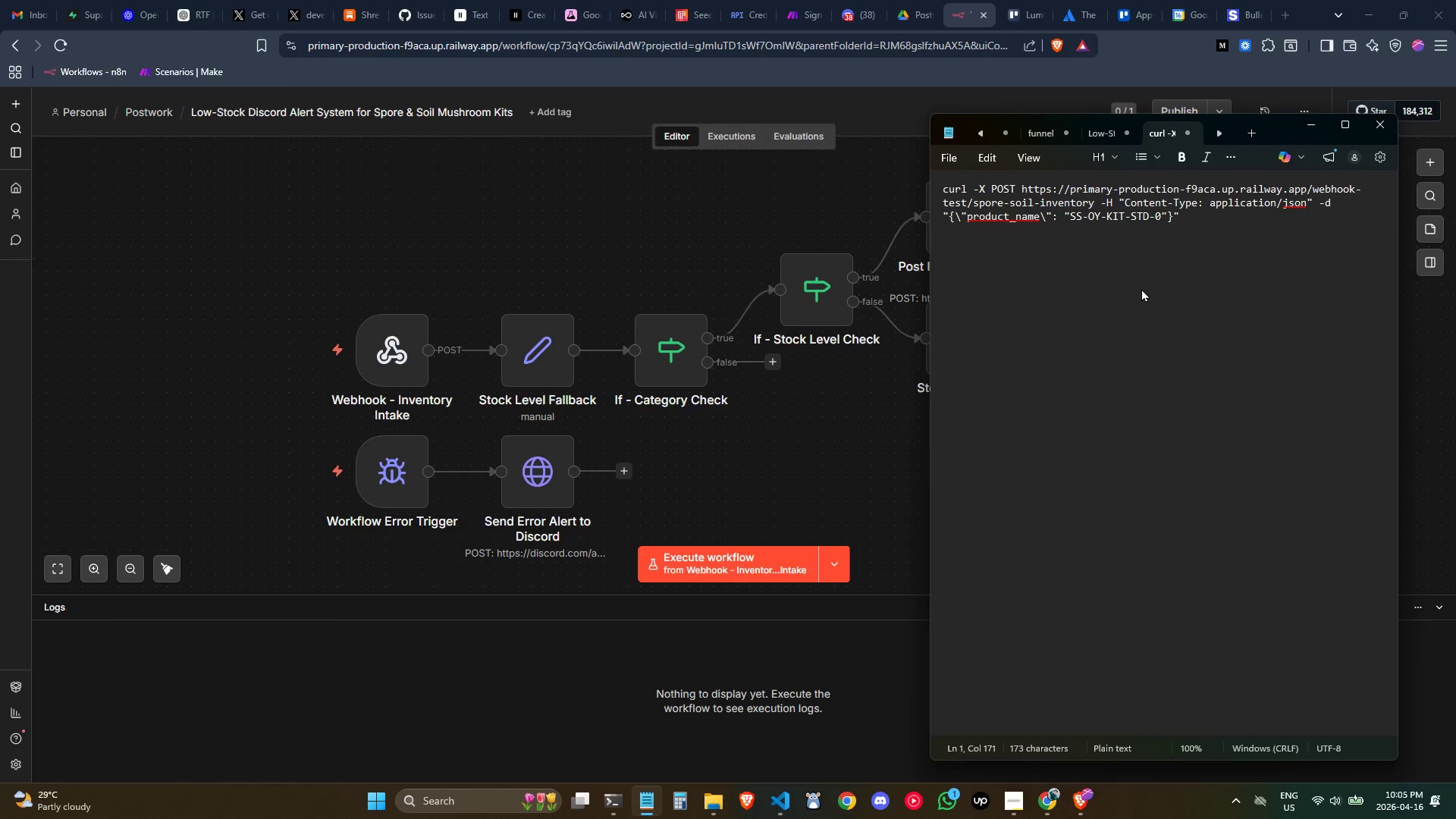 
type(07)
 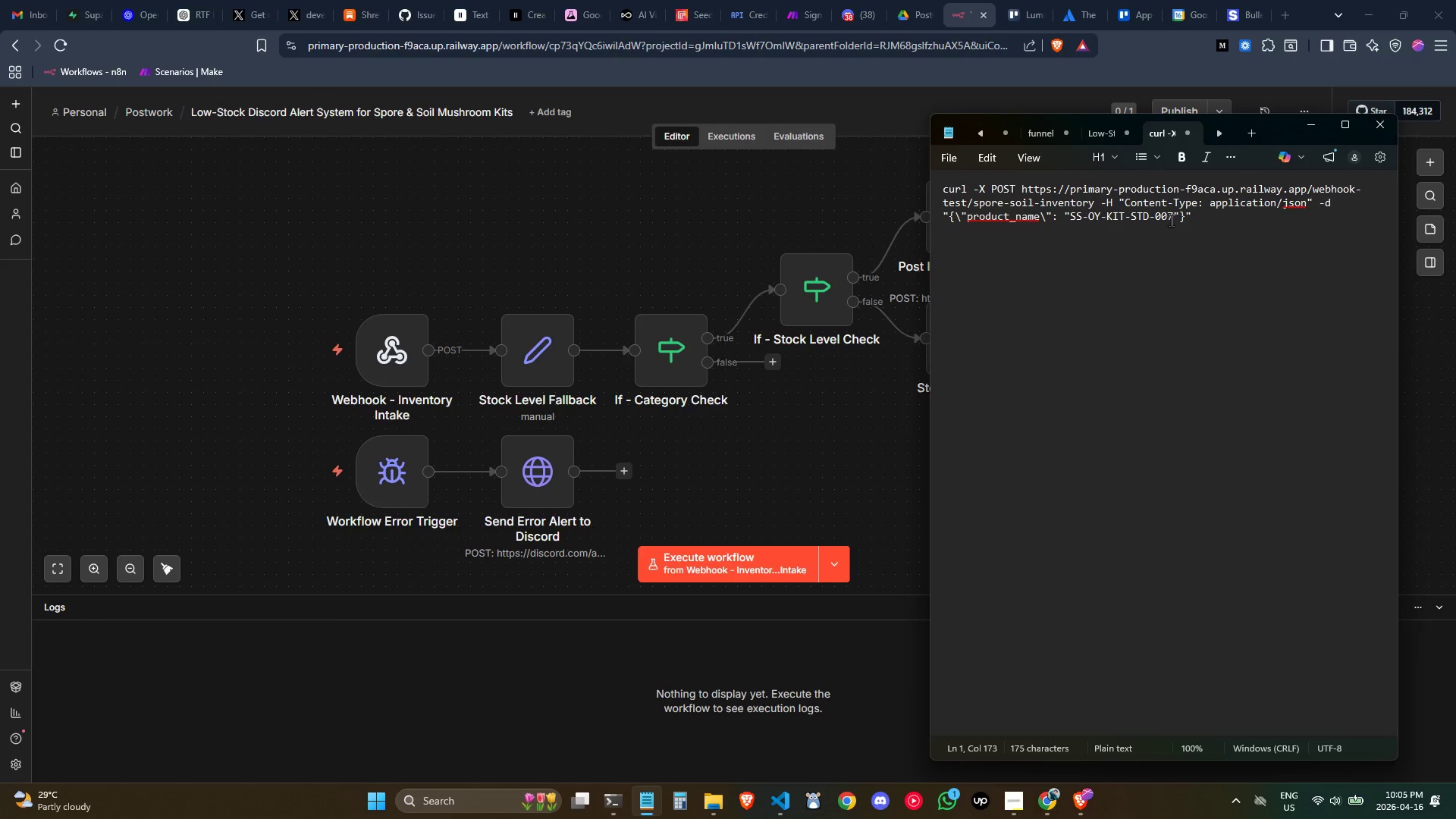 
left_click_drag(start_coordinate=[1172, 220], to_coordinate=[1071, 212])
 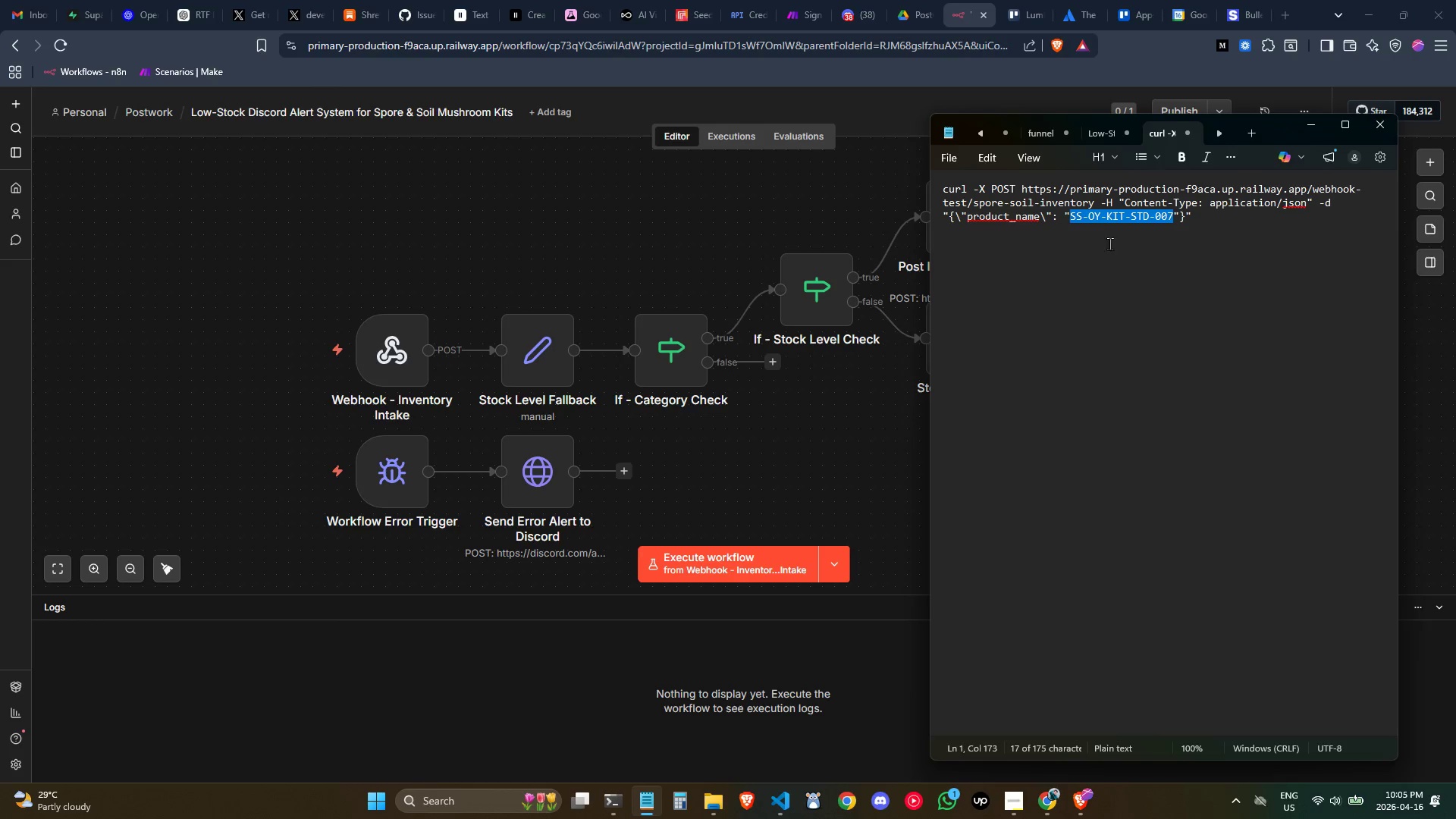 
key(Control+C)
 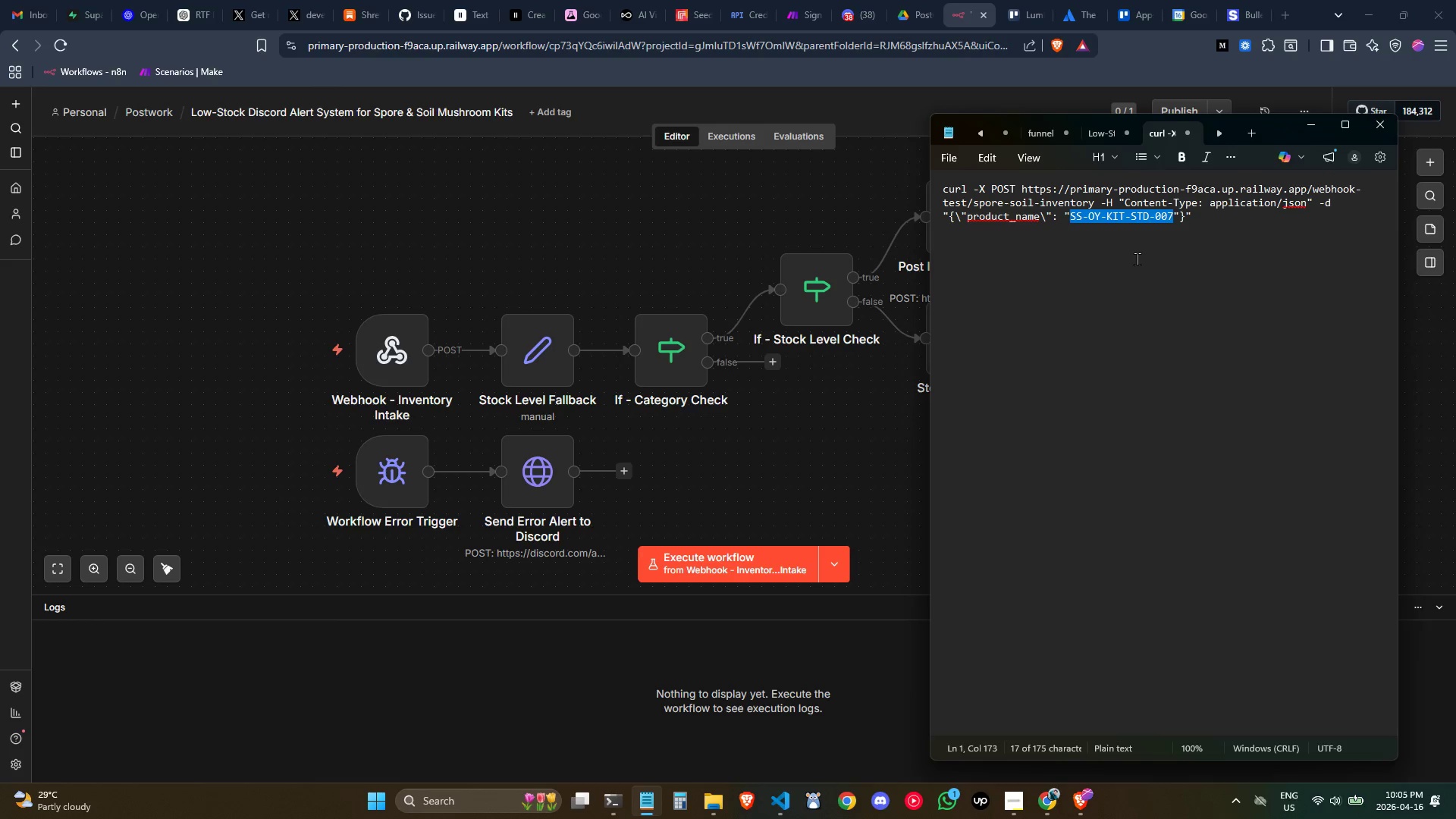 
key(Control+C)
 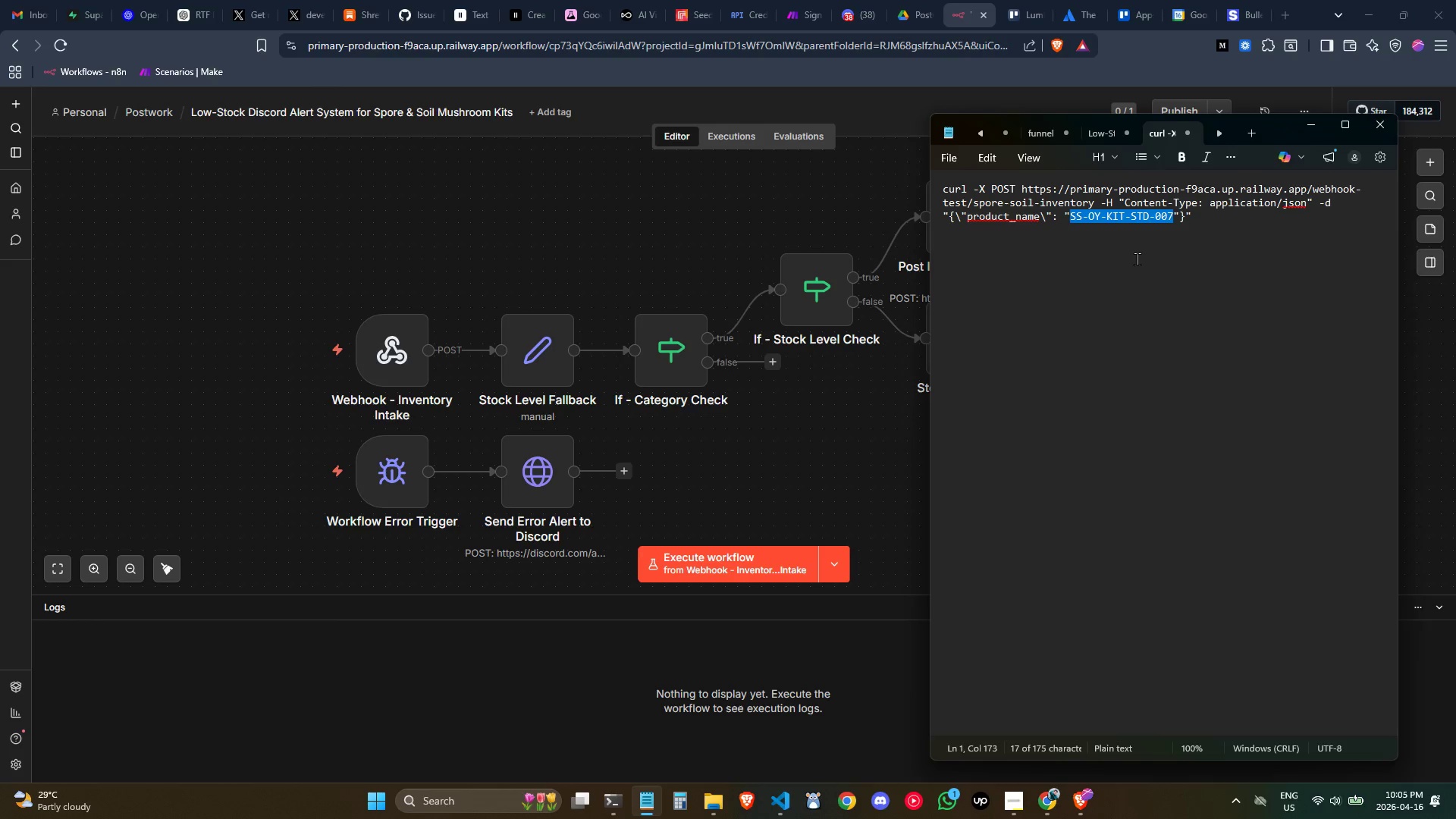 
key(Control+C)
 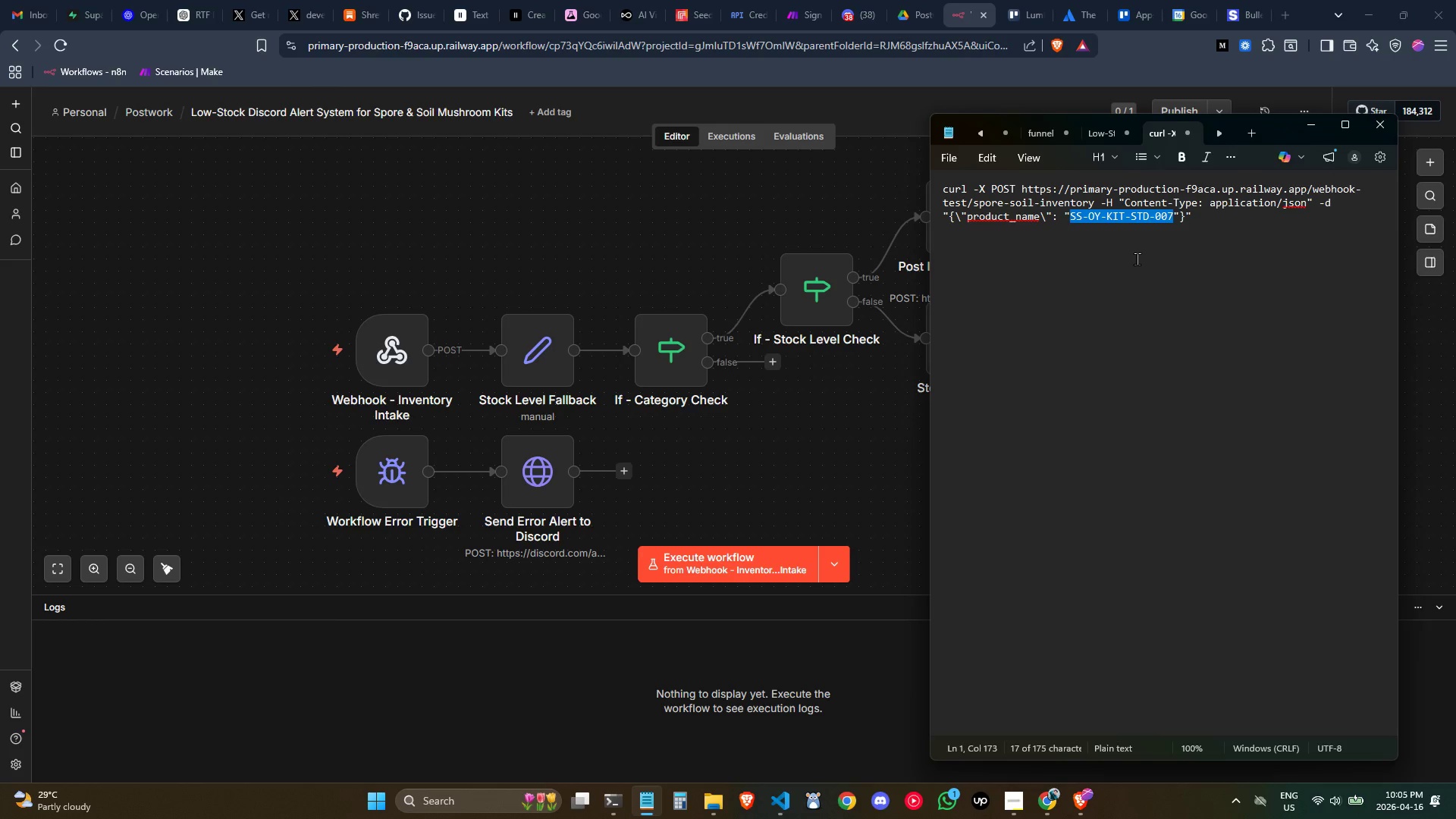 
key(Control+C)
 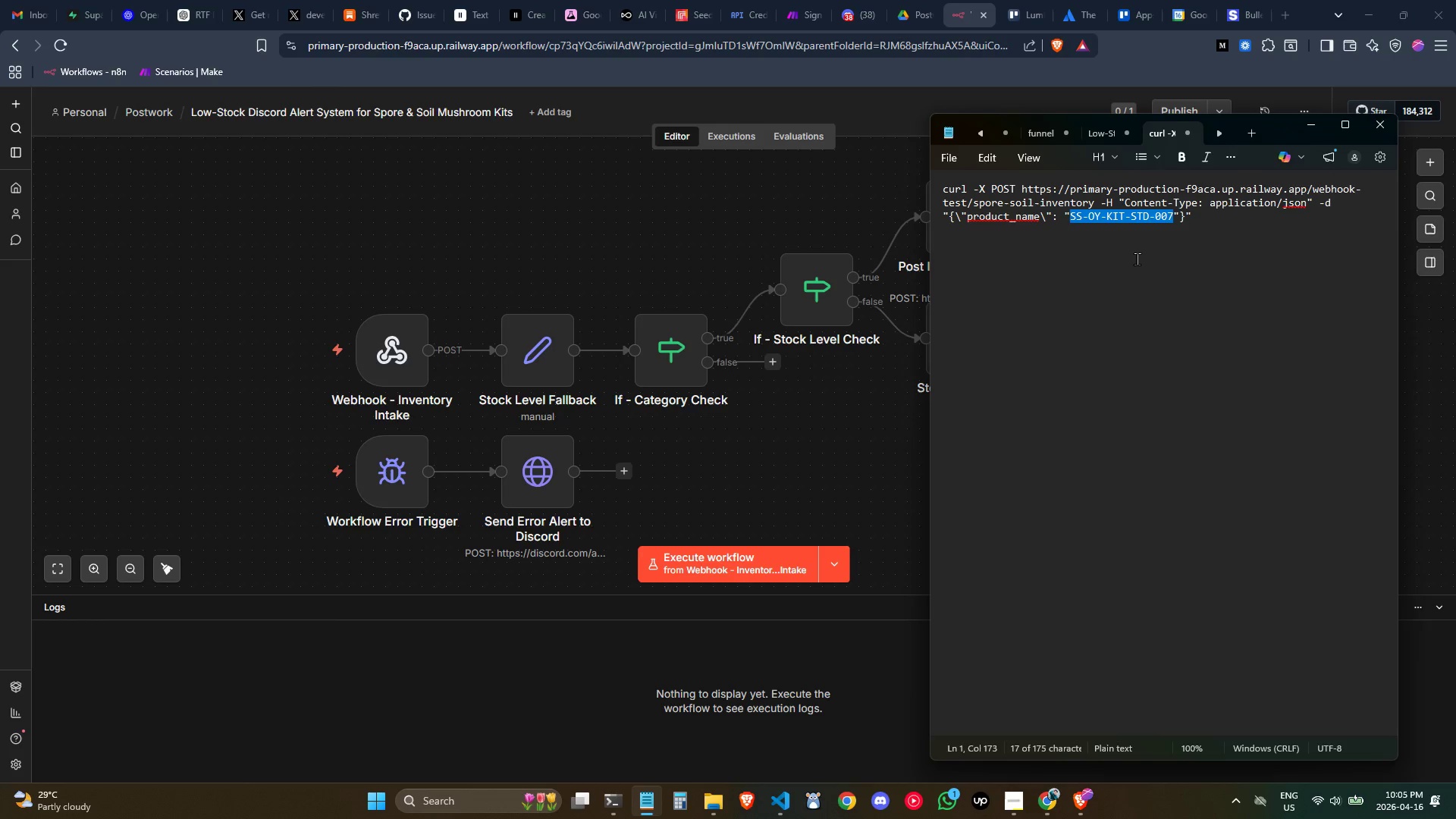 
key(Control+C)
 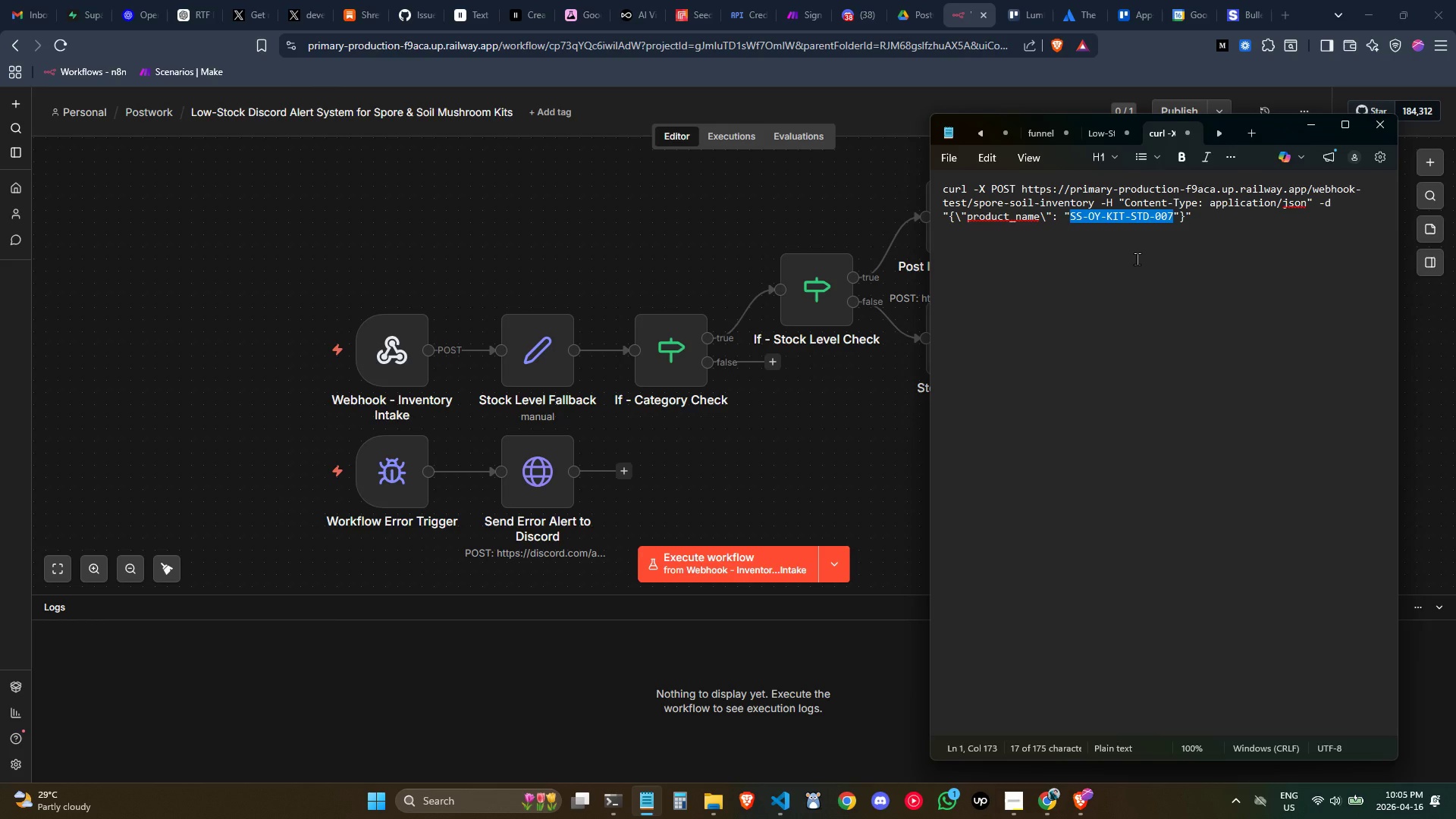 
key(Control+C)
 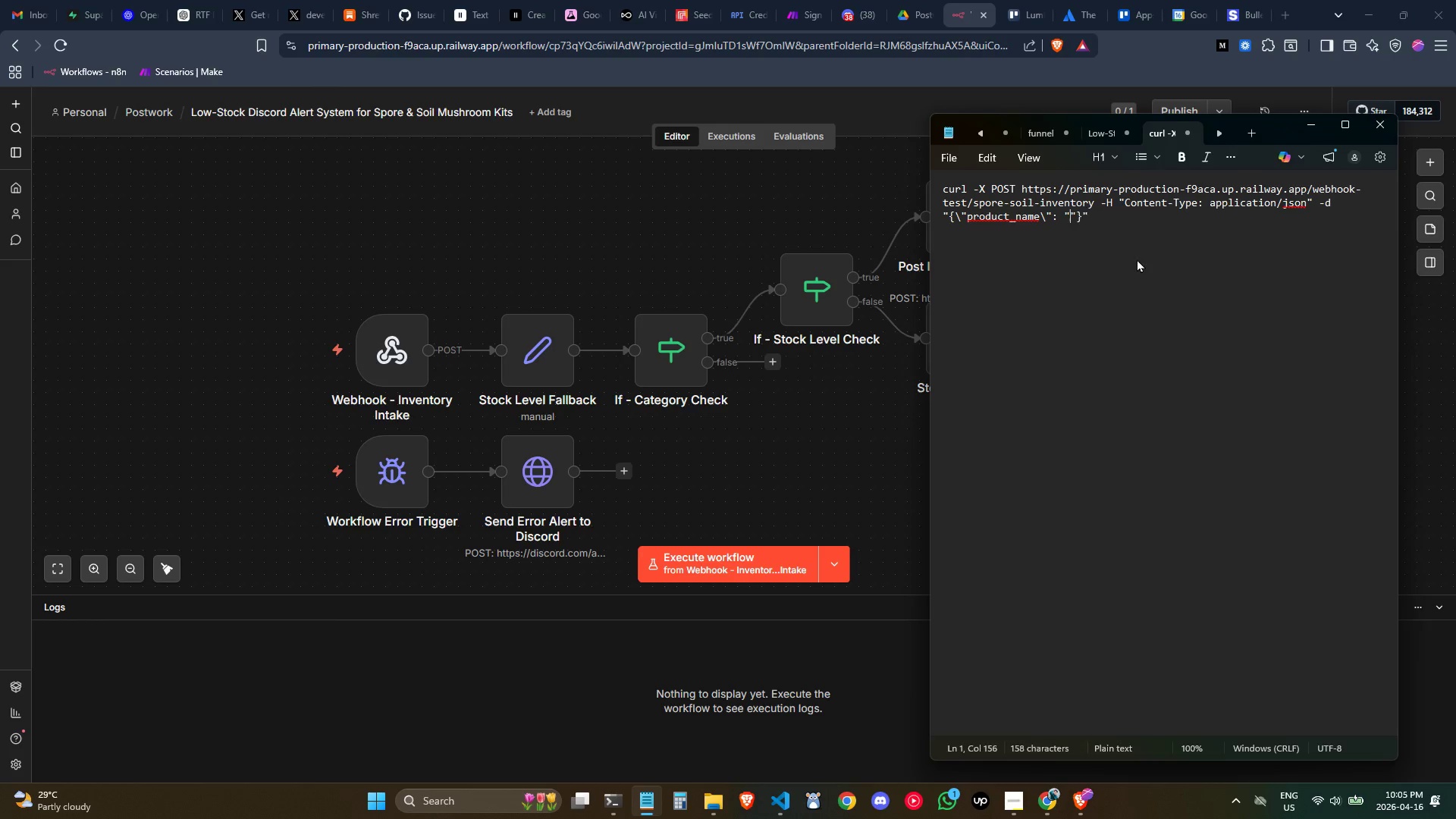 
key(Backspace)
type(Classic Oyster Mushroom Grow Kit)
 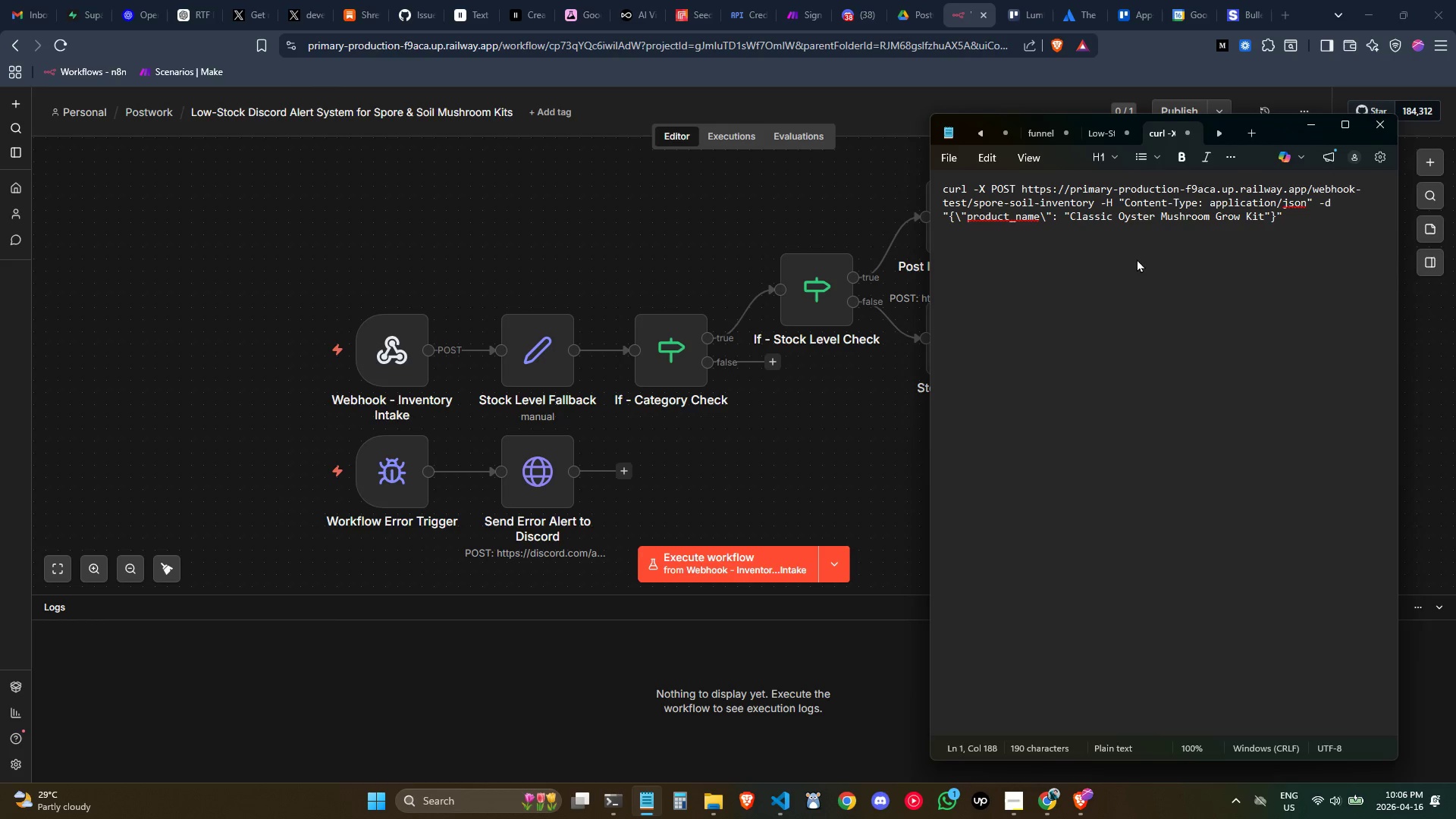 
key(ArrowRight)
 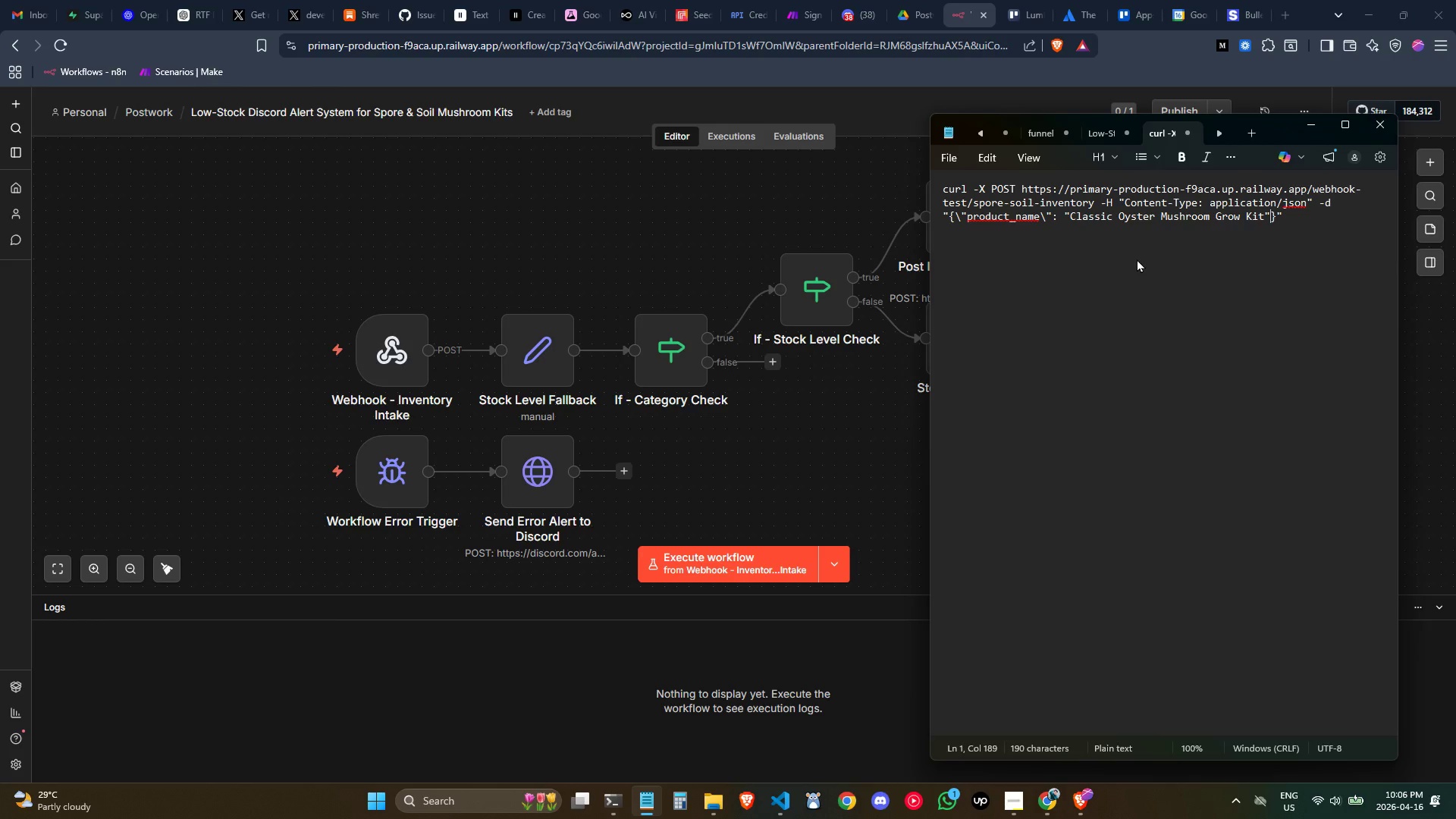 
wait(15.84)
 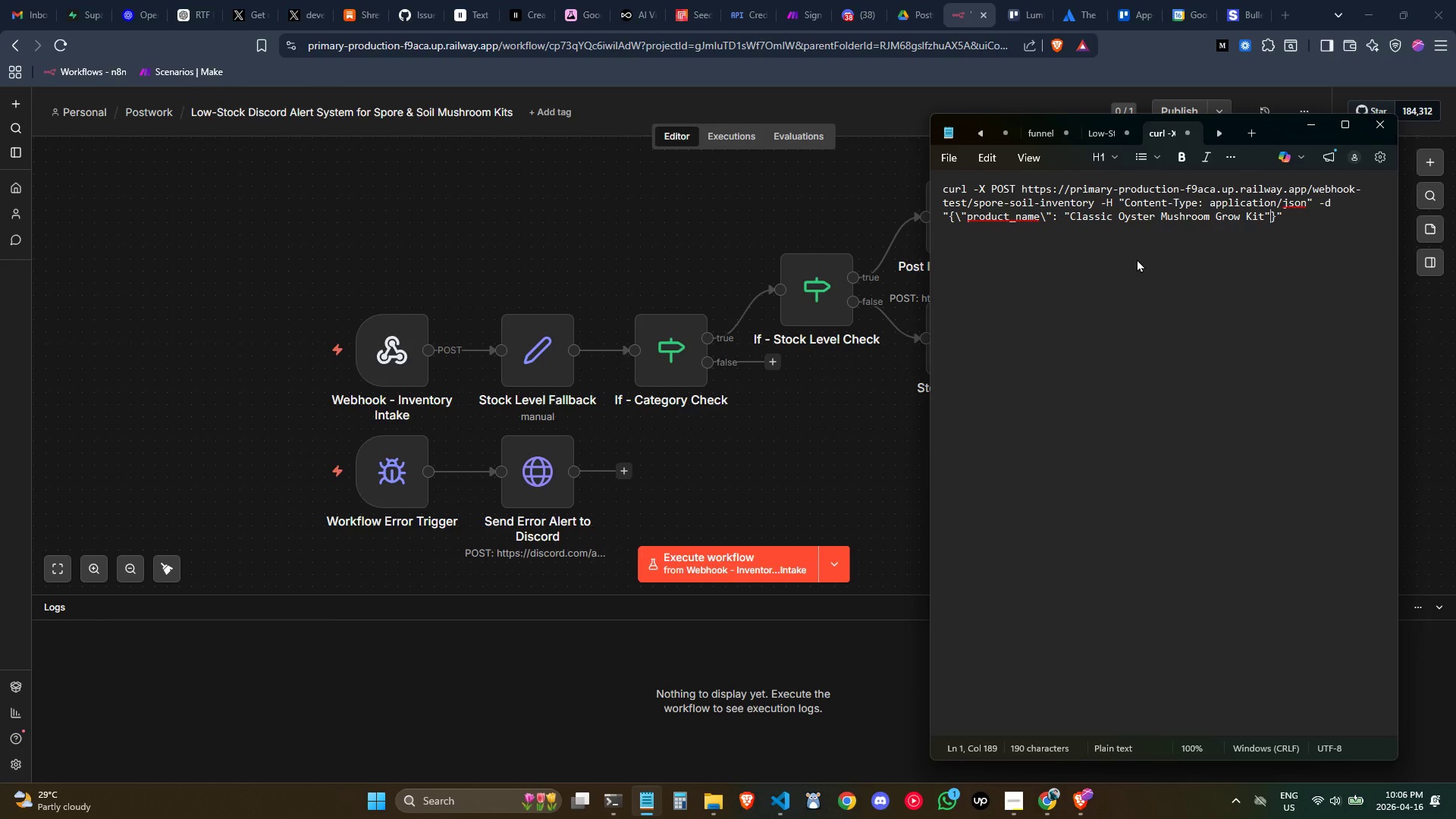 
key(Control+ControlLeft)
 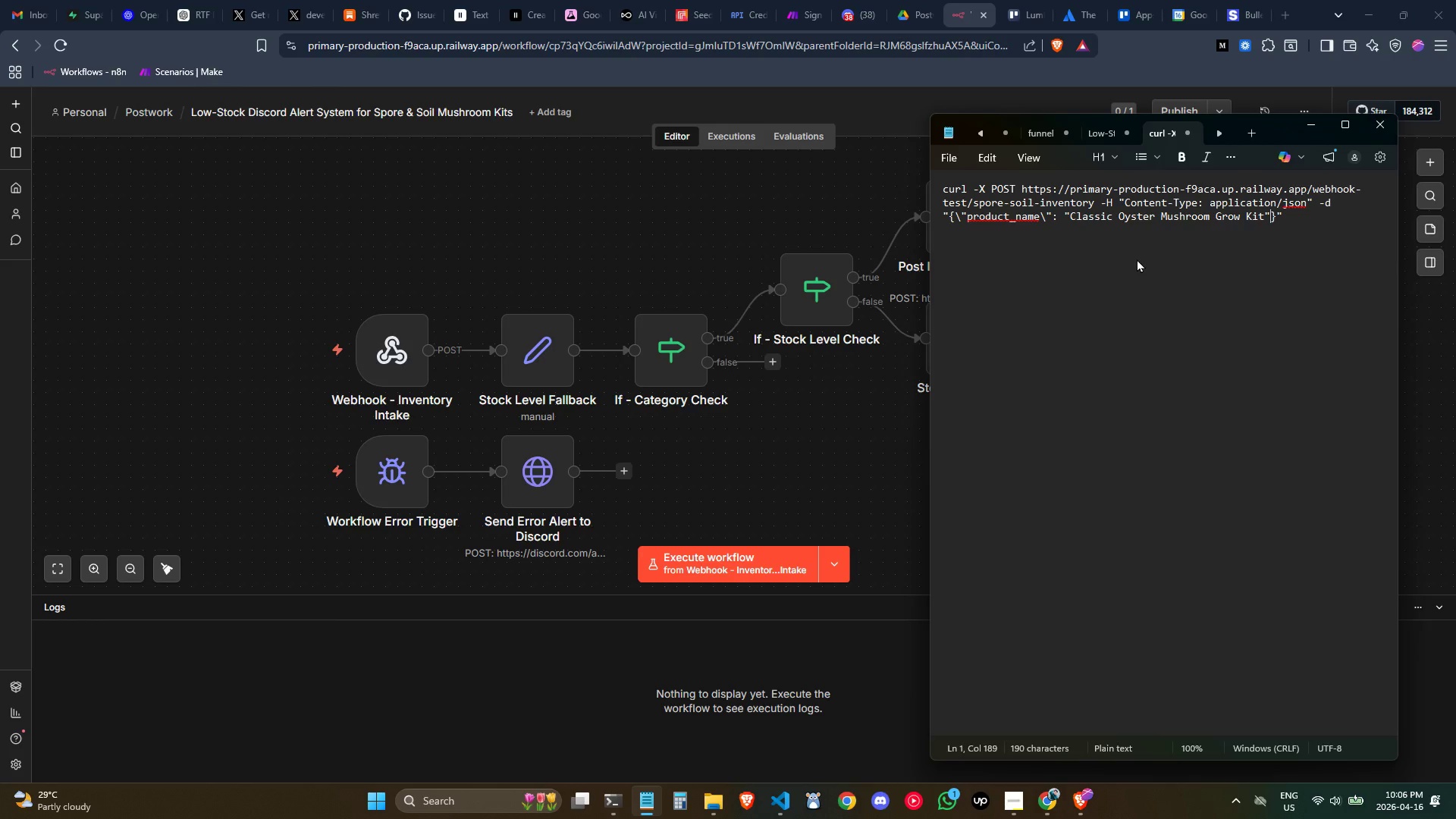 
type(, sku: )
 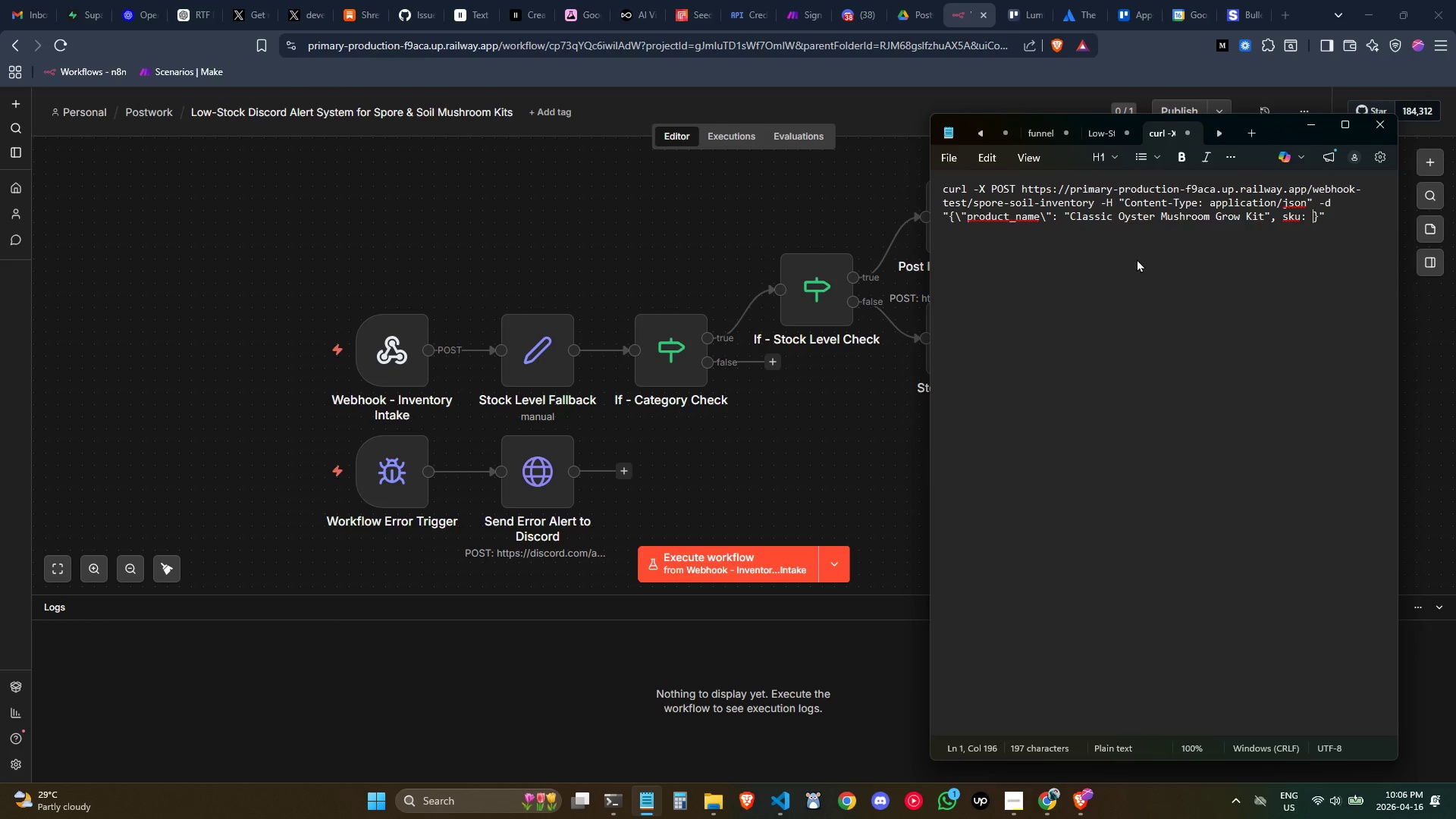 
key(ArrowLeft)
 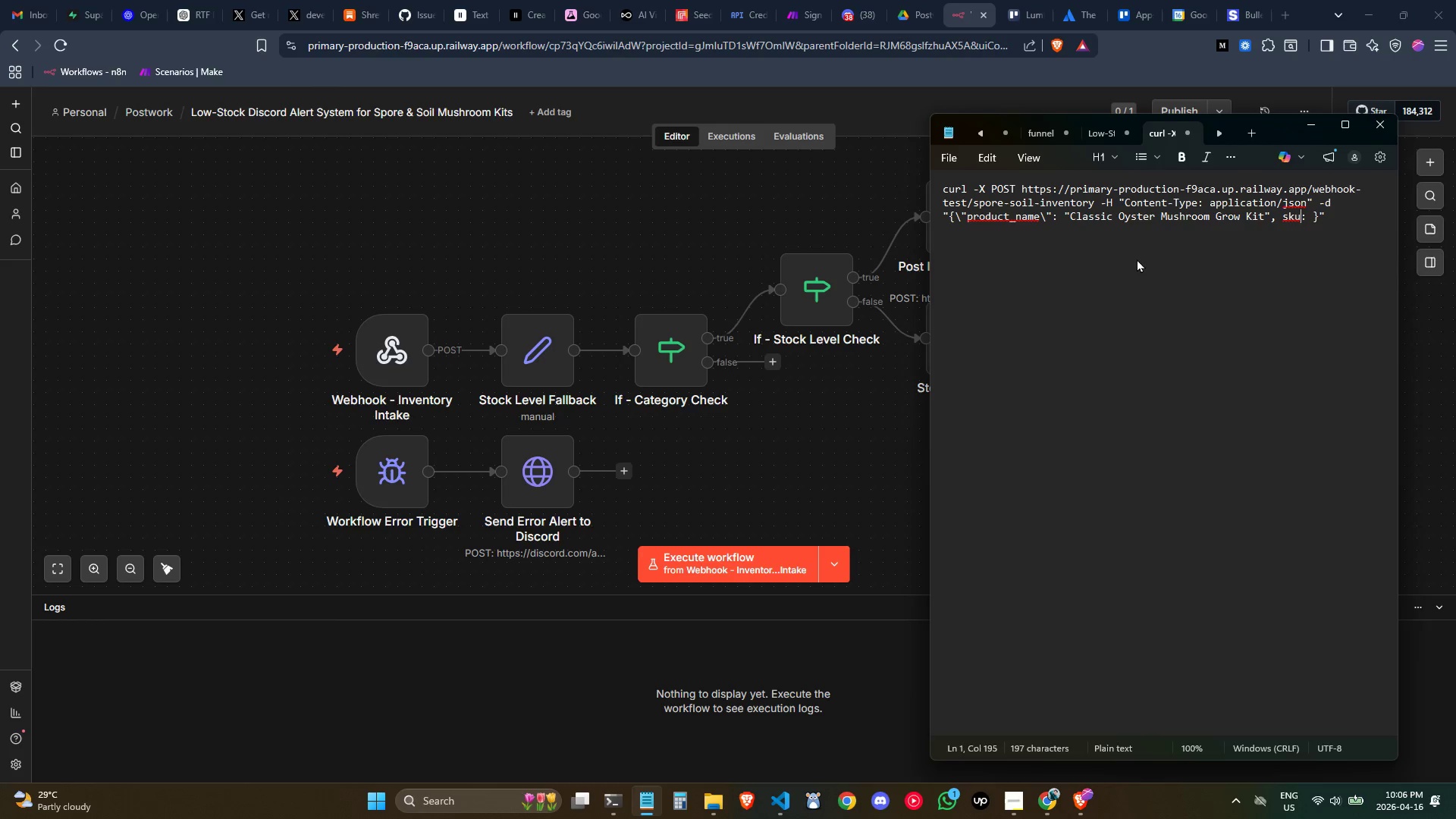 
key(ArrowLeft)
 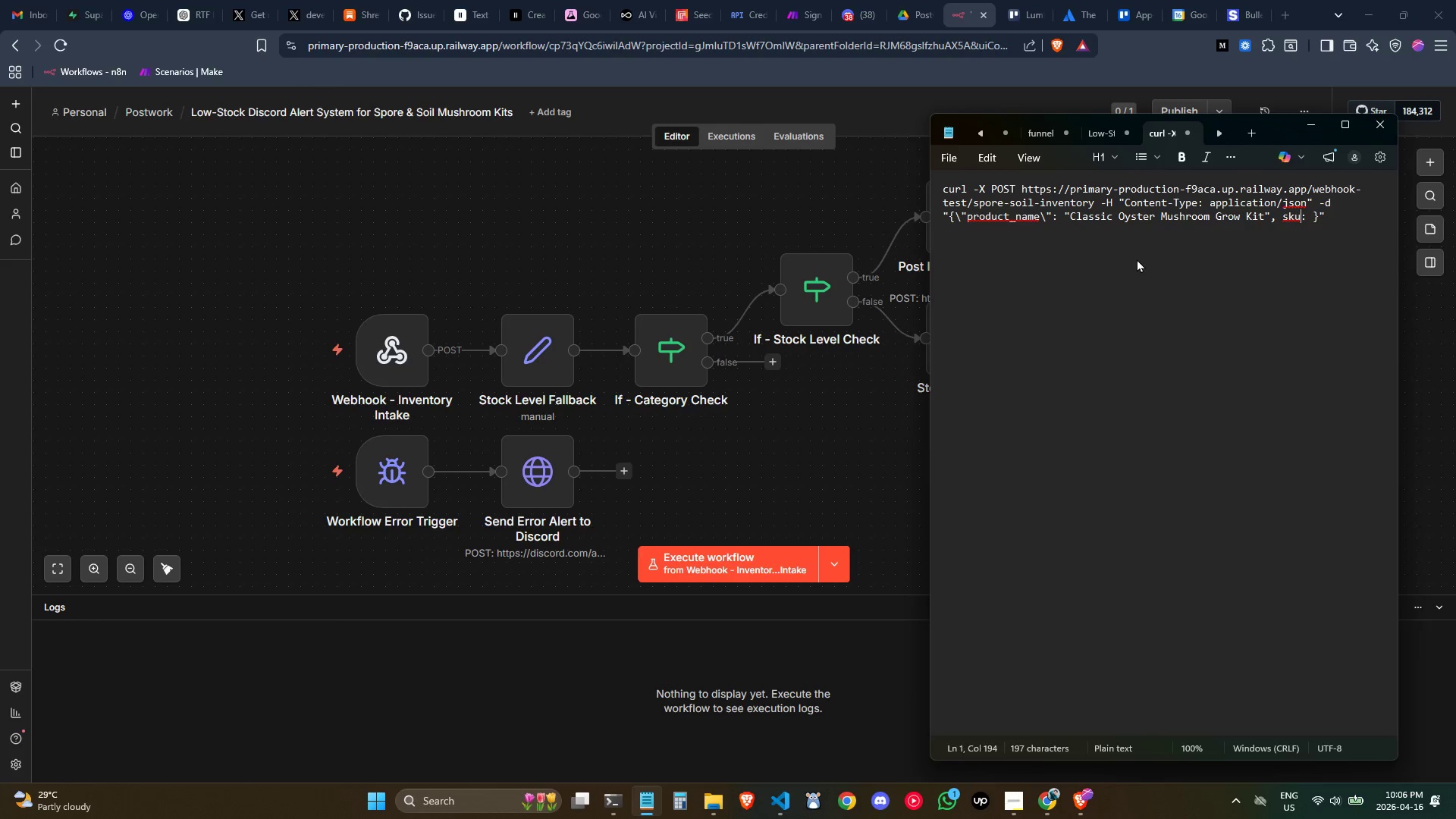 
key(ArrowLeft)
 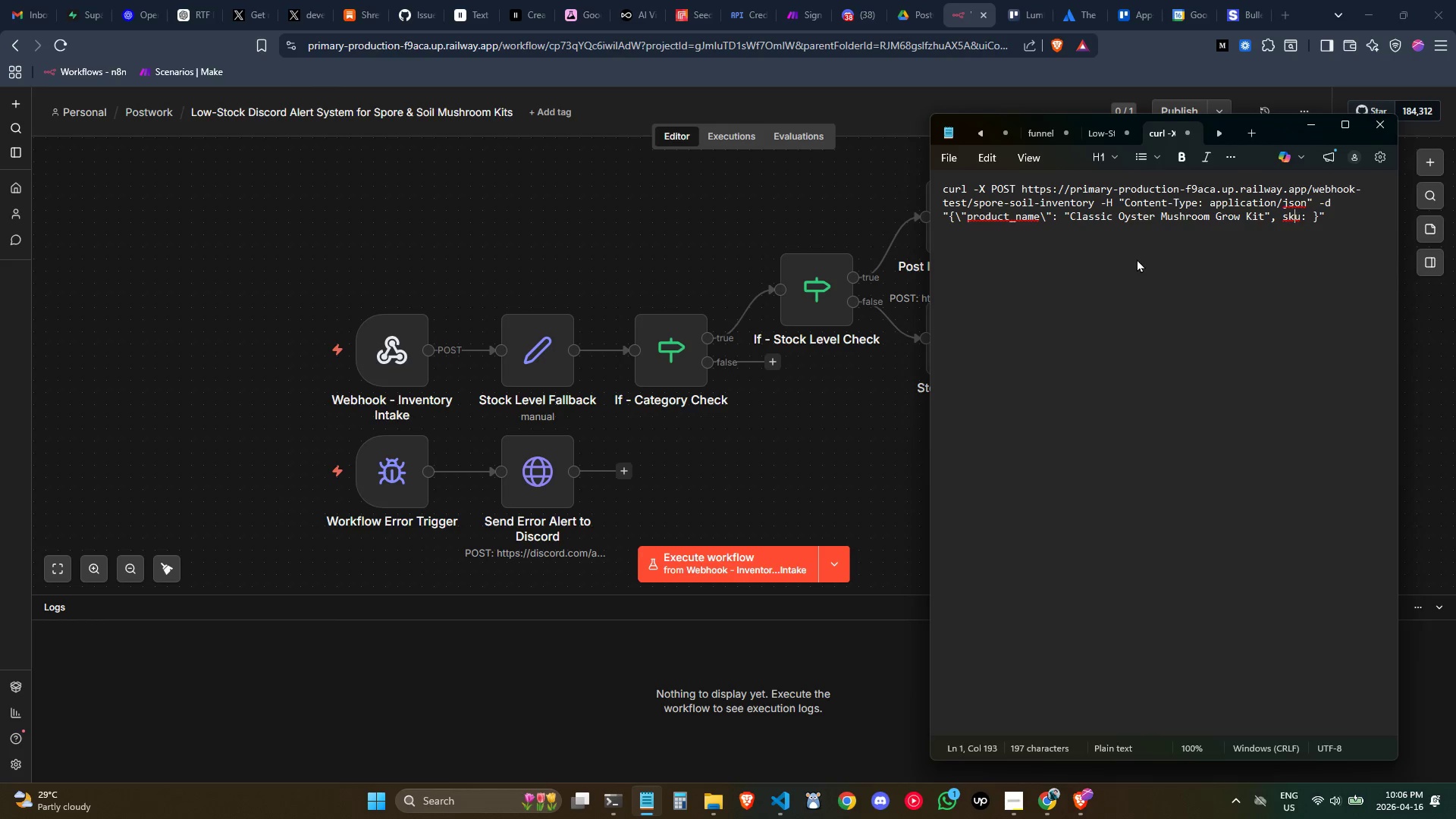 
key(ArrowLeft)
 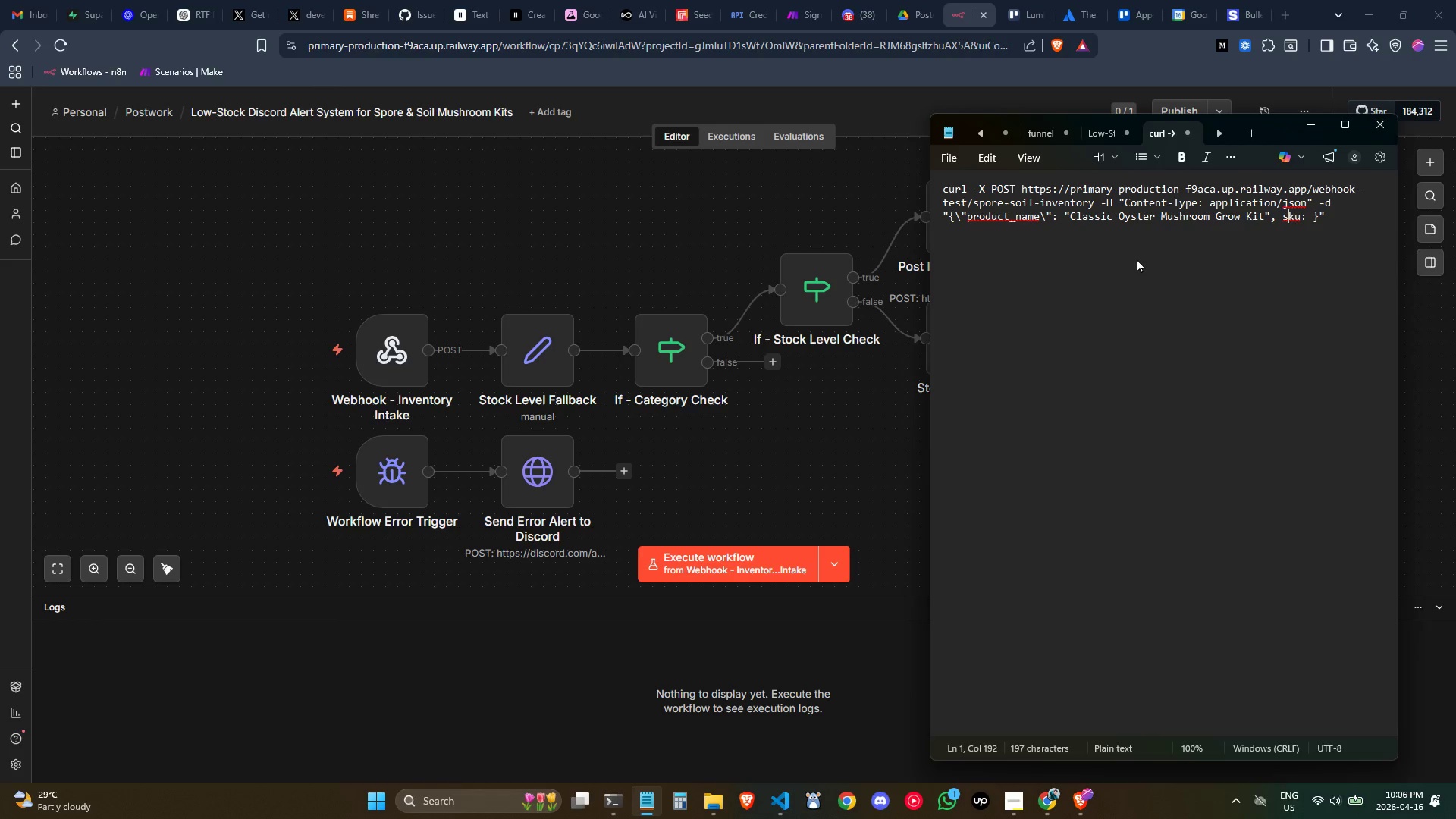 
key(ArrowLeft)
 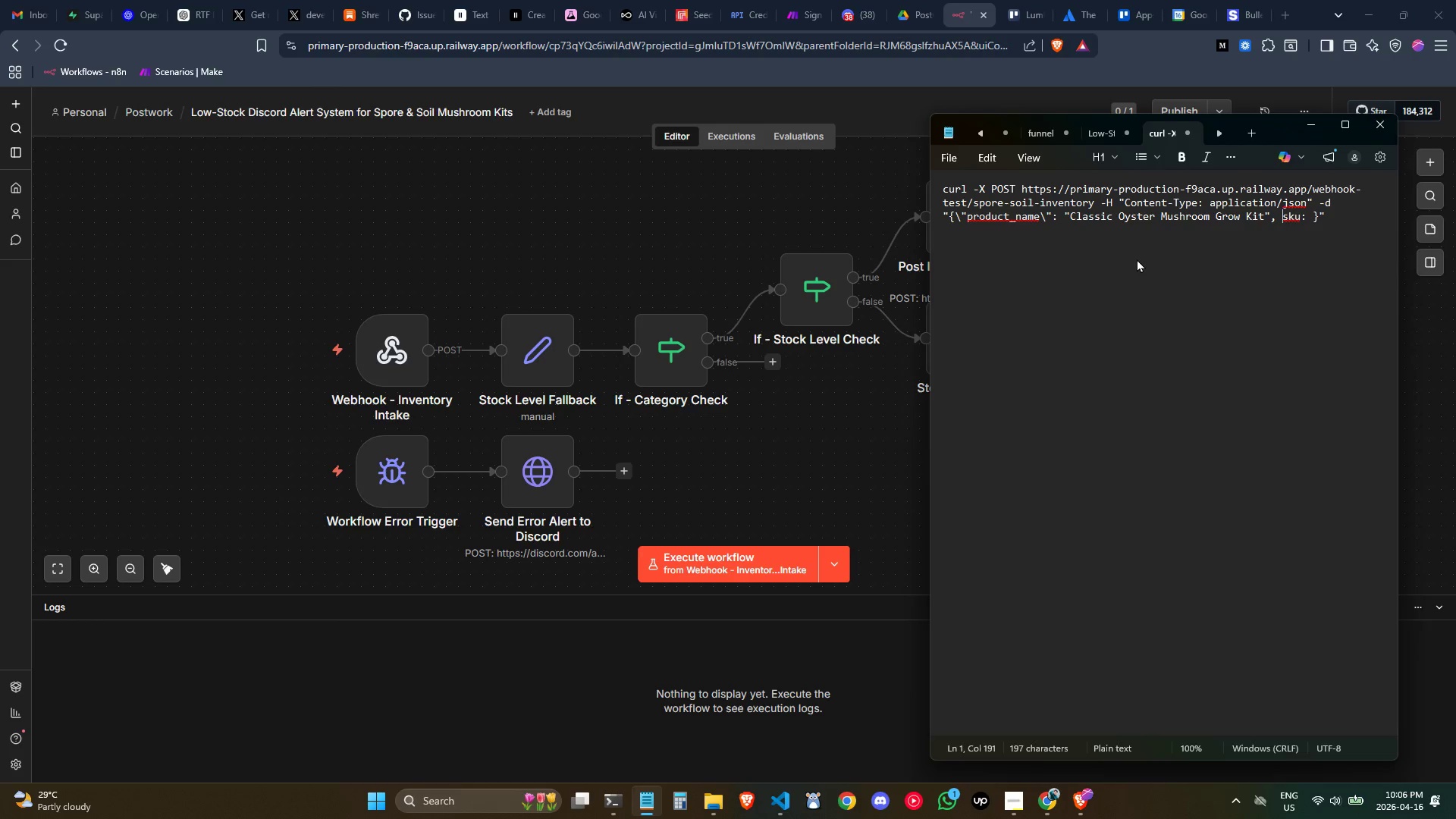 
key(Shift+ShiftLeft)
 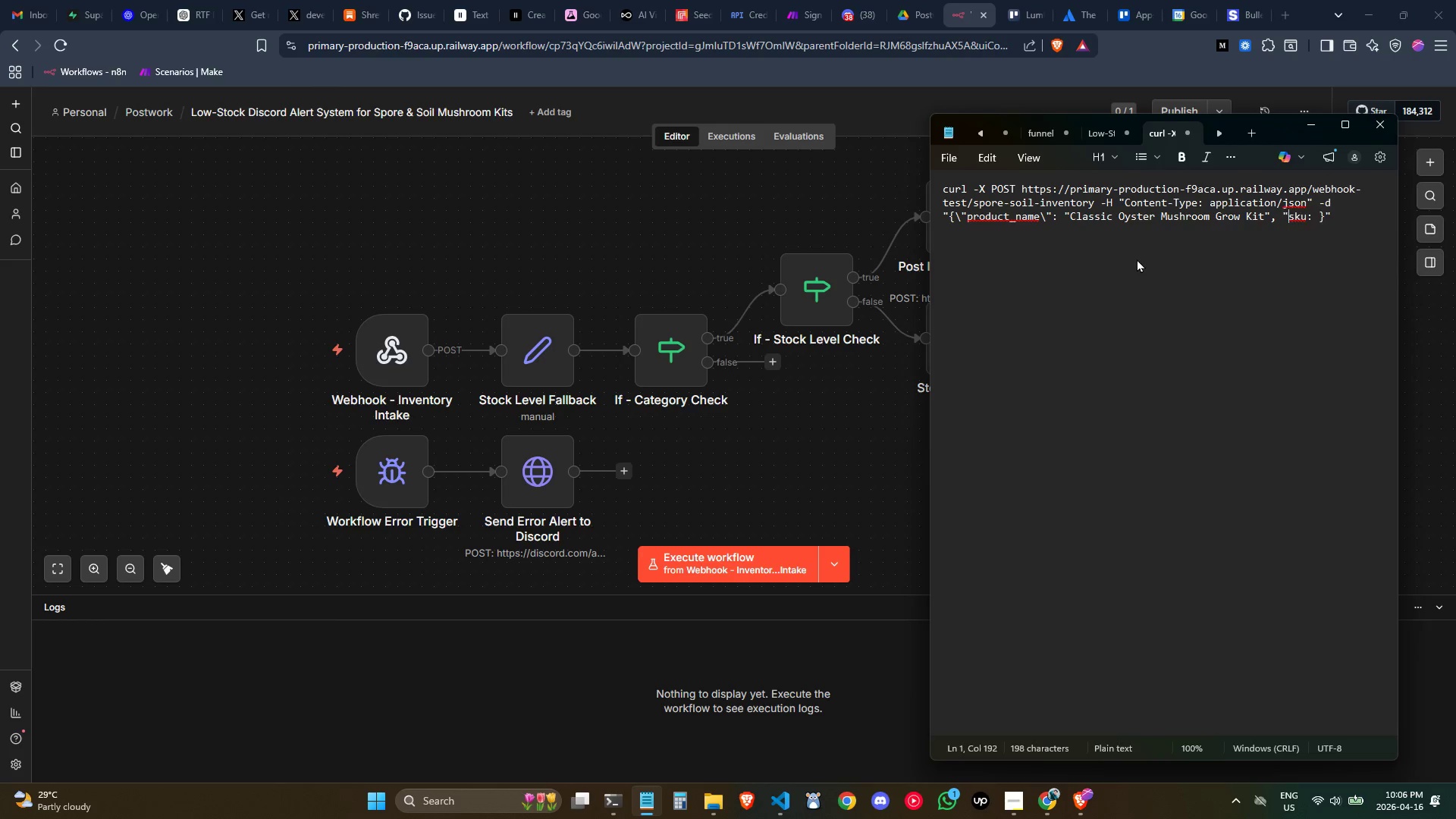 
key(Shift+Quote)
 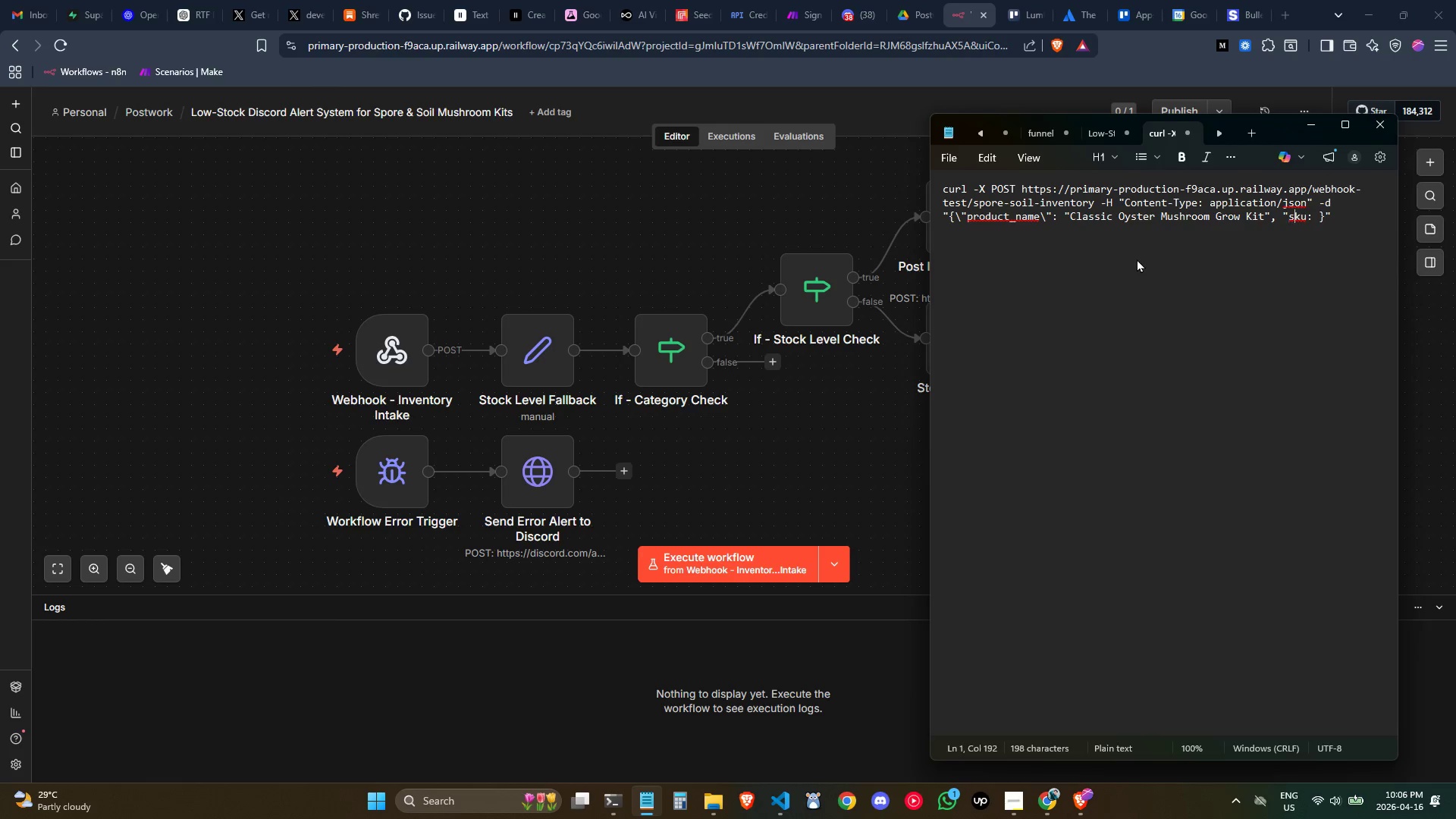 
key(ArrowRight)
 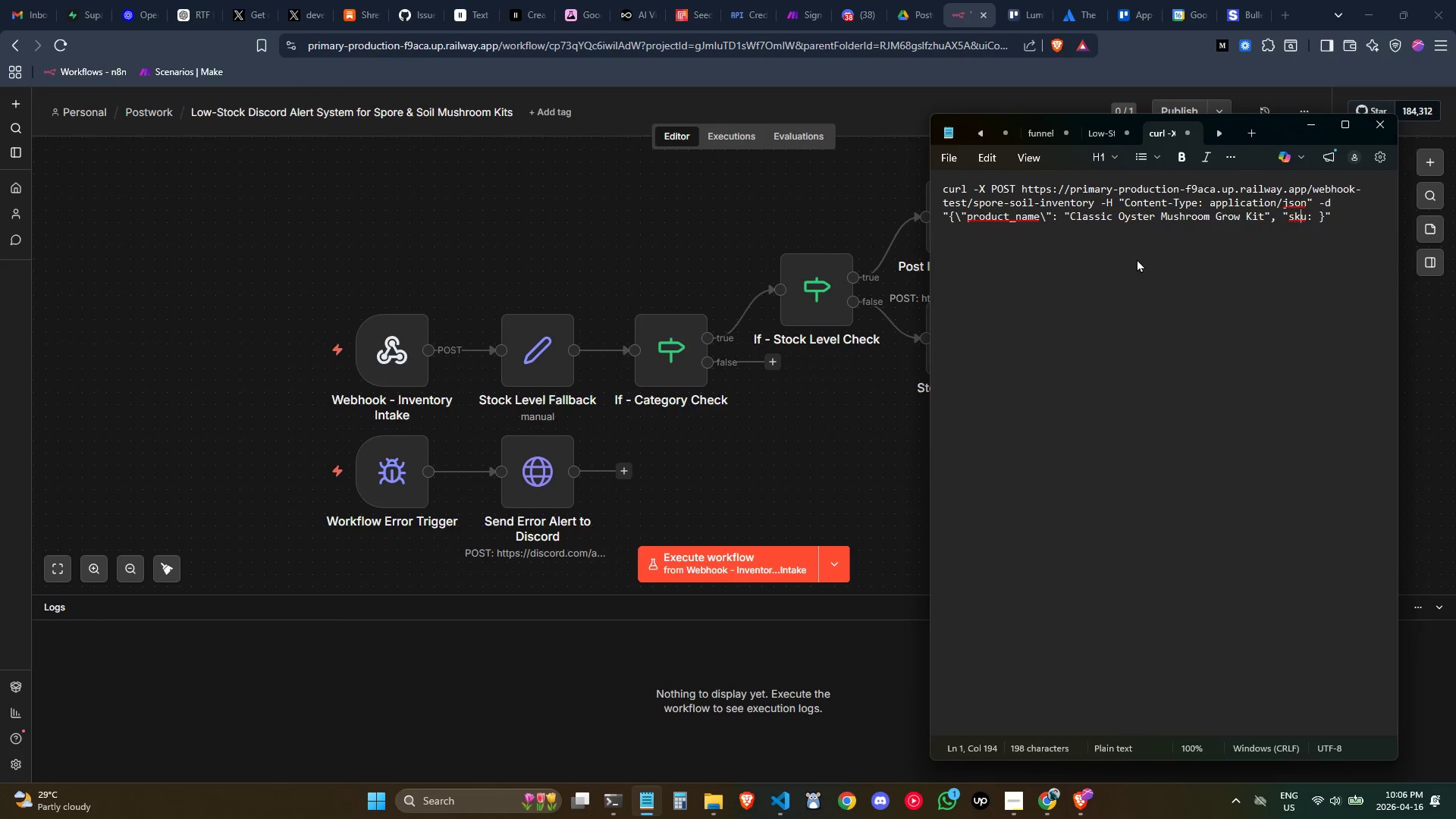 
key(ArrowRight)
 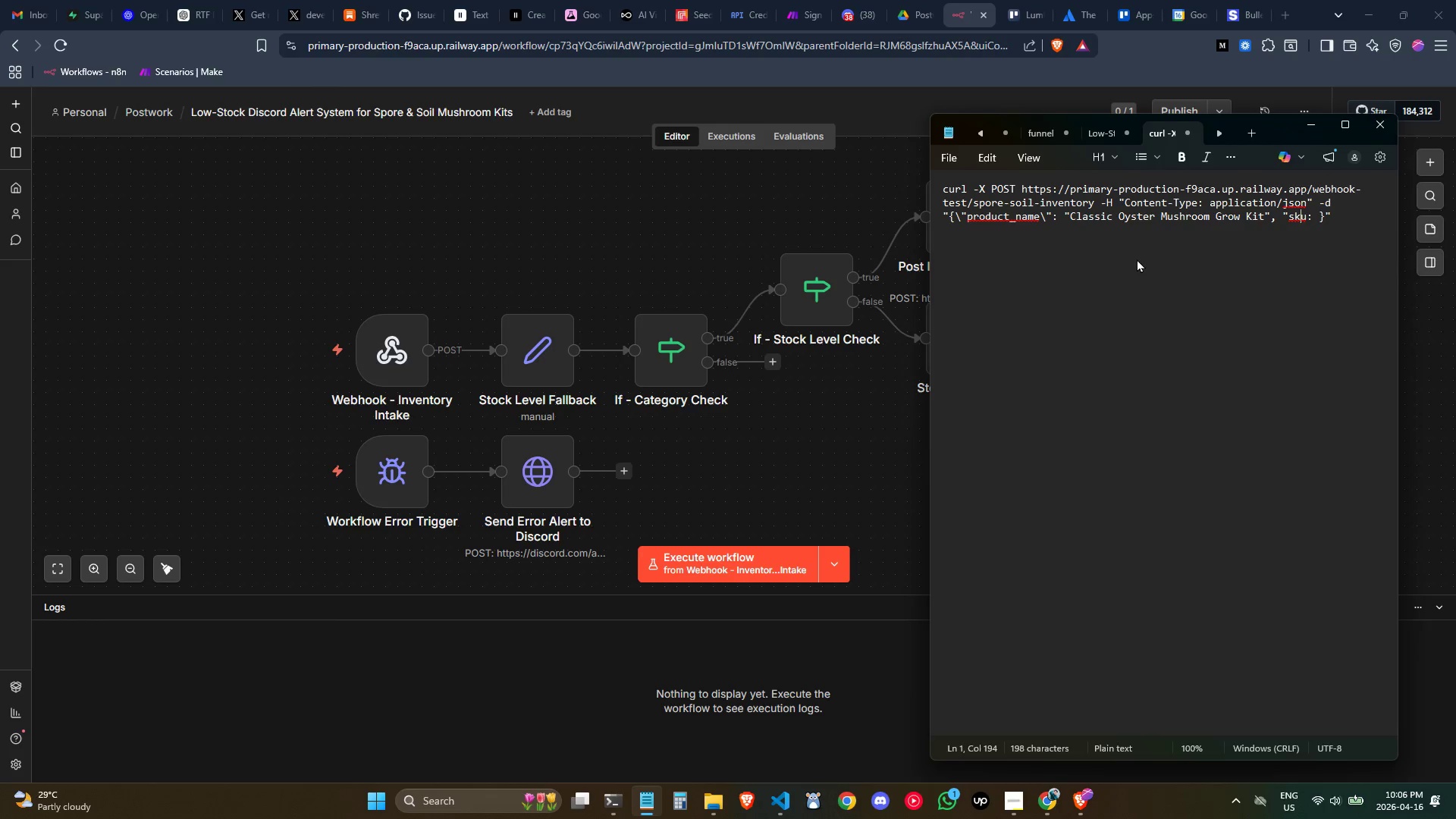 
key(ArrowRight)
 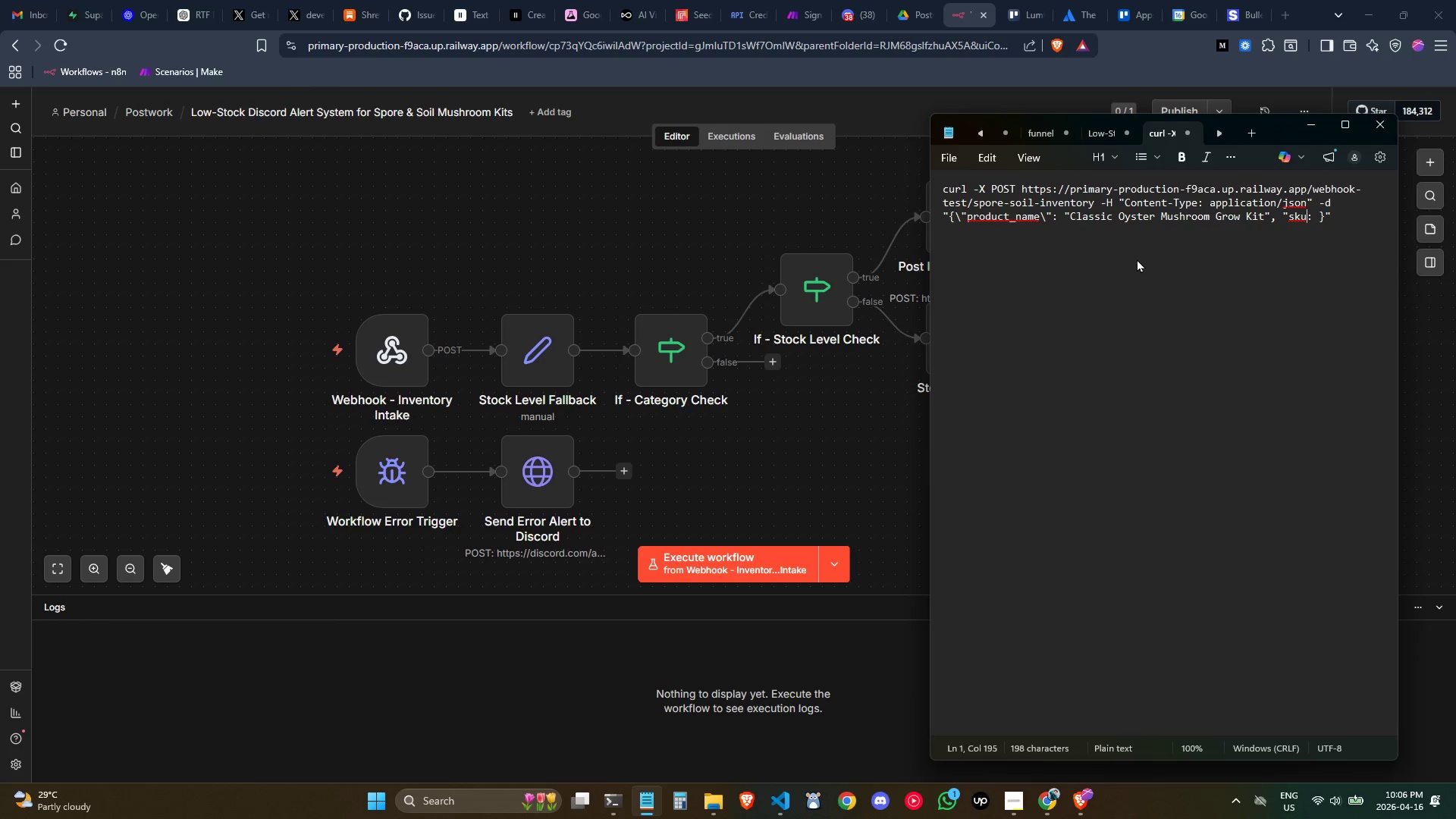 
key(Shift+Quote)
 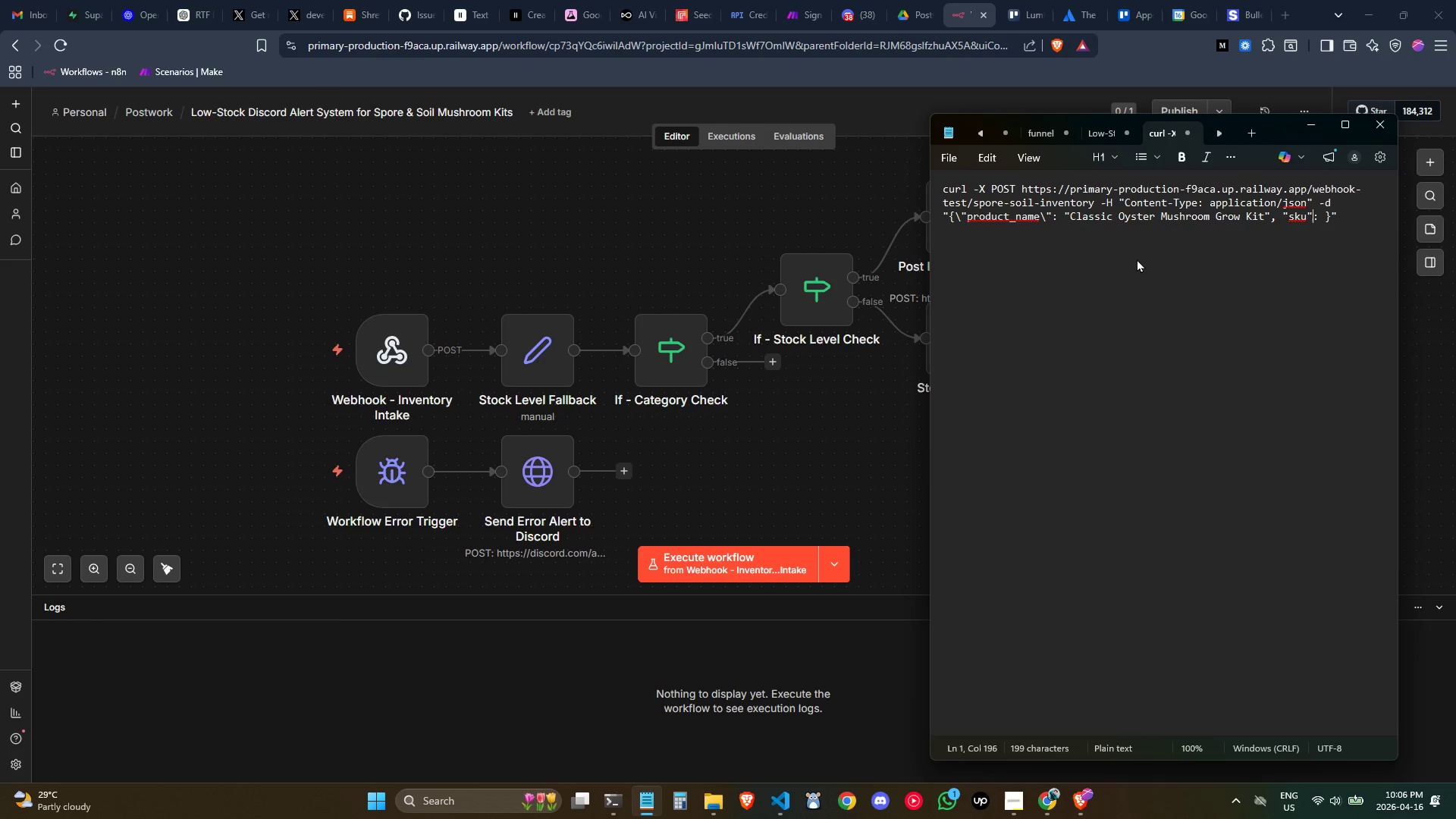 
key(ArrowRight)
 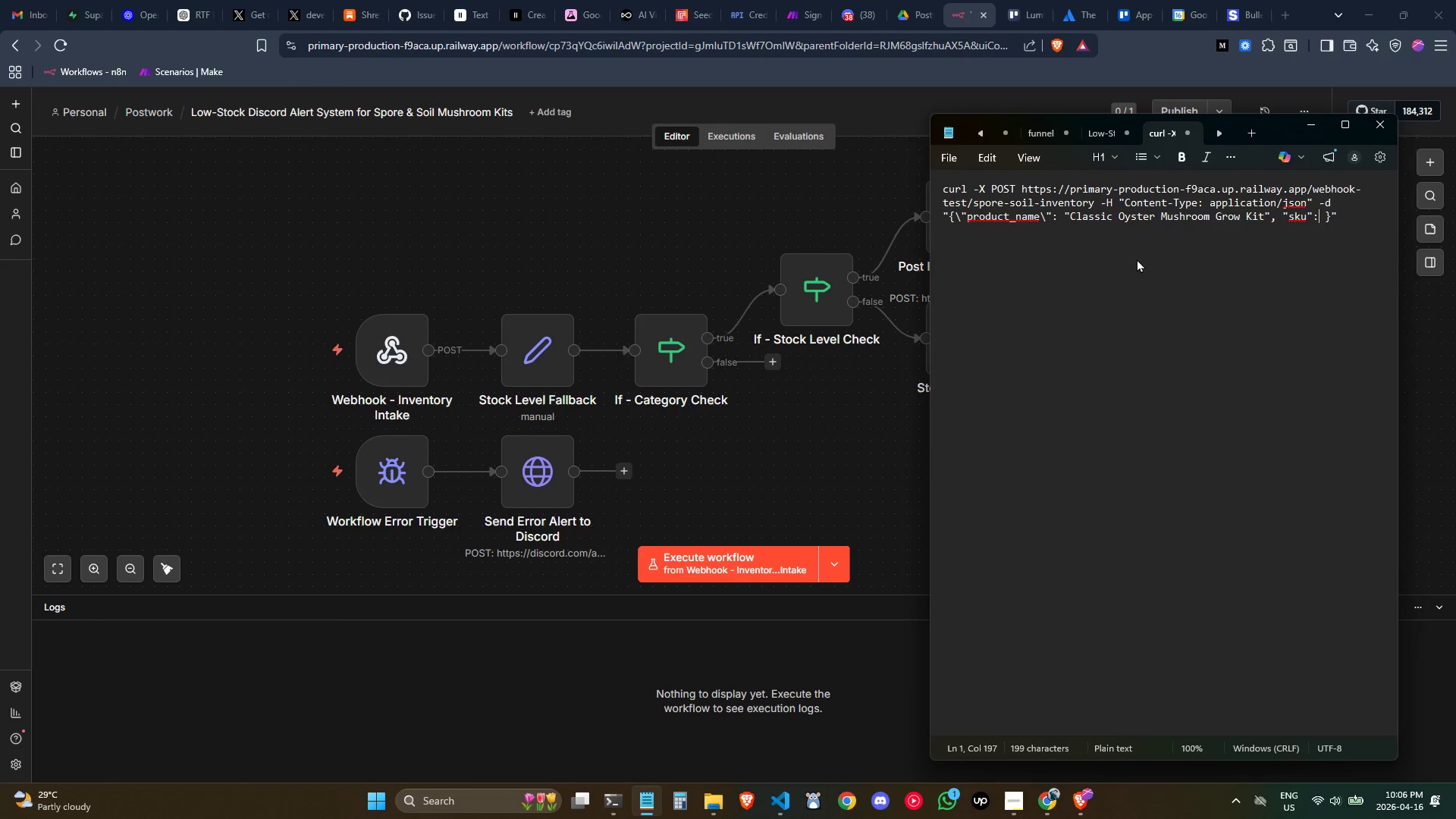 
key(ArrowRight)
 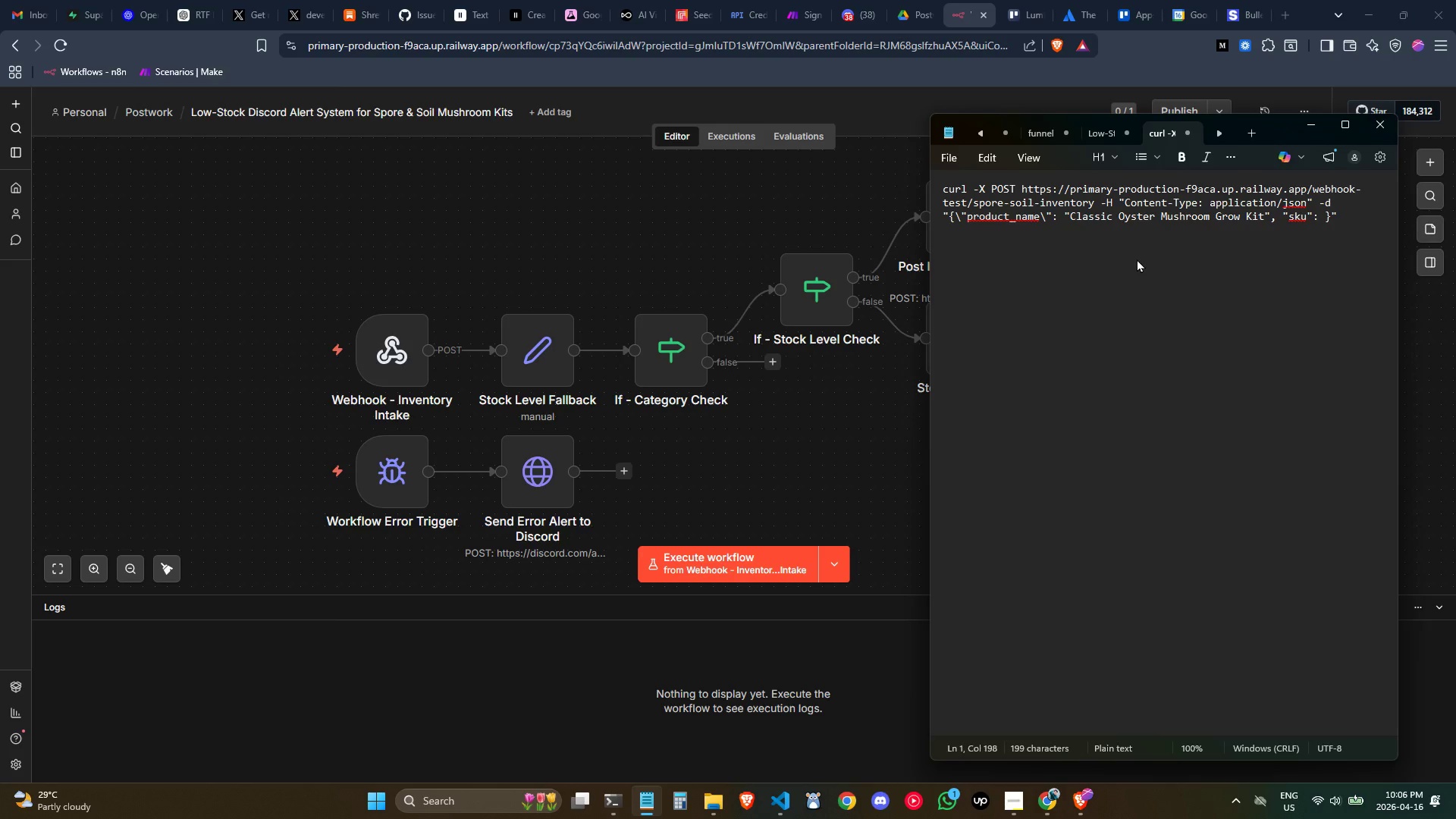 
key(Shift+Quote)
 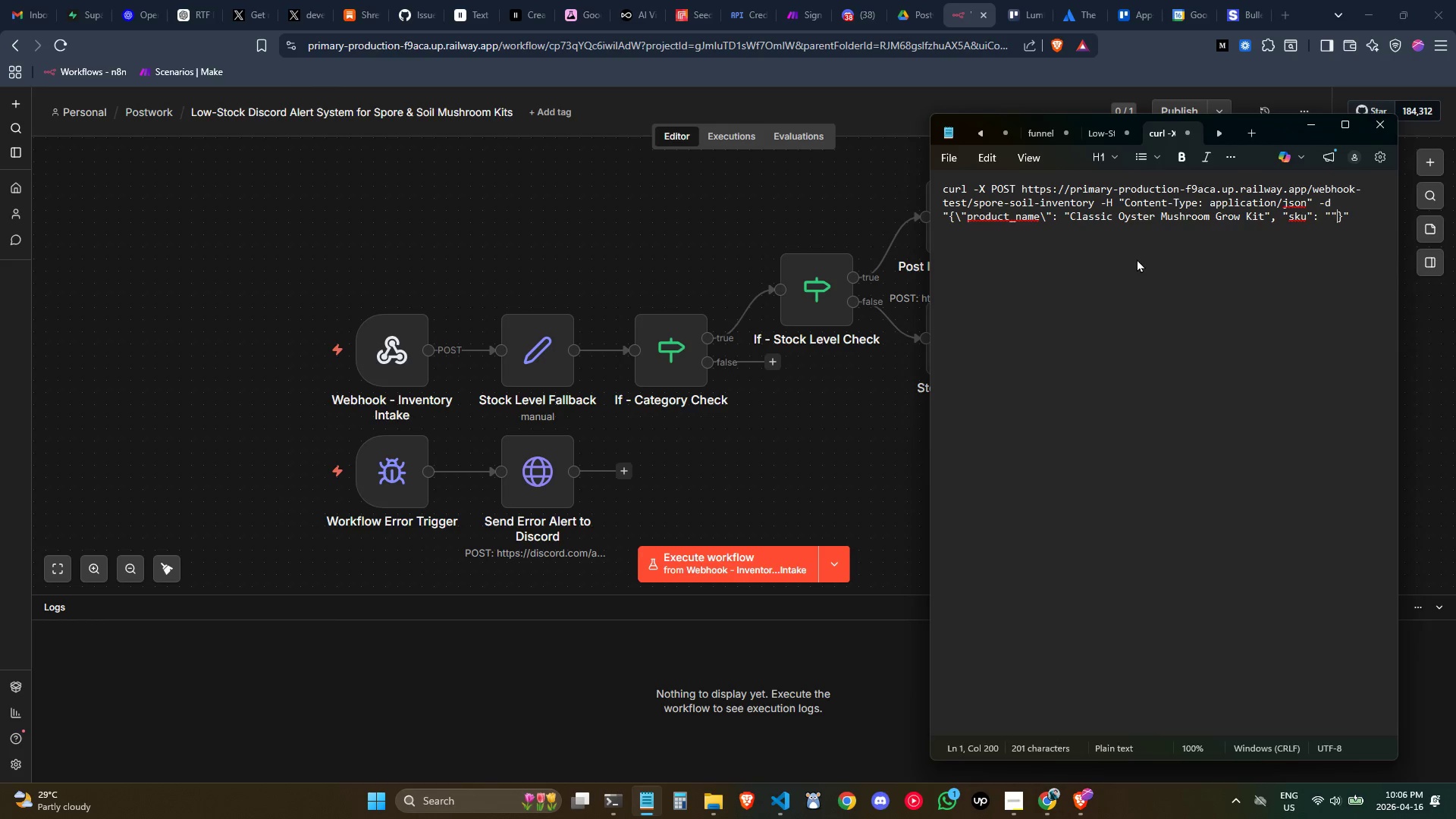 
key(Shift+Quote)
 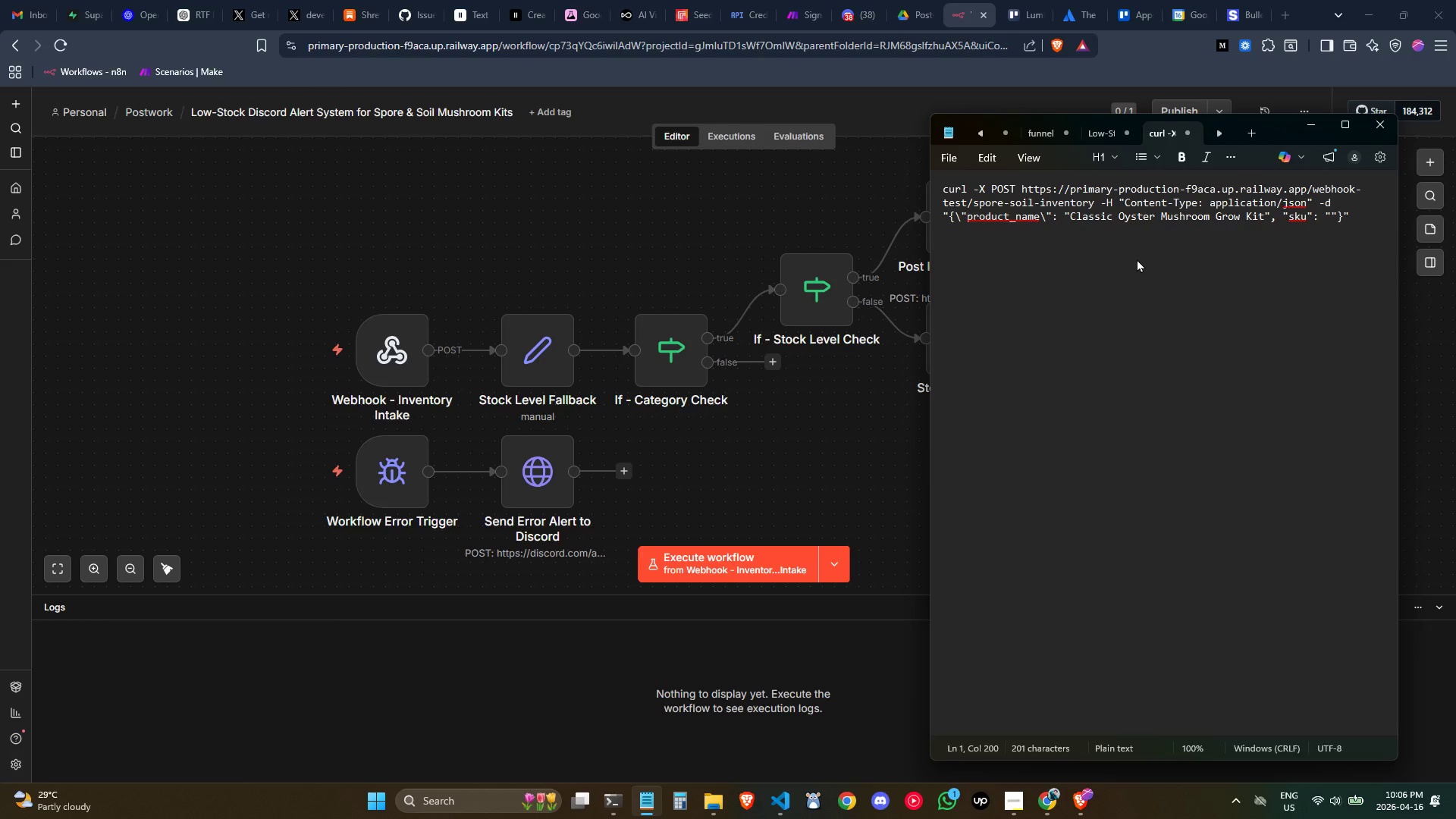 
key(ArrowLeft)
 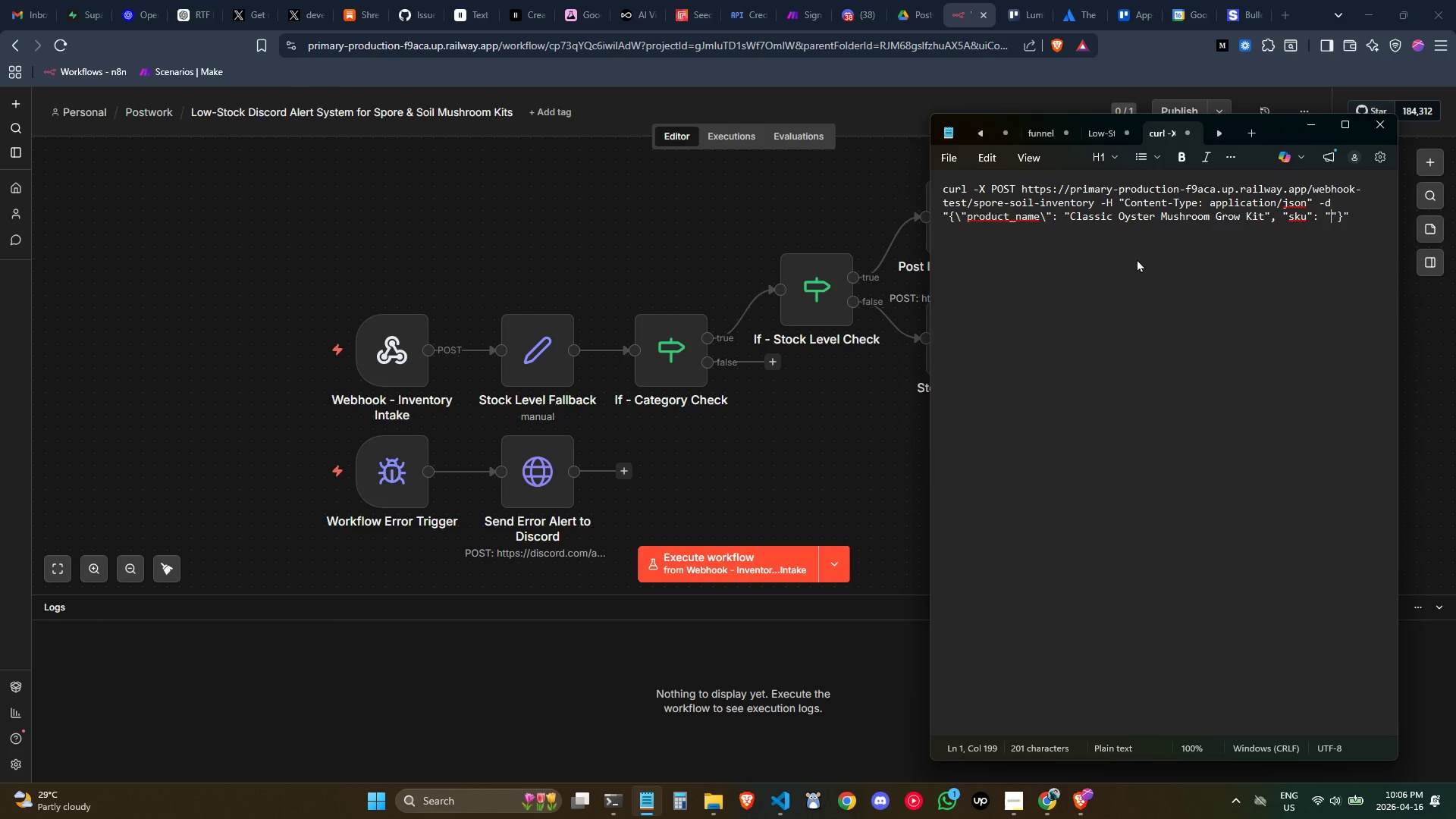 
key(Control+ControlLeft)
 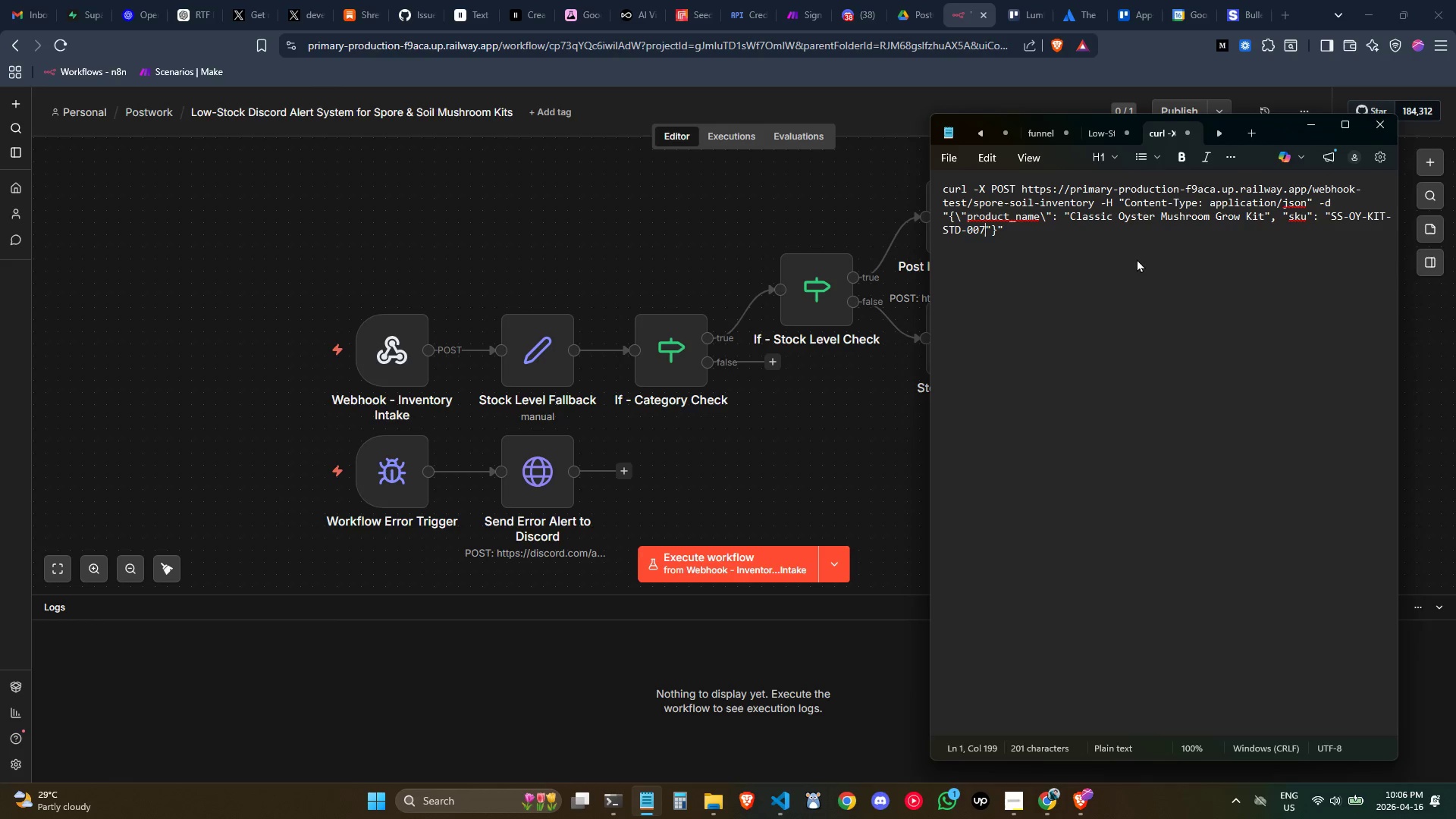 
key(Control+V)
 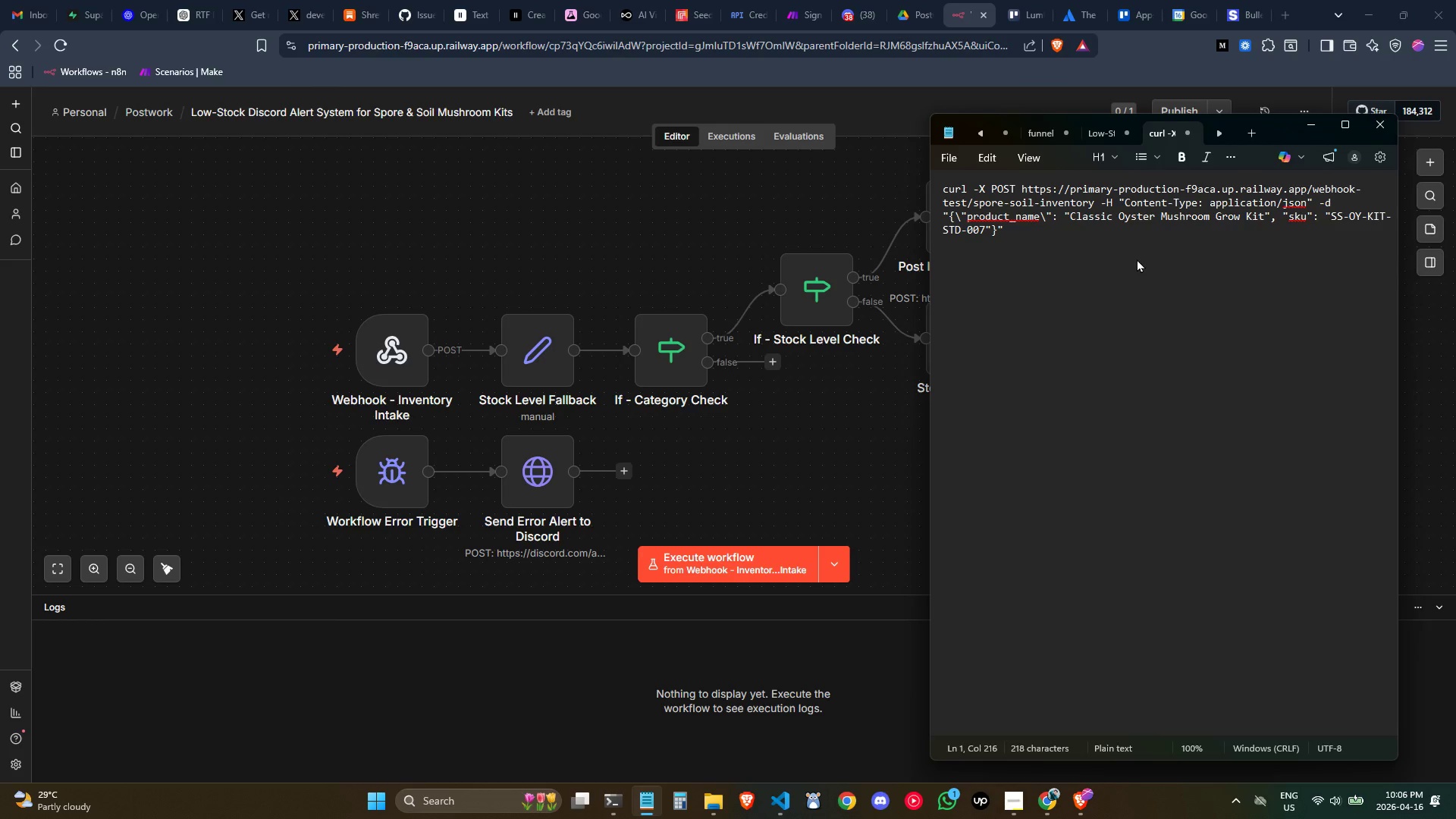 
key(ArrowRight)
 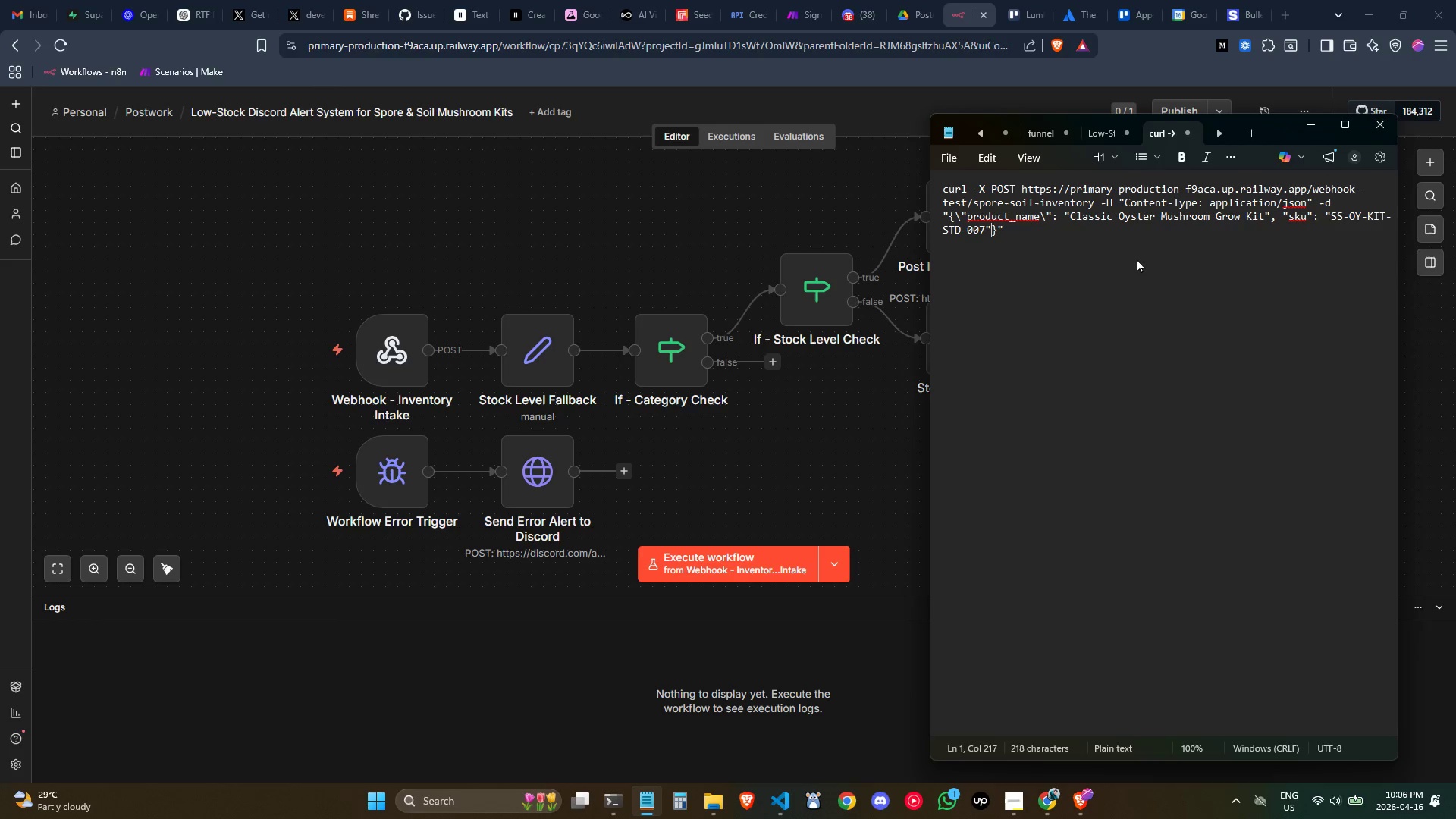 
key(Comma)
 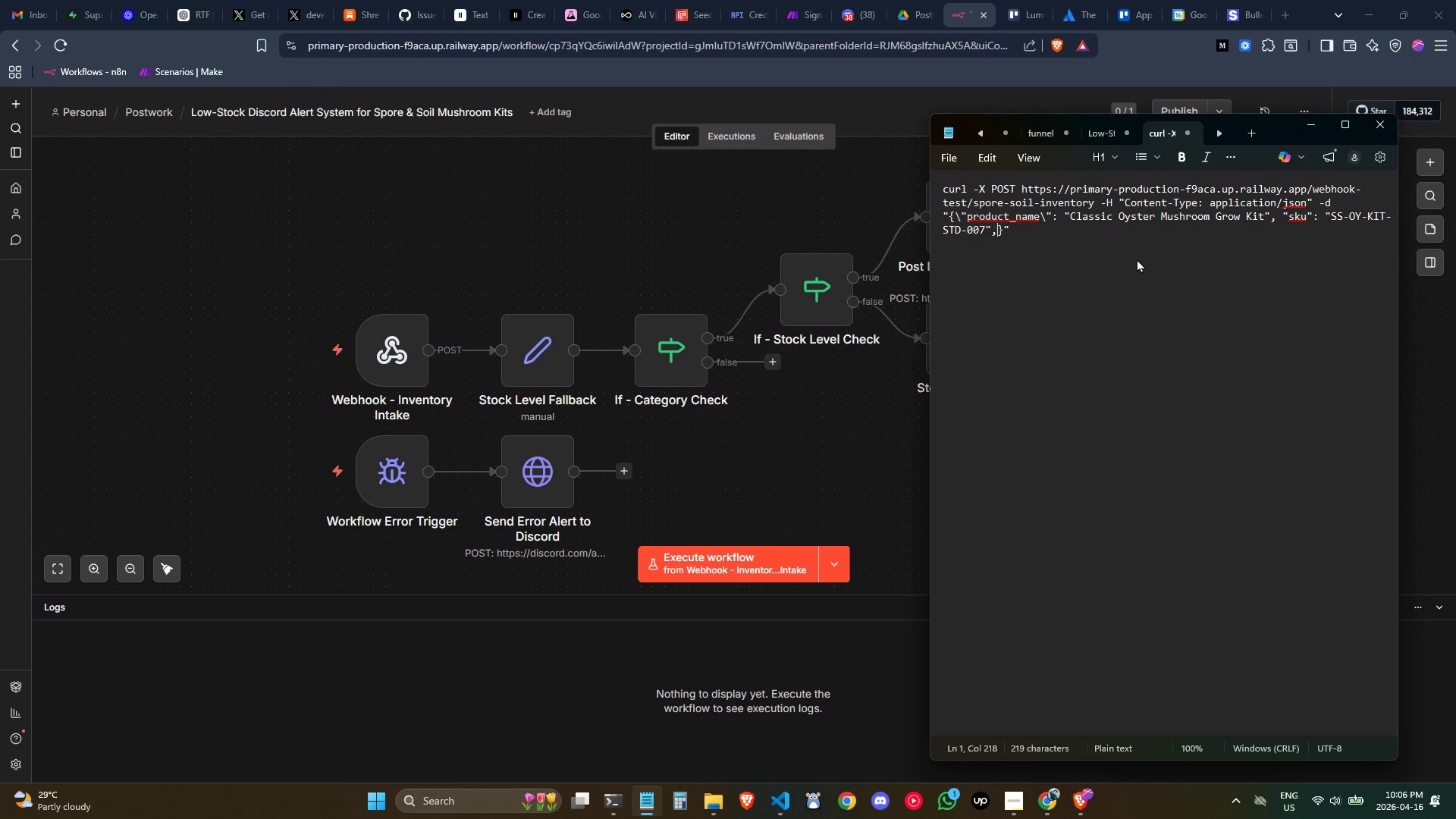 
key(Space)
 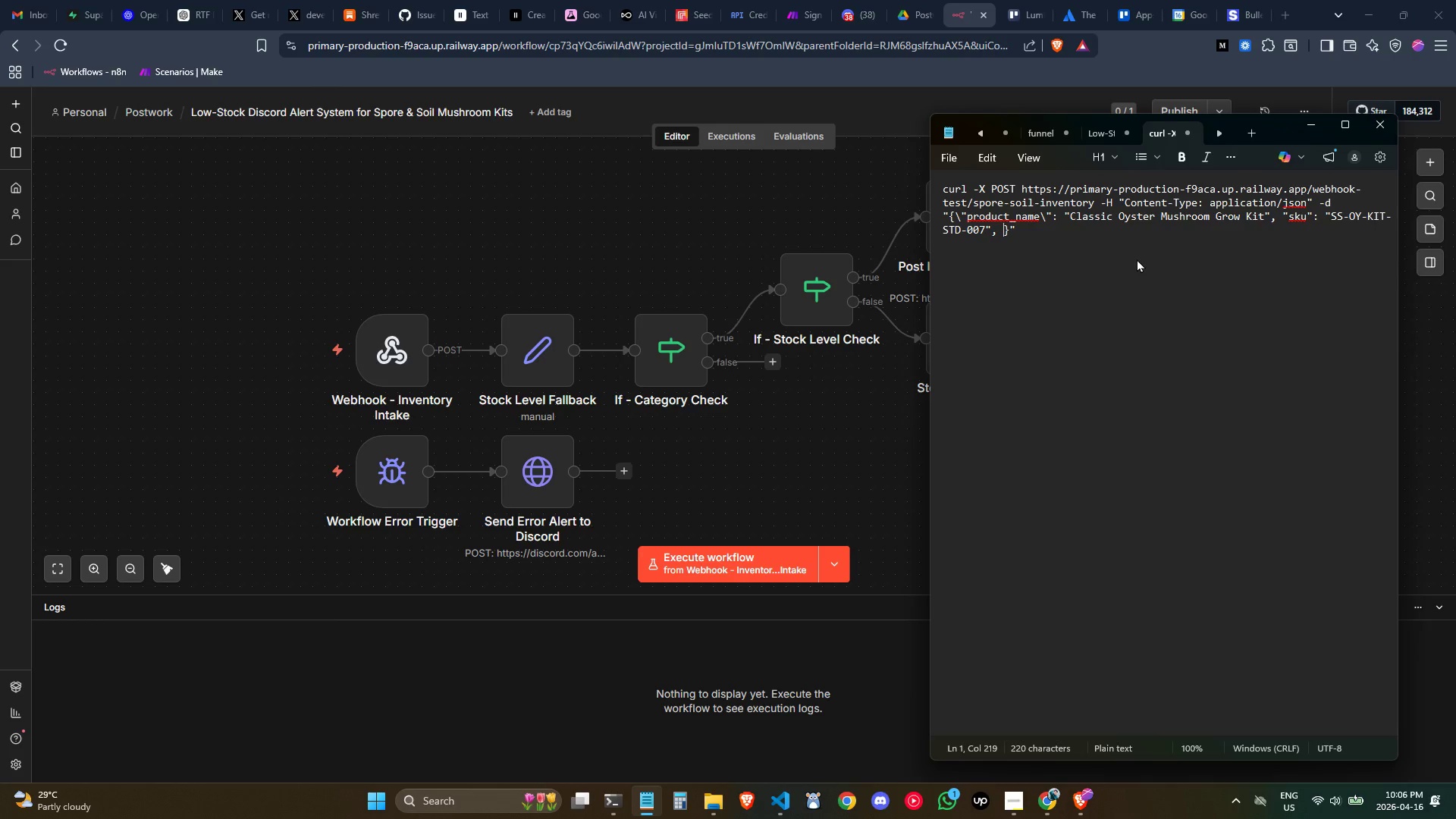 
wait(5.78)
 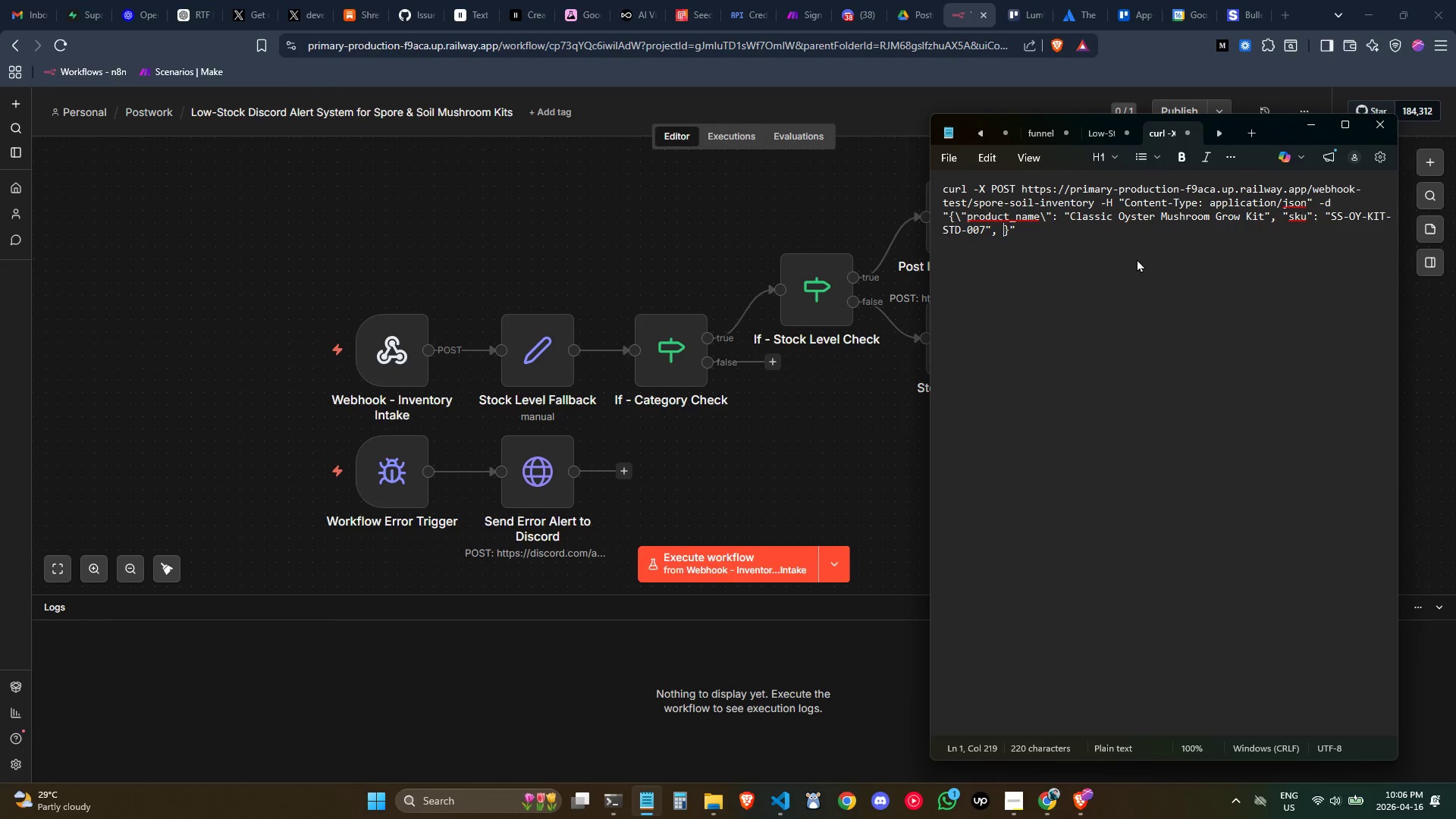 
key(Shift+Quote)
 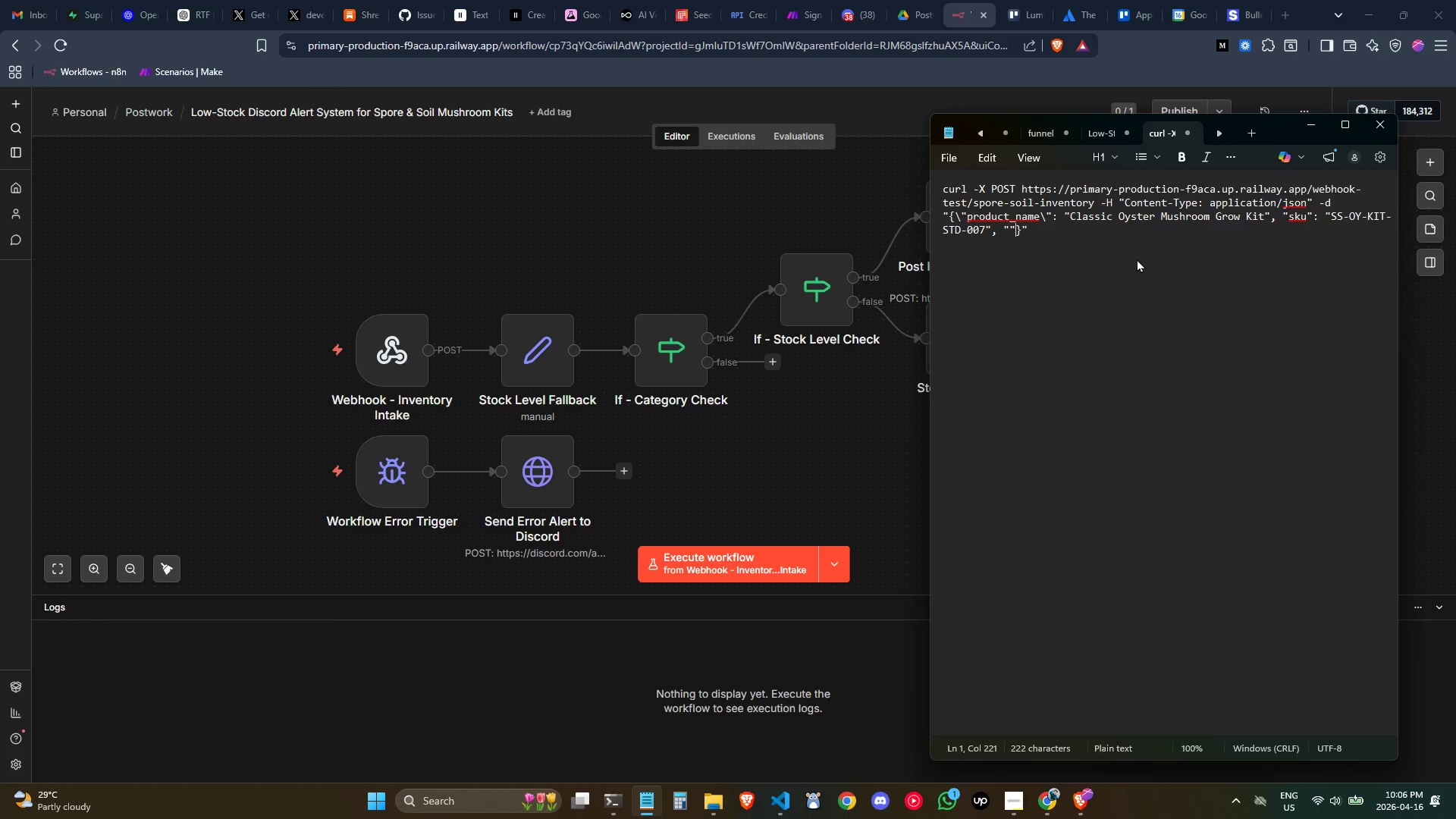 
key(Shift+Quote)
 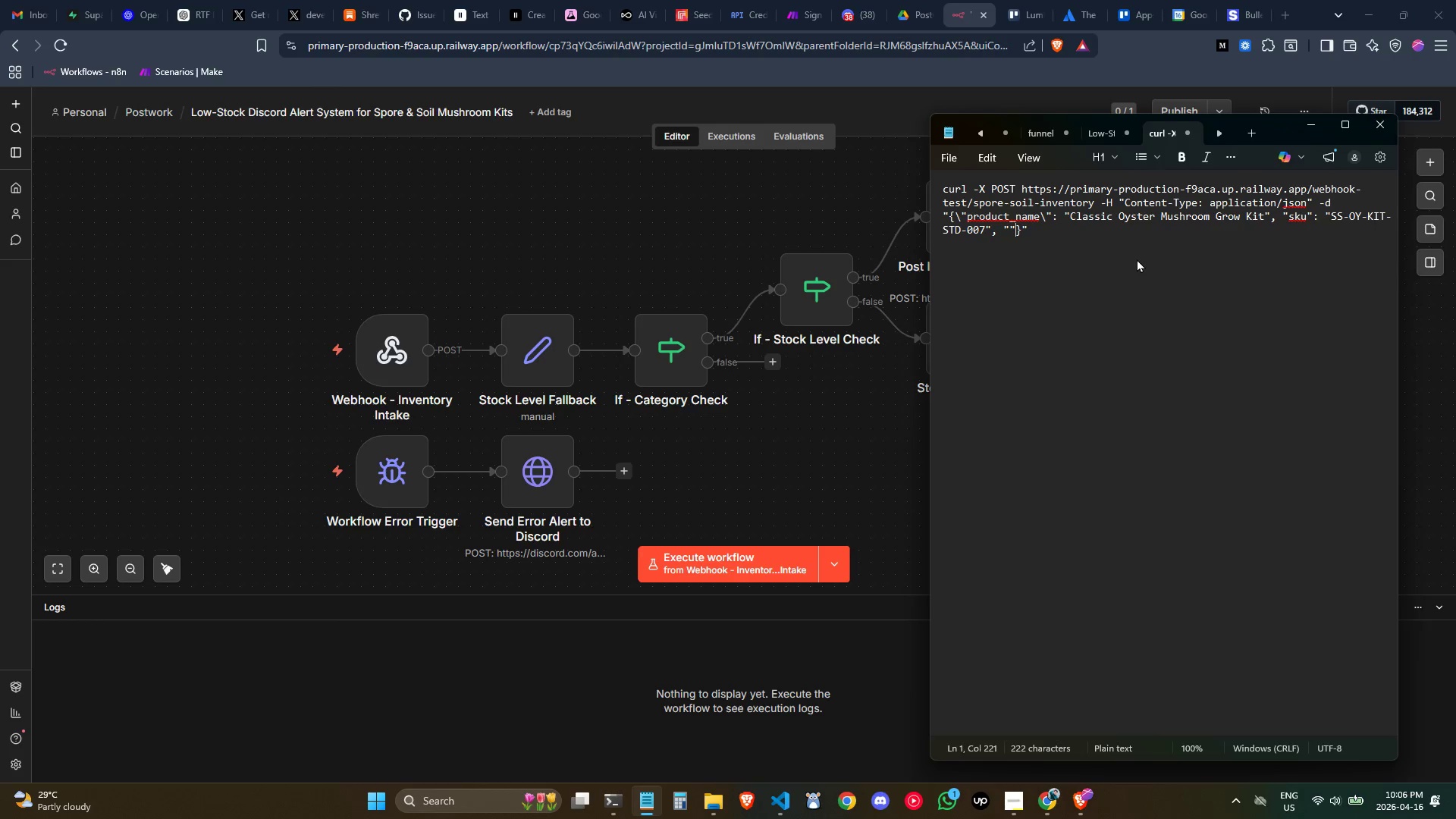 
key(ArrowLeft)
 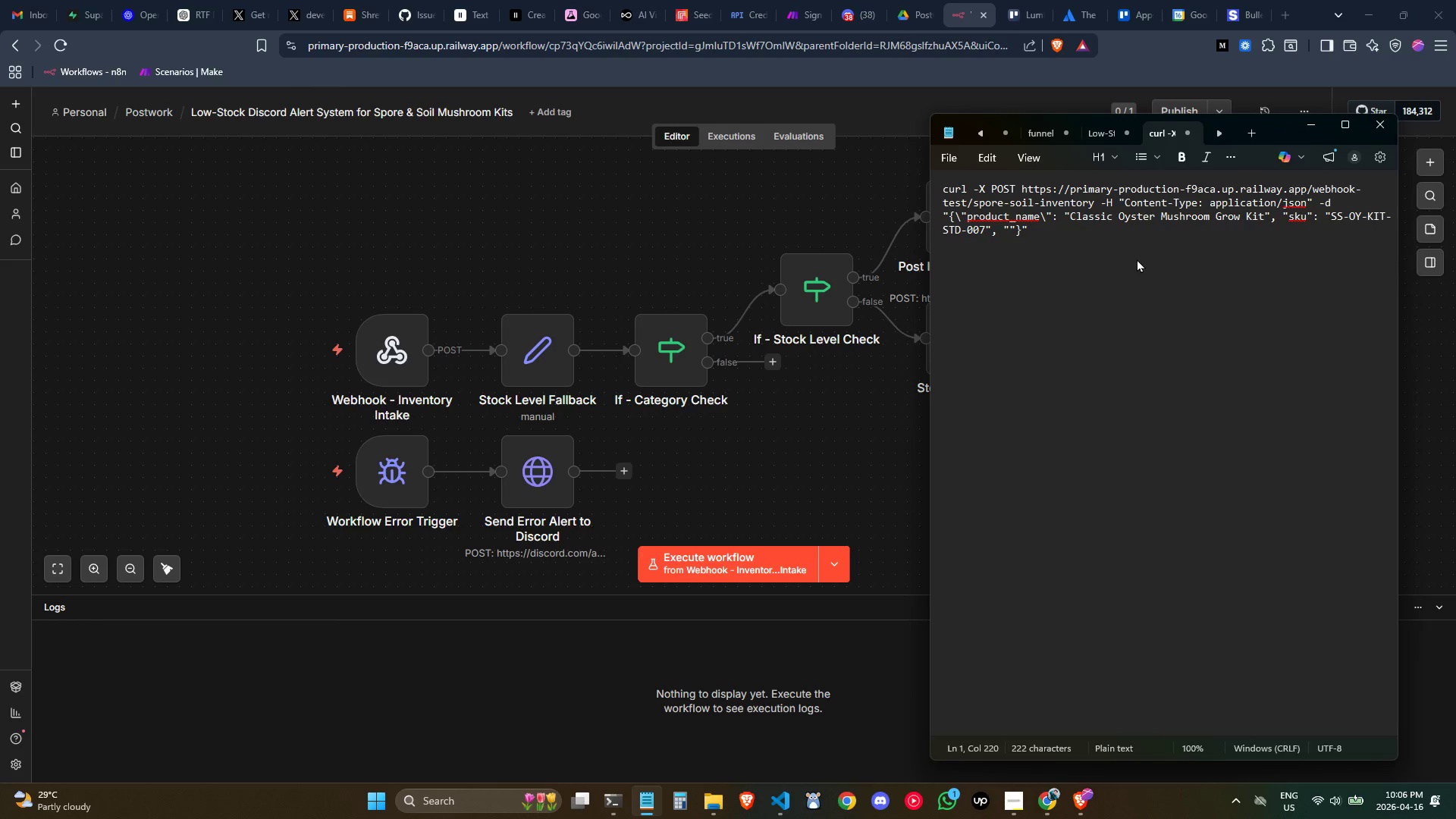 
type(stock_level)
 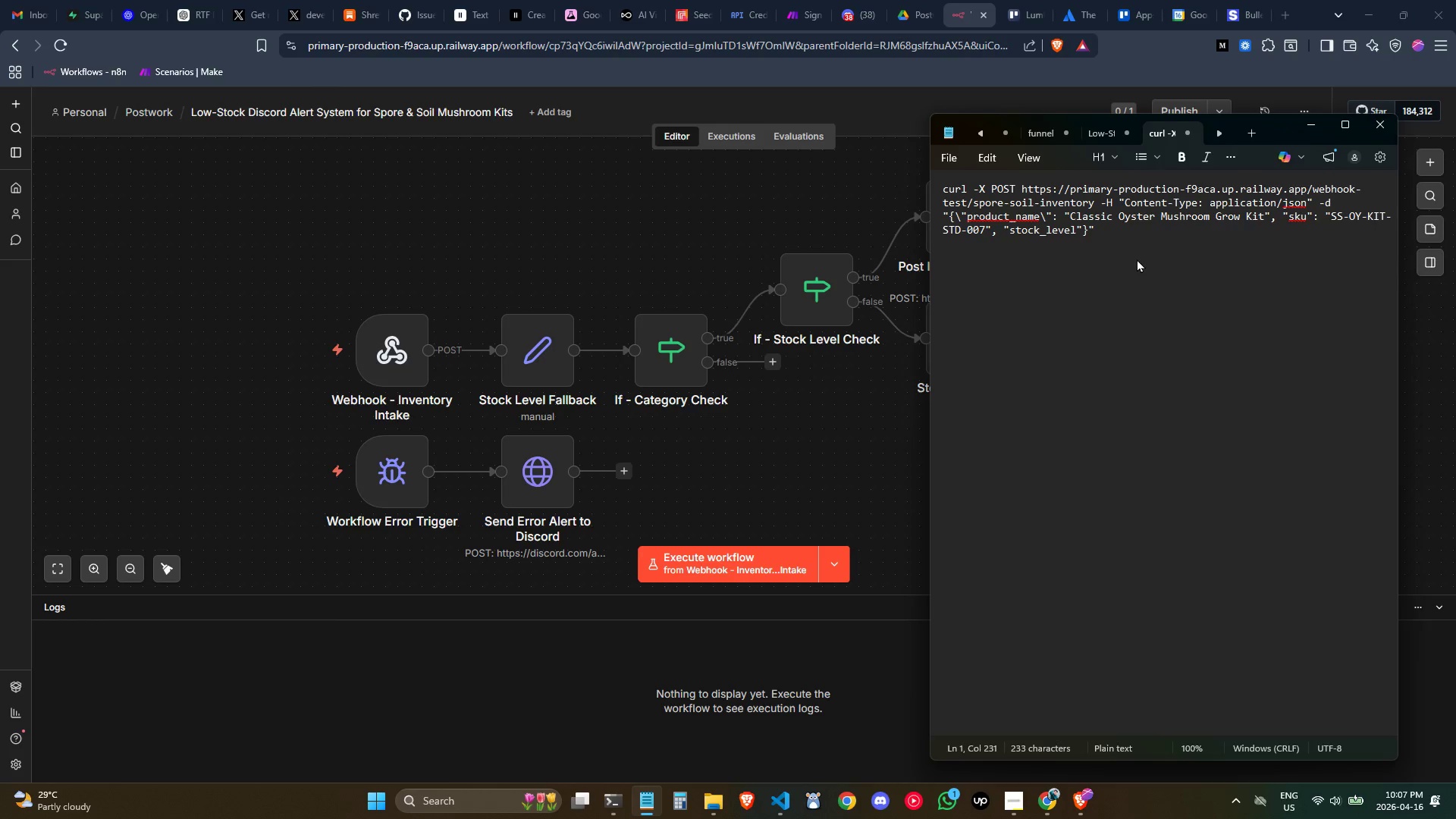 
key(ArrowRight)
 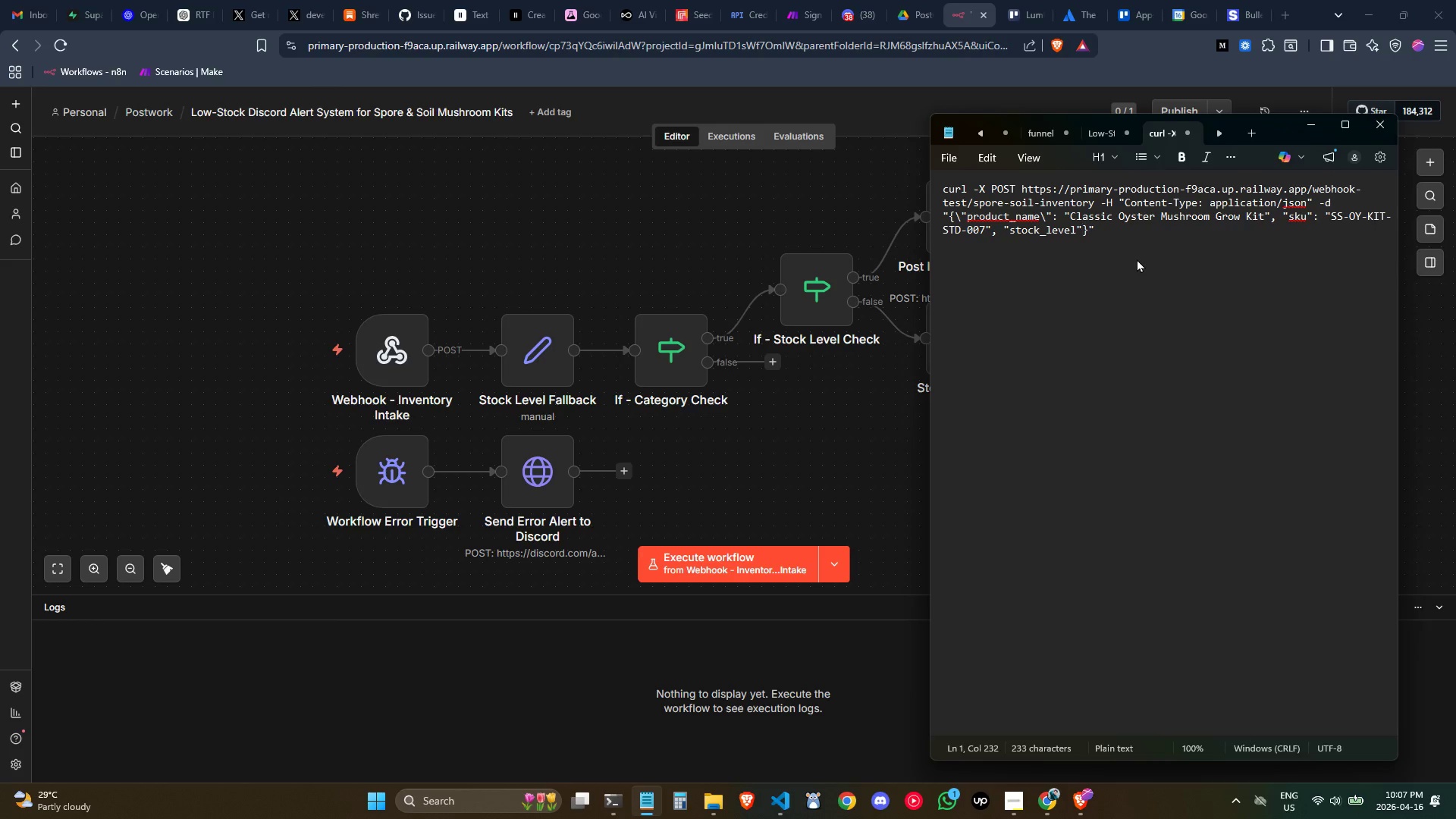 
type(: 12, "")
 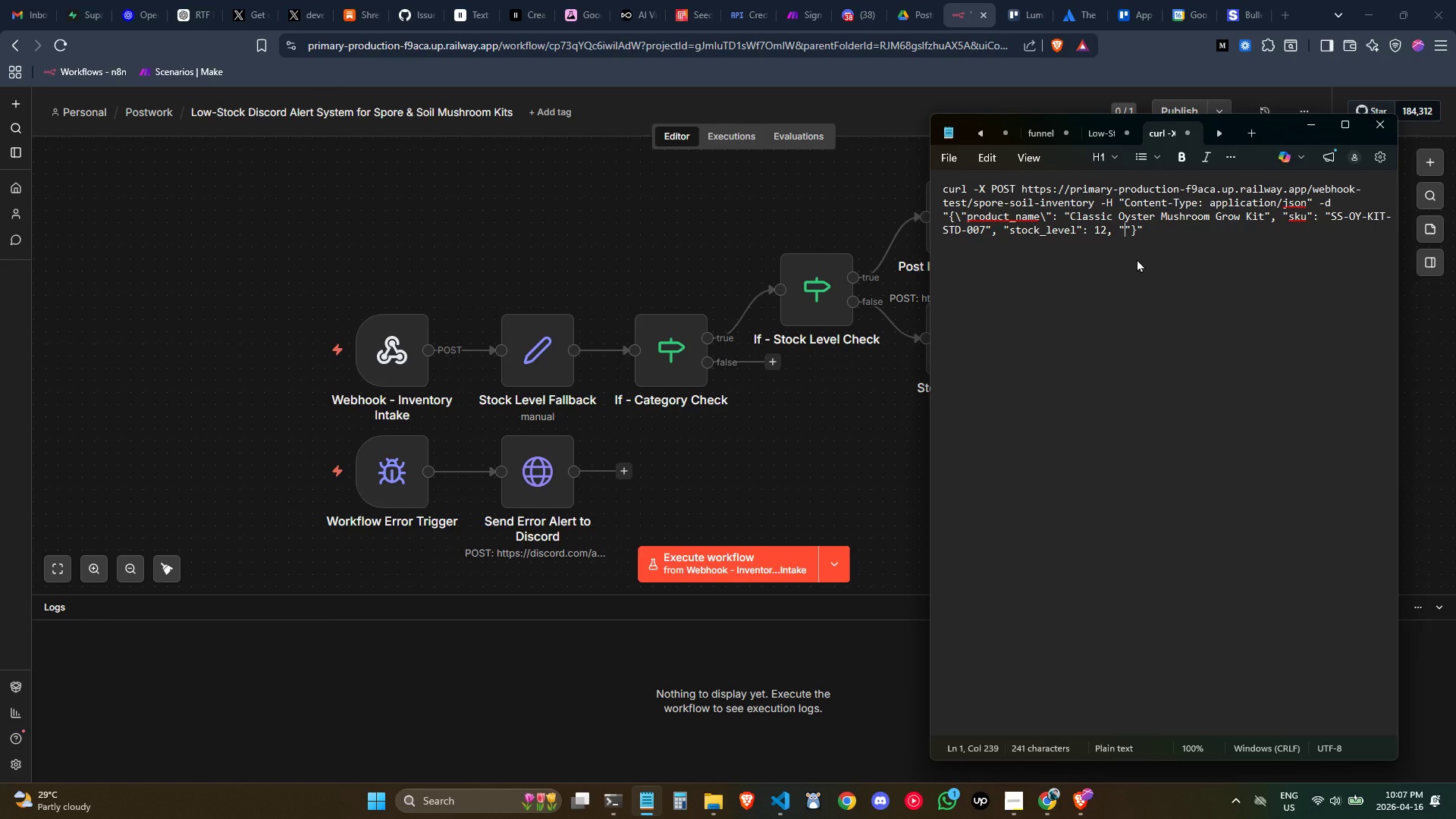 
 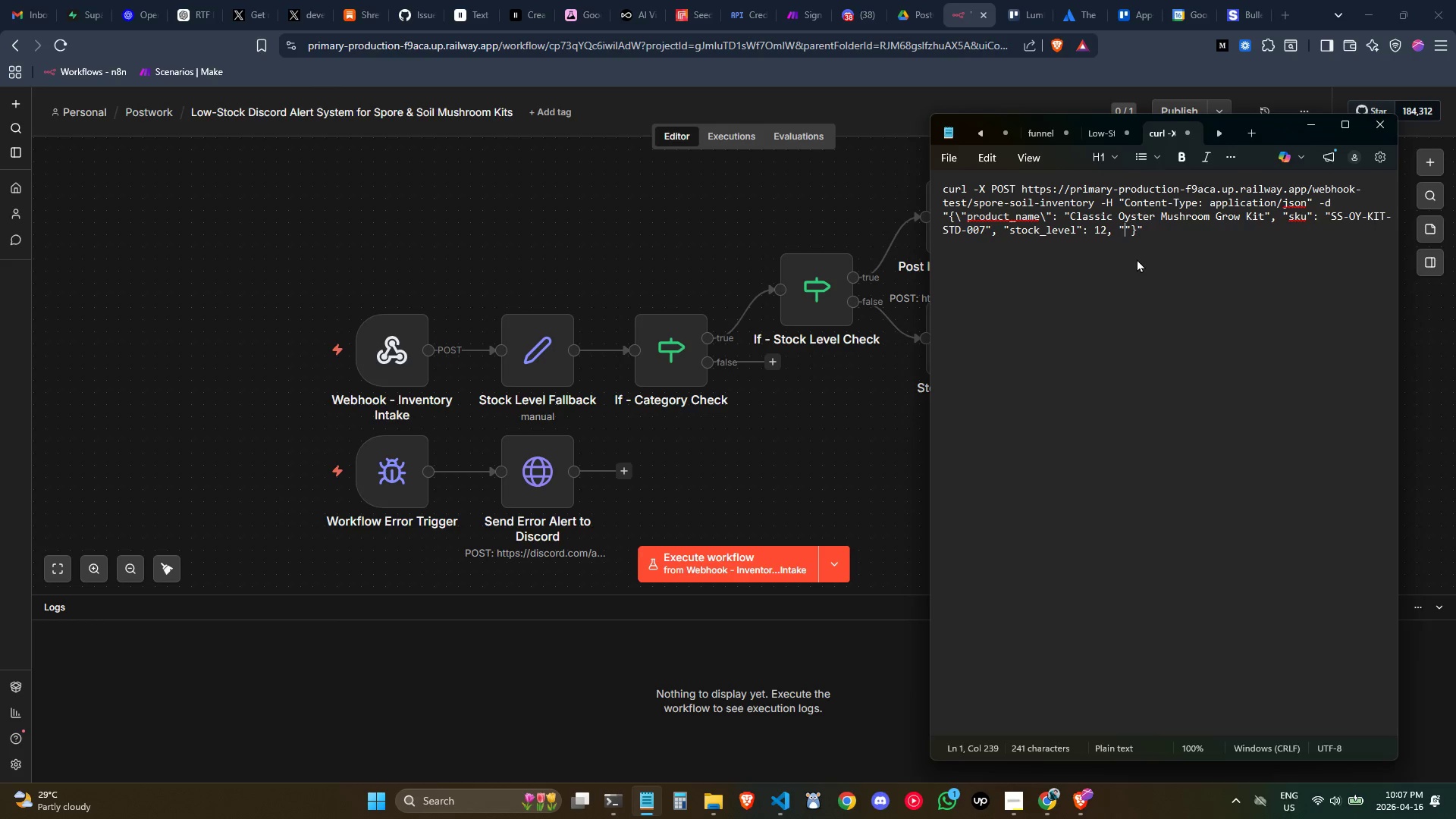 
key(ArrowLeft)
 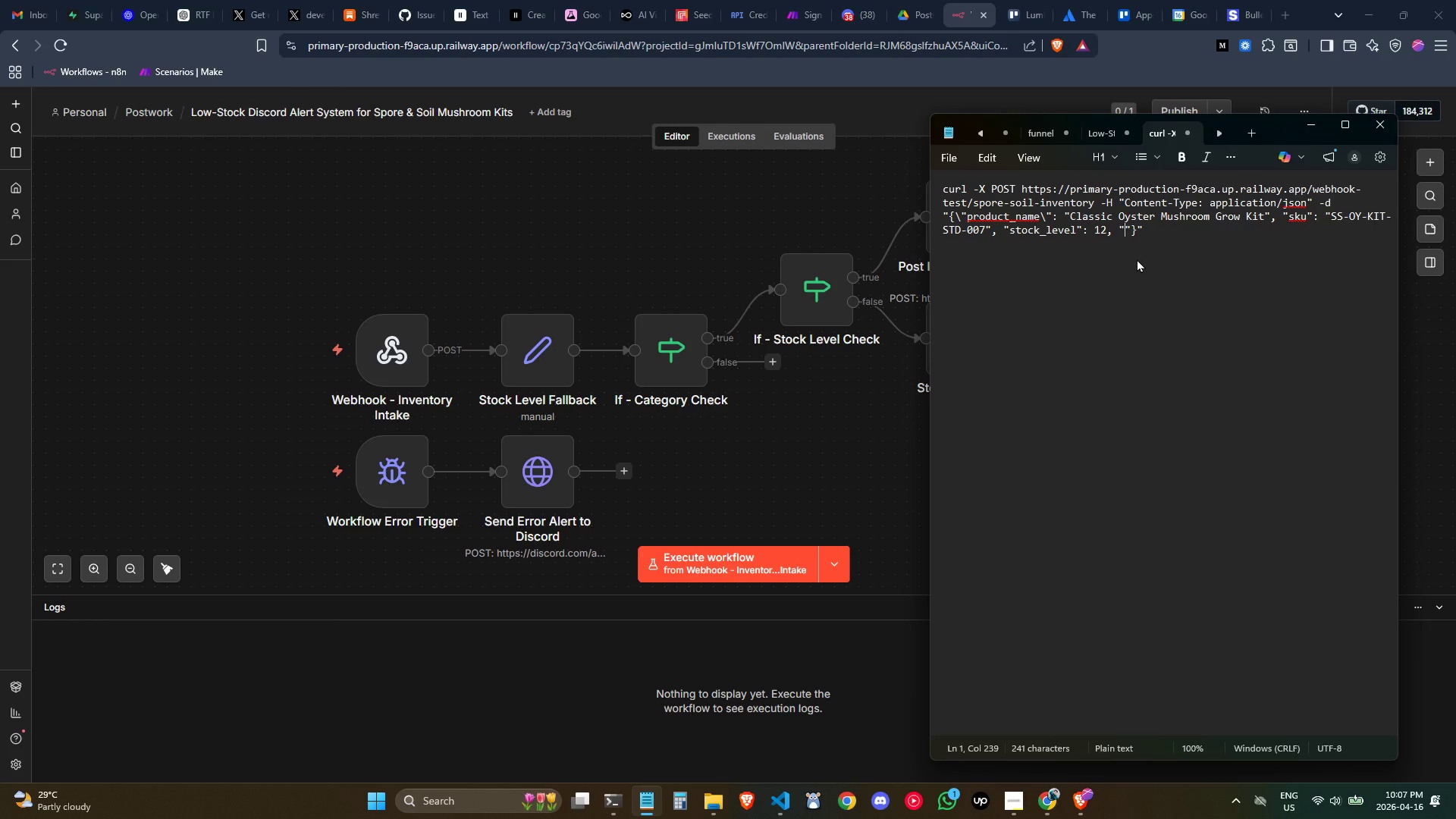 
type(category)
 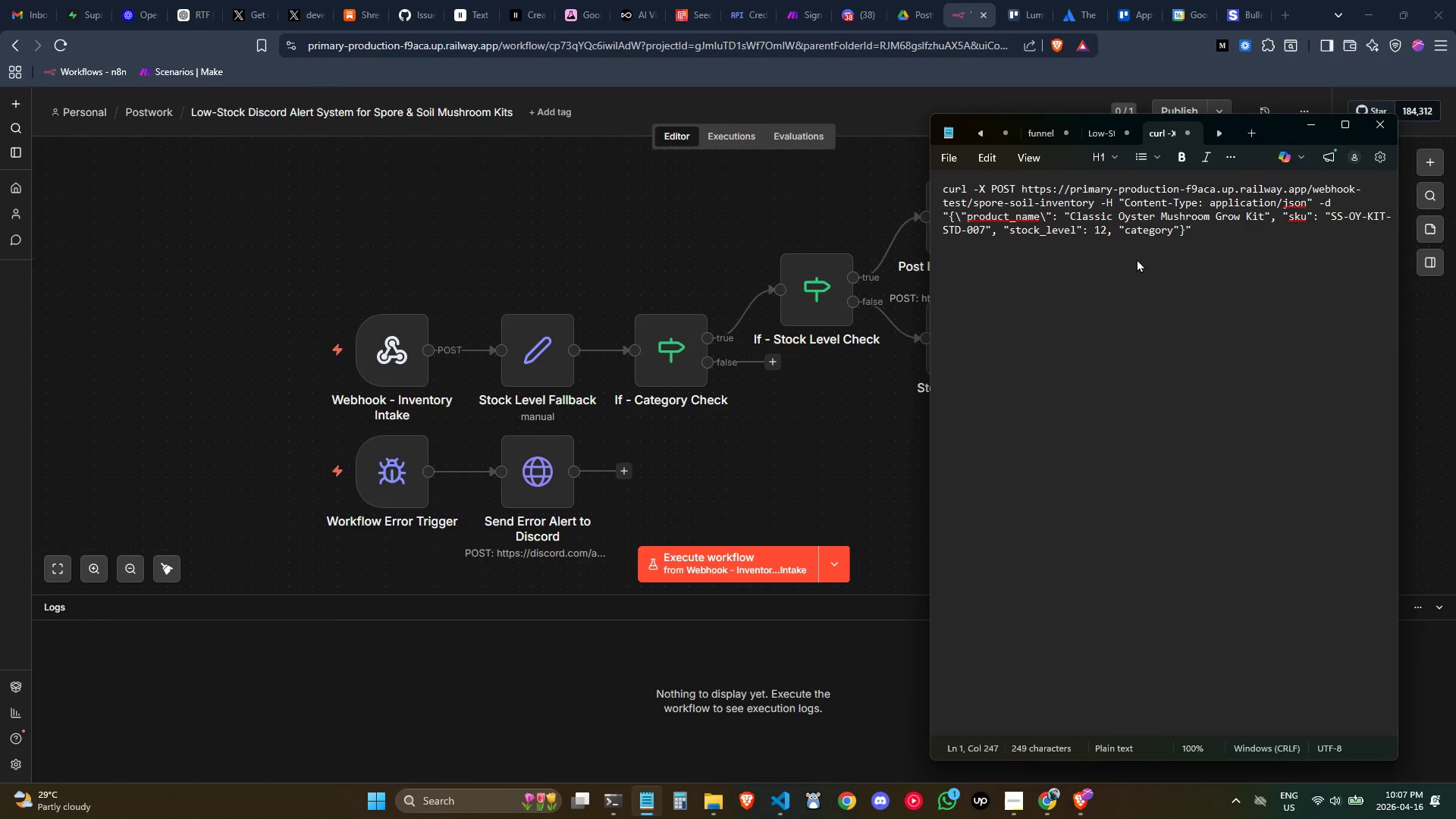 
key(ArrowRight)
 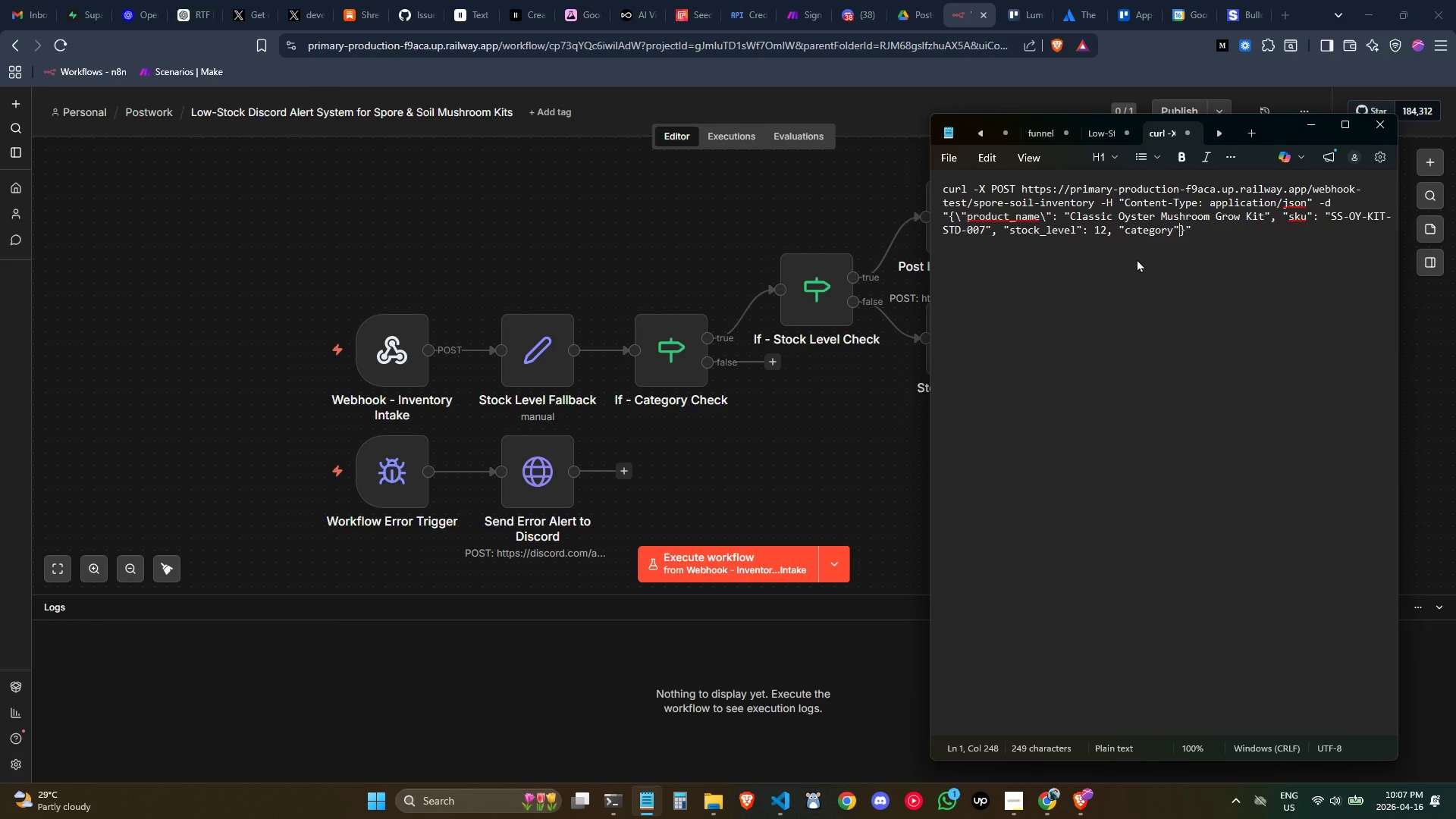 
key(Shift+Semicolon)
 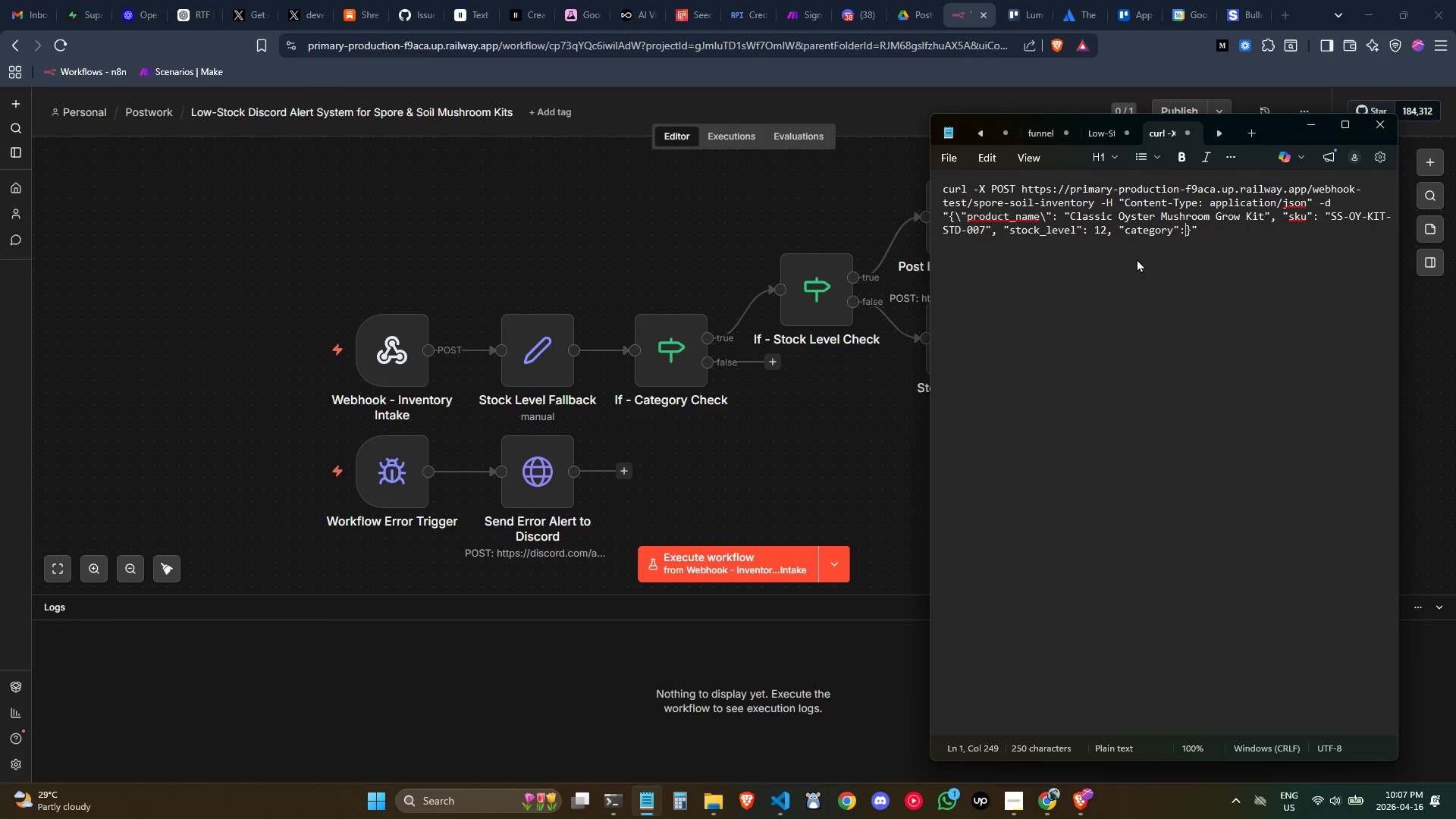 
key(Space)
 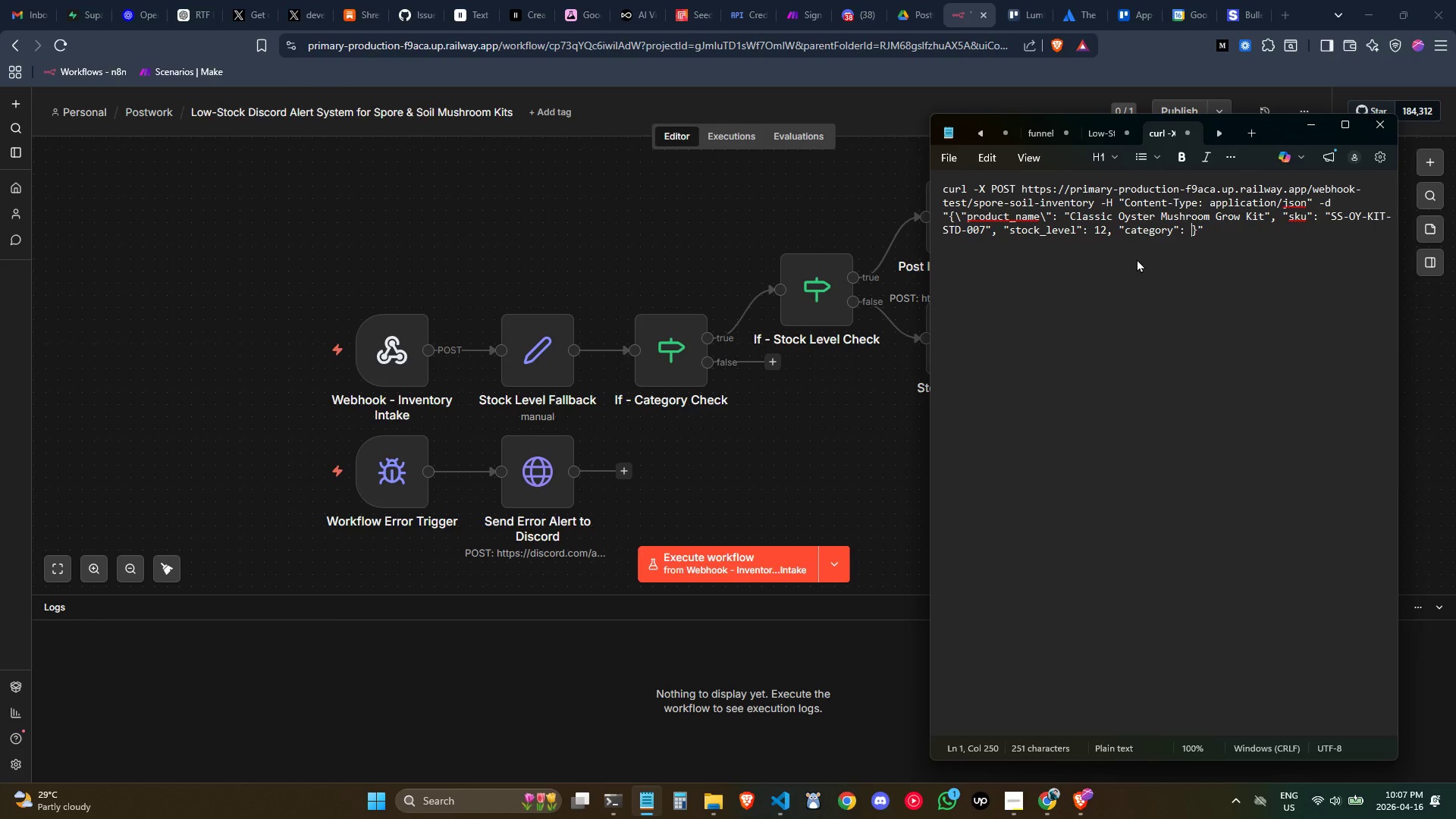 
key(Shift+Quote)
 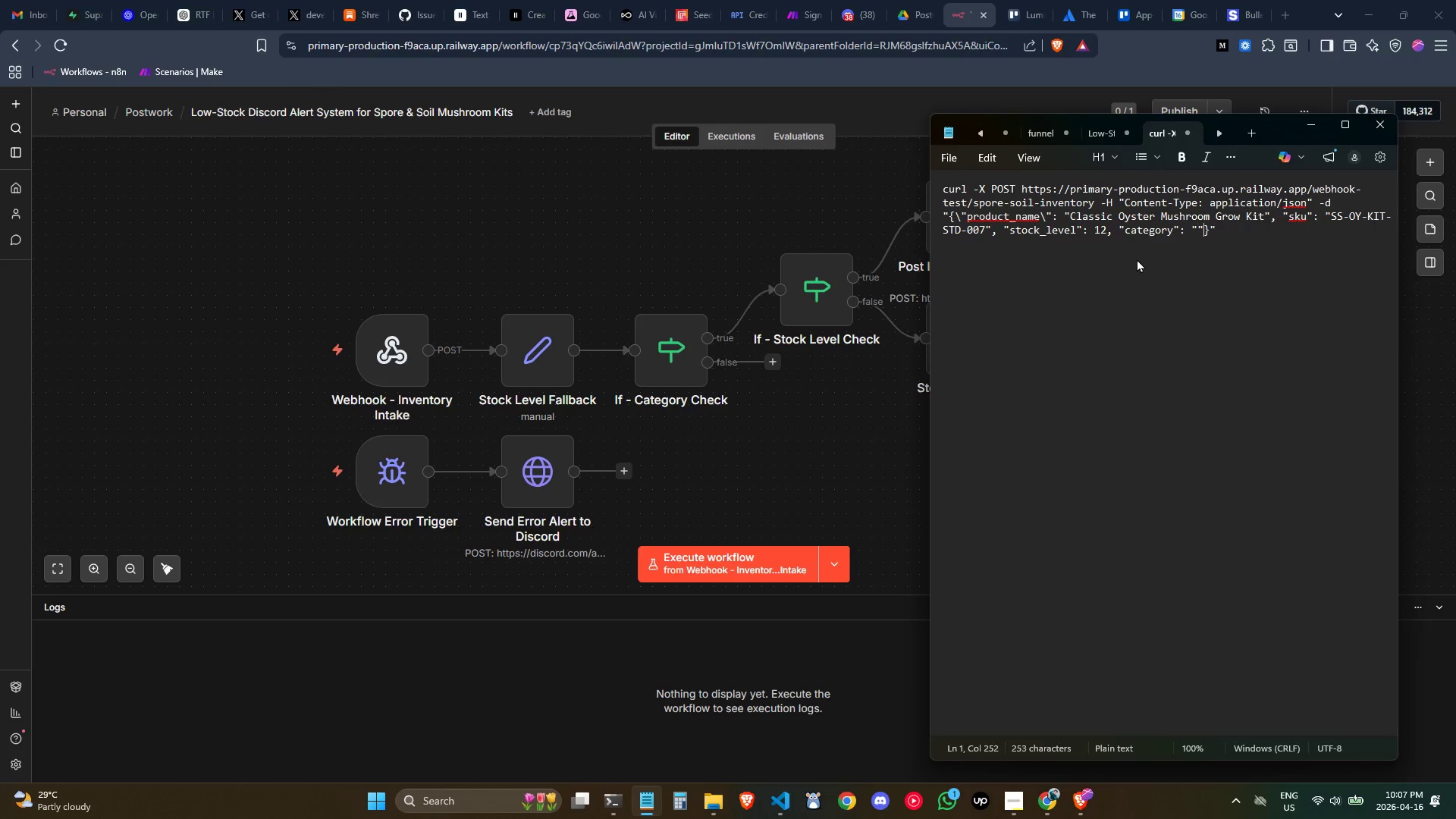 
key(Shift+Quote)
 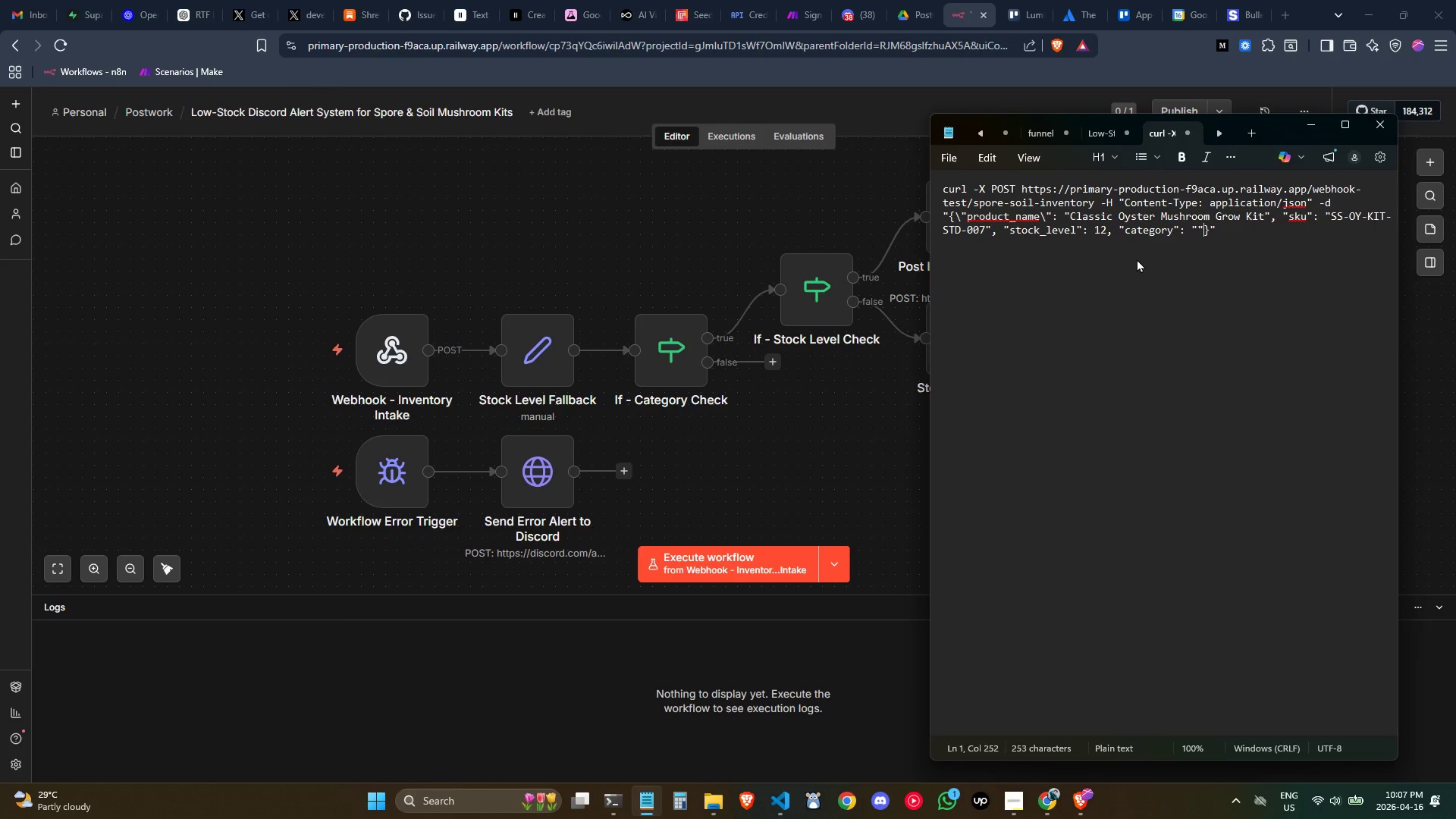 
key(ArrowLeft)
 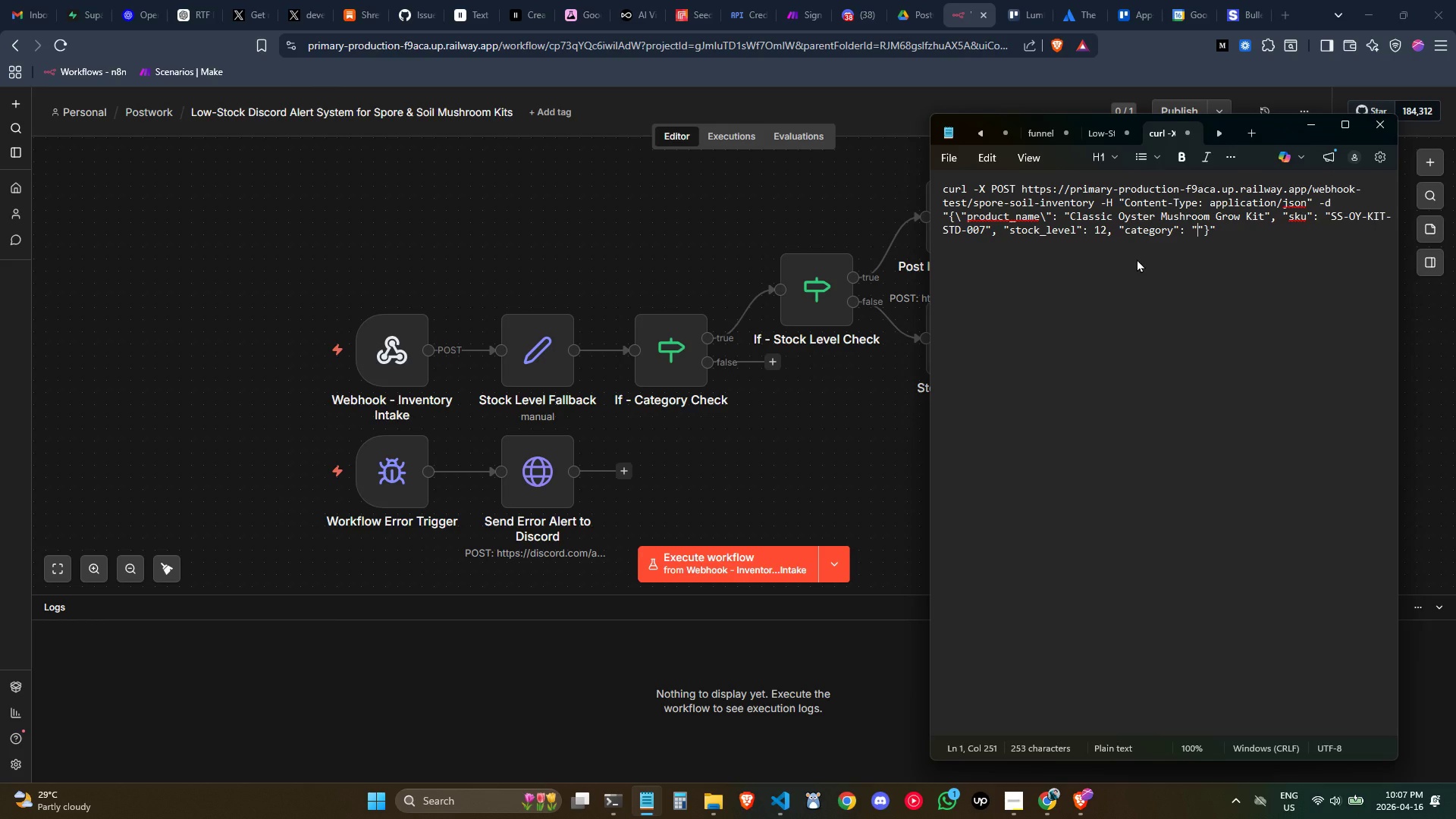 
type(Standard)
 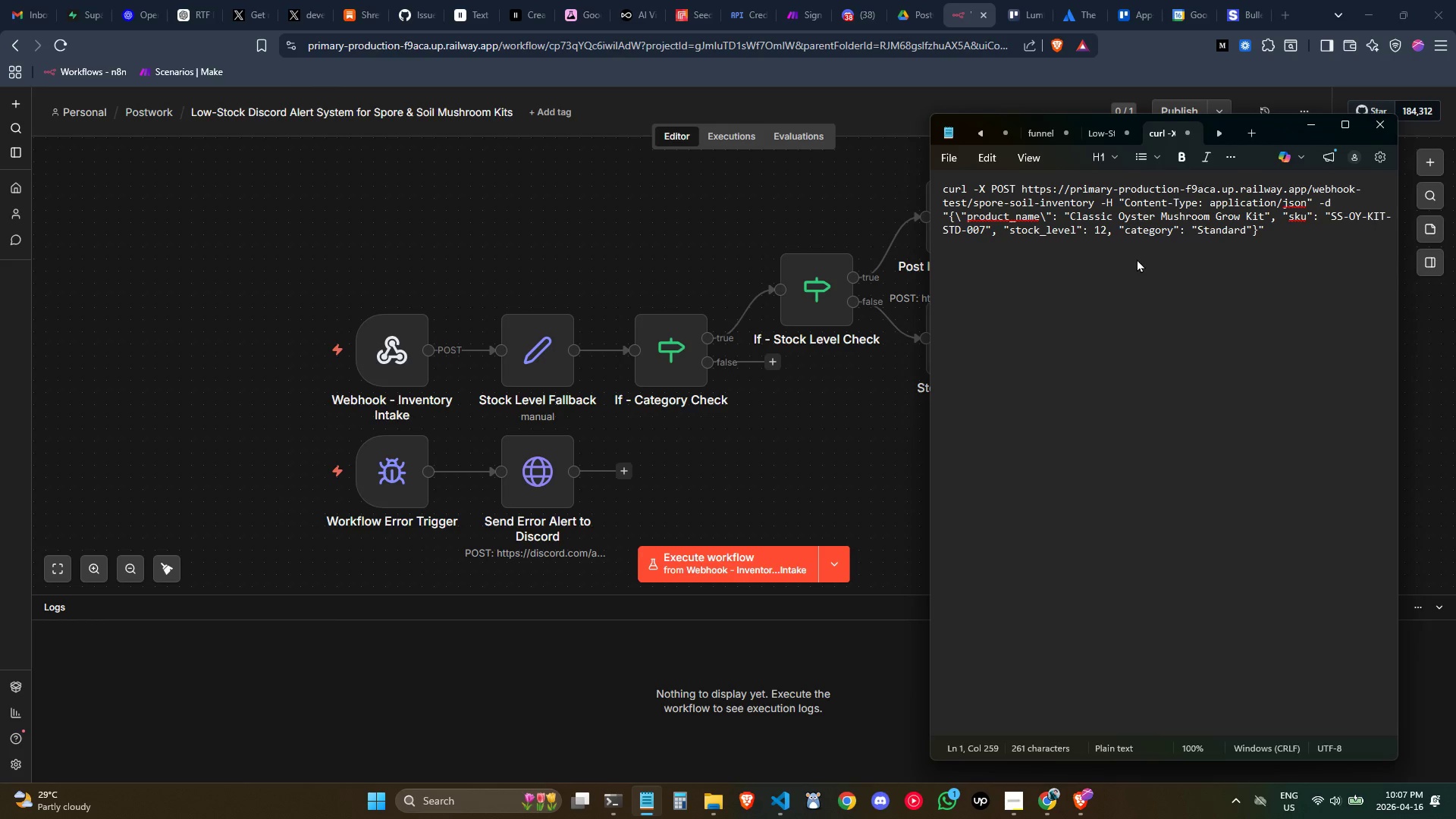 
key(ArrowRight)
 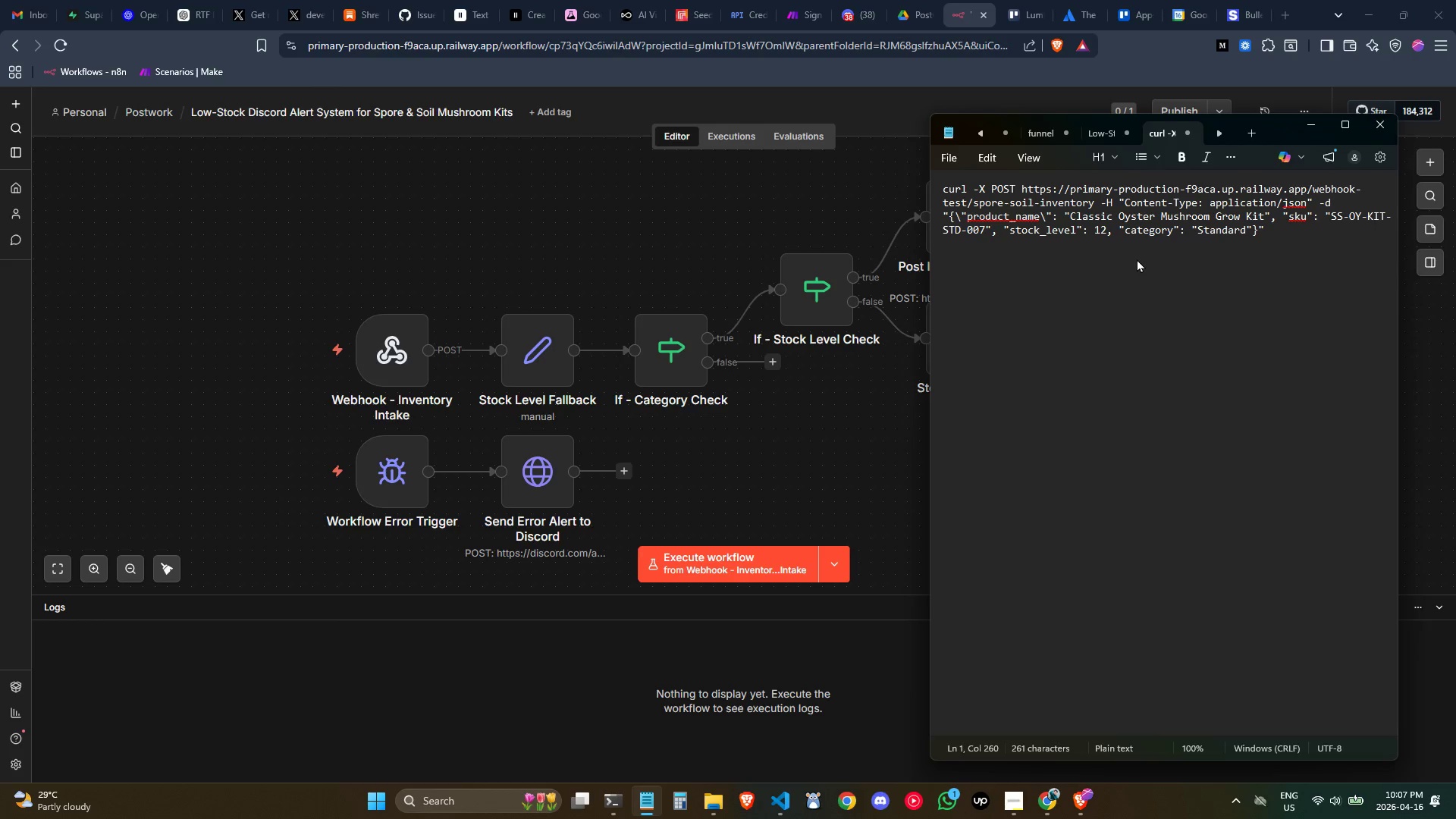 
key(ArrowLeft)
 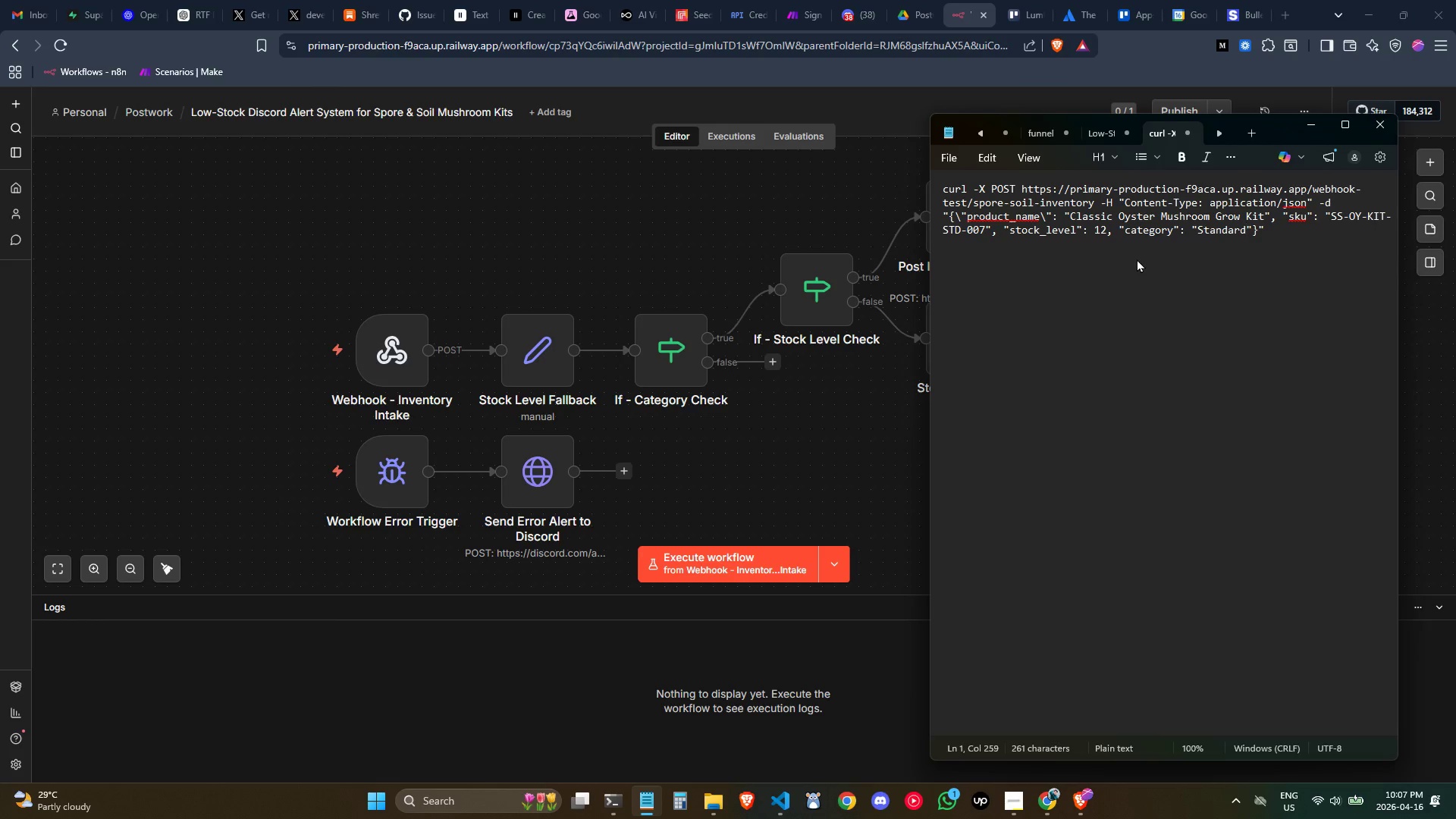 
key(Backslash)
 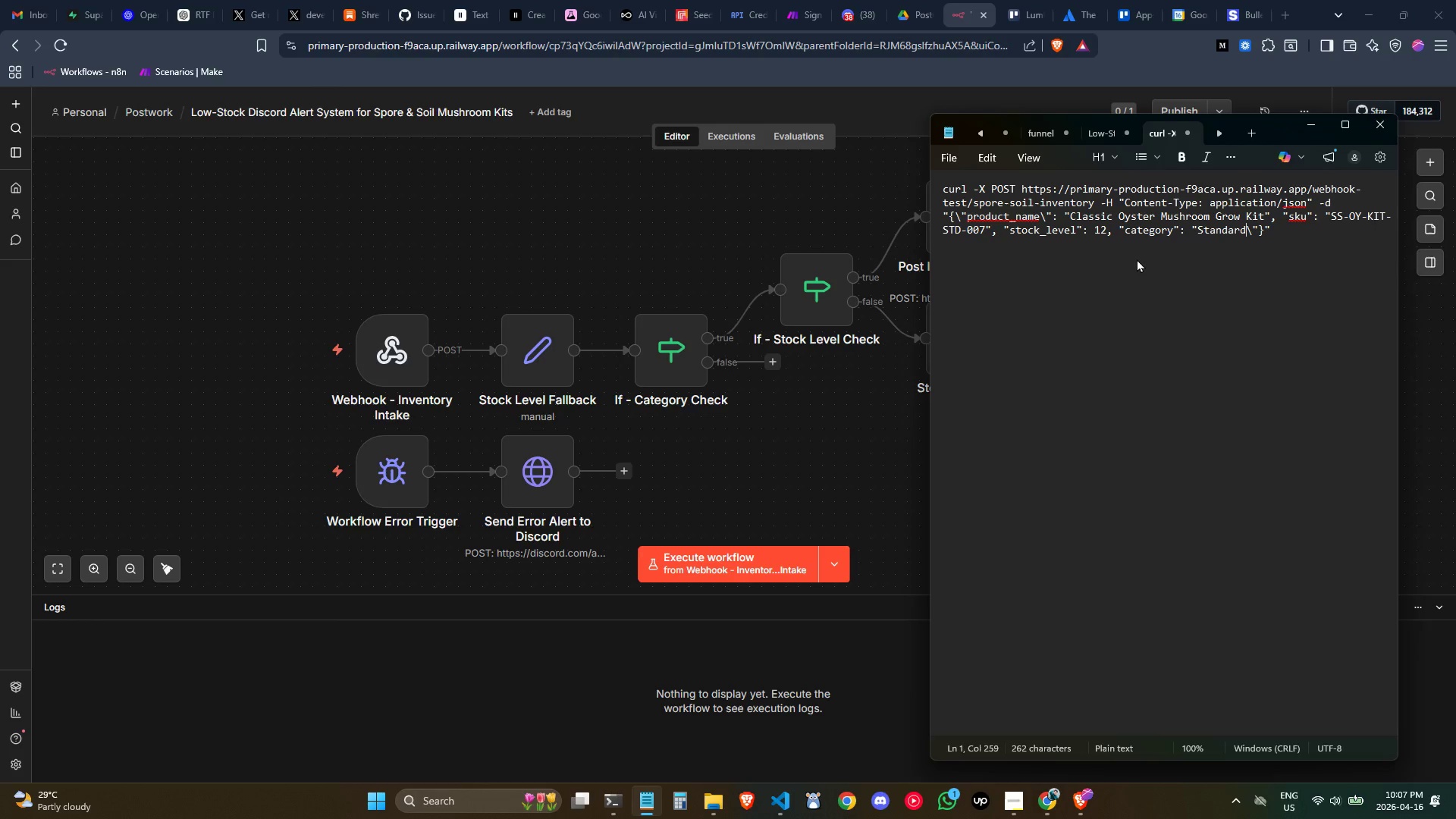 
hold_key(key=ArrowLeft, duration=0.75)
 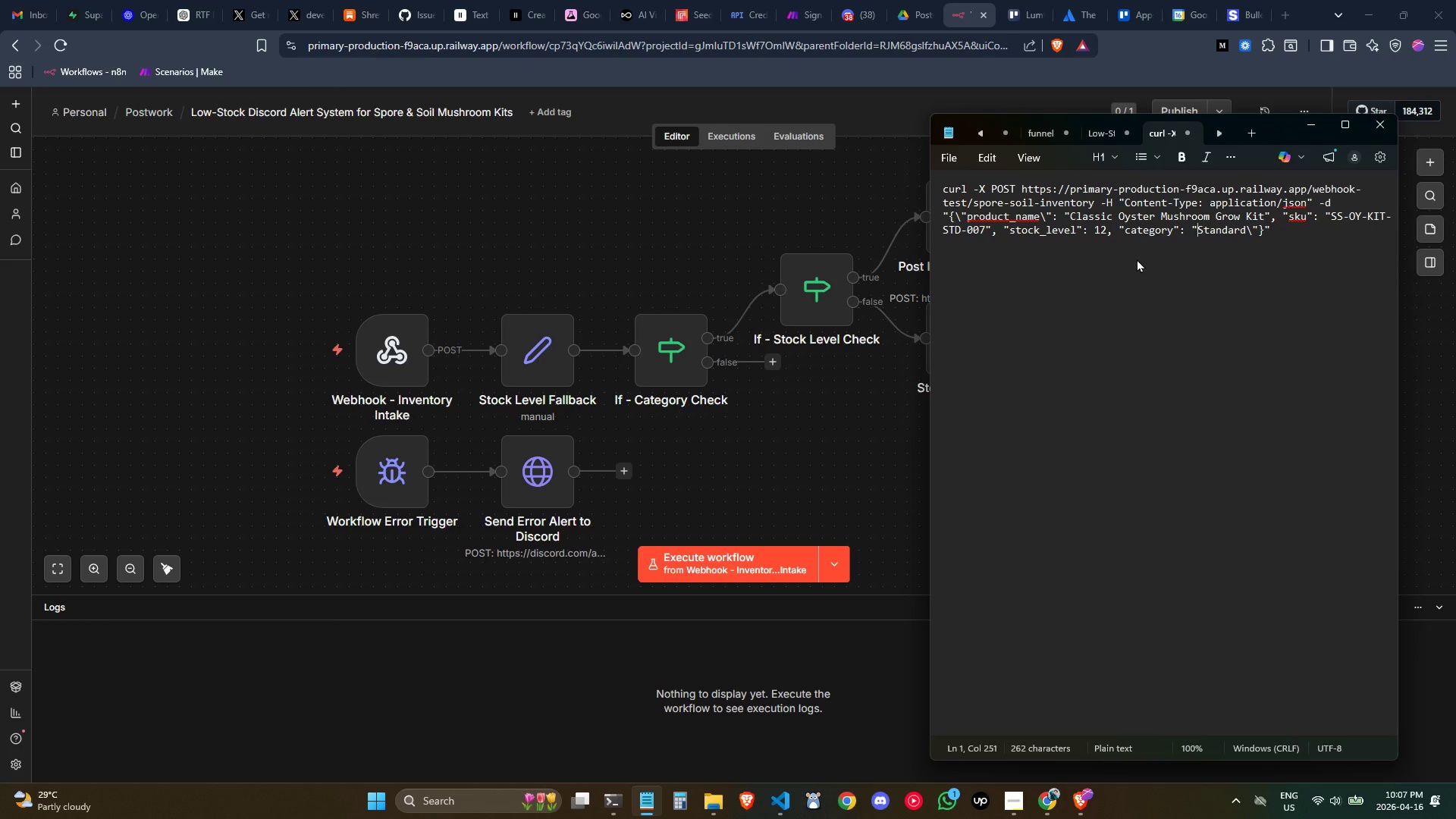 
key(ArrowLeft)
 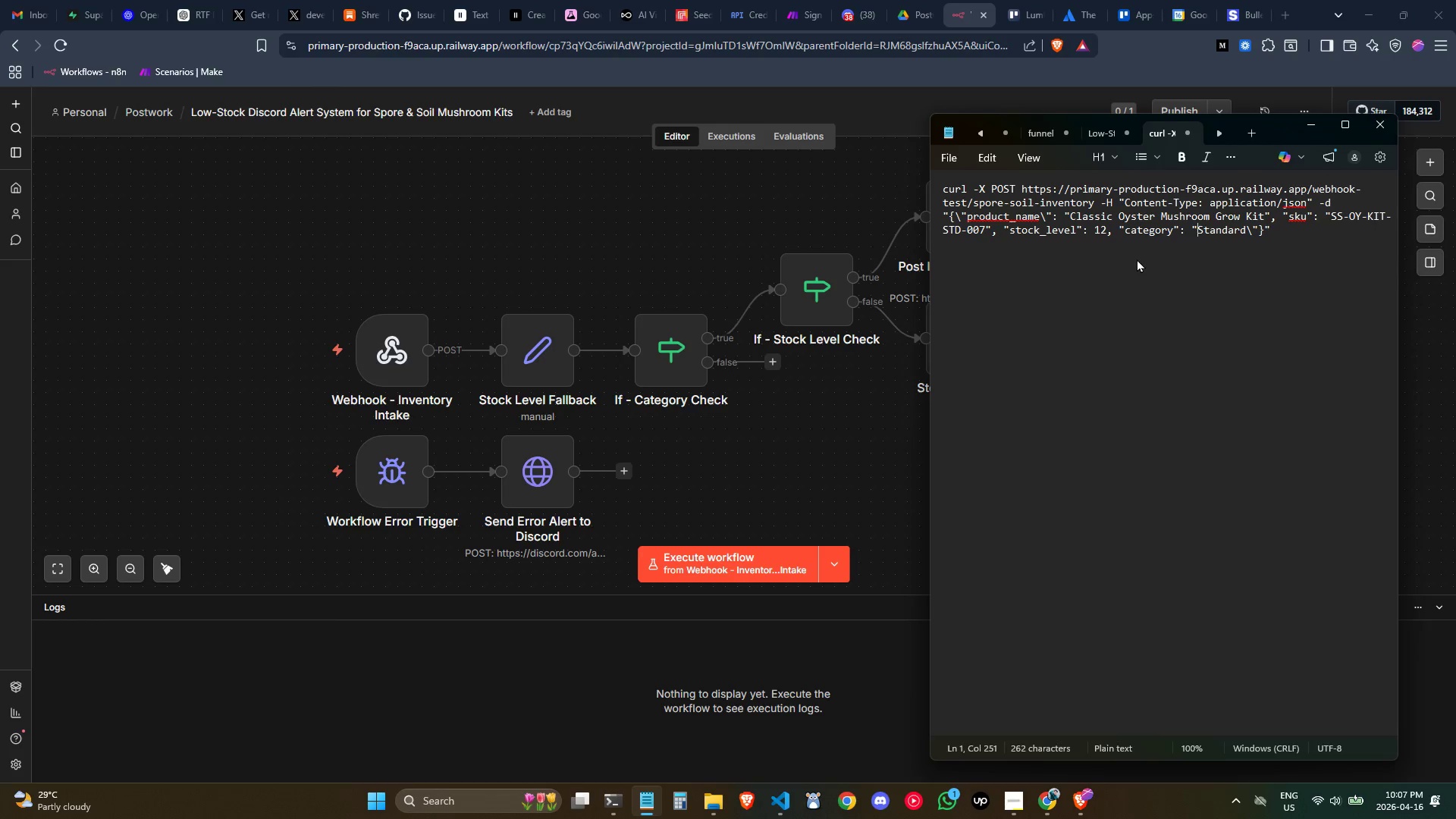 
key(ArrowLeft)
 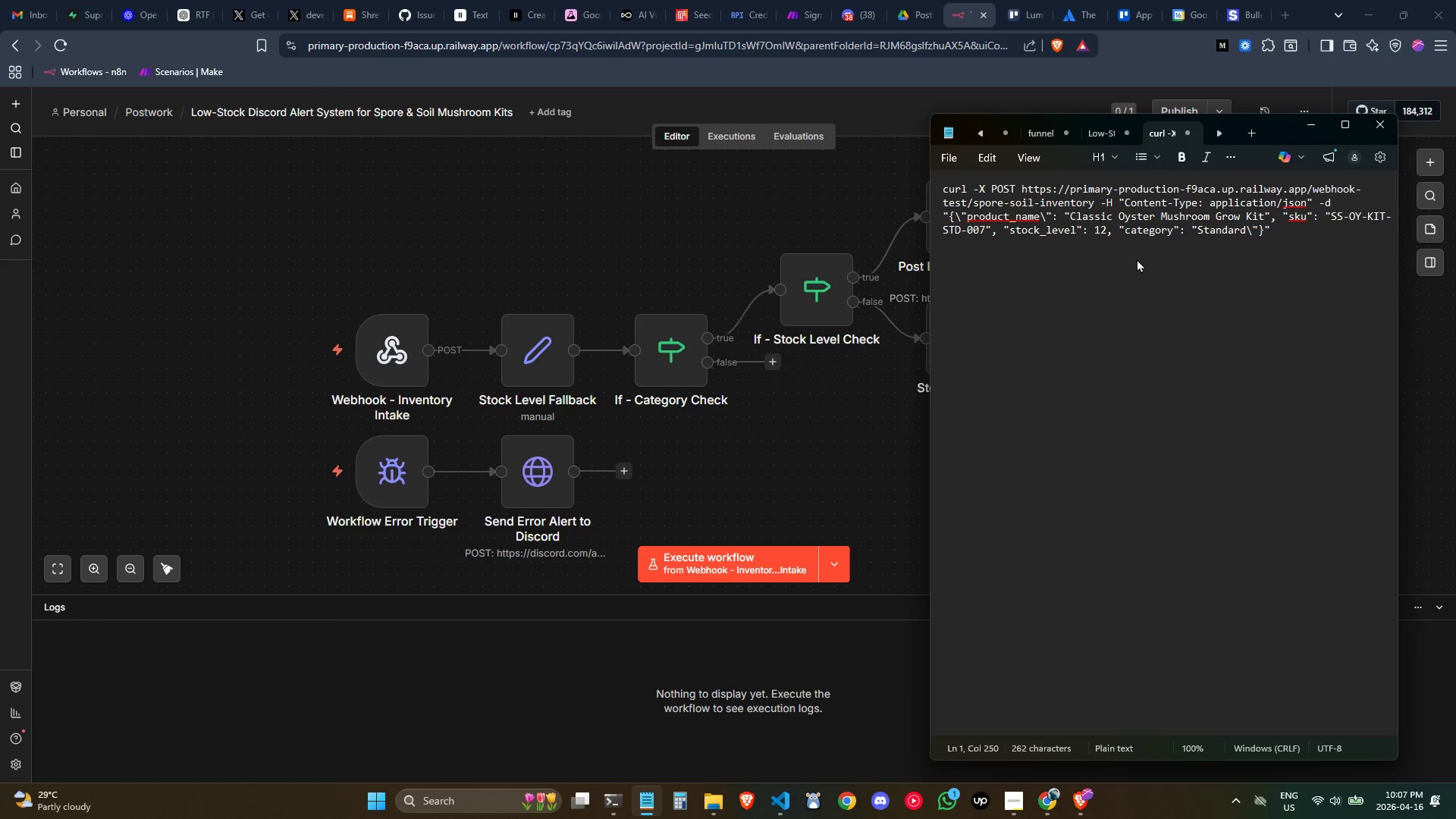 
key(Backspace)
 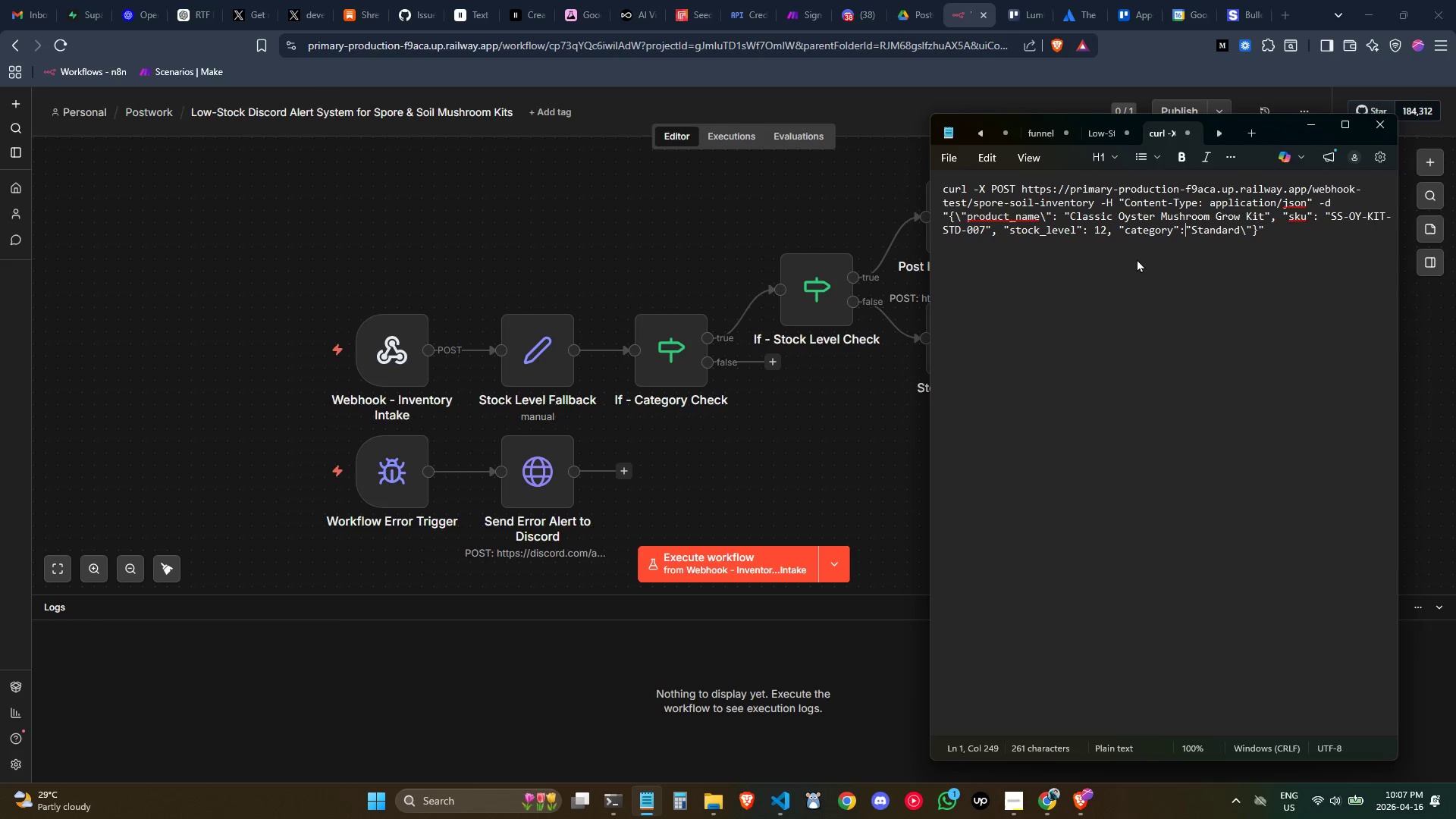 
key(Space)
 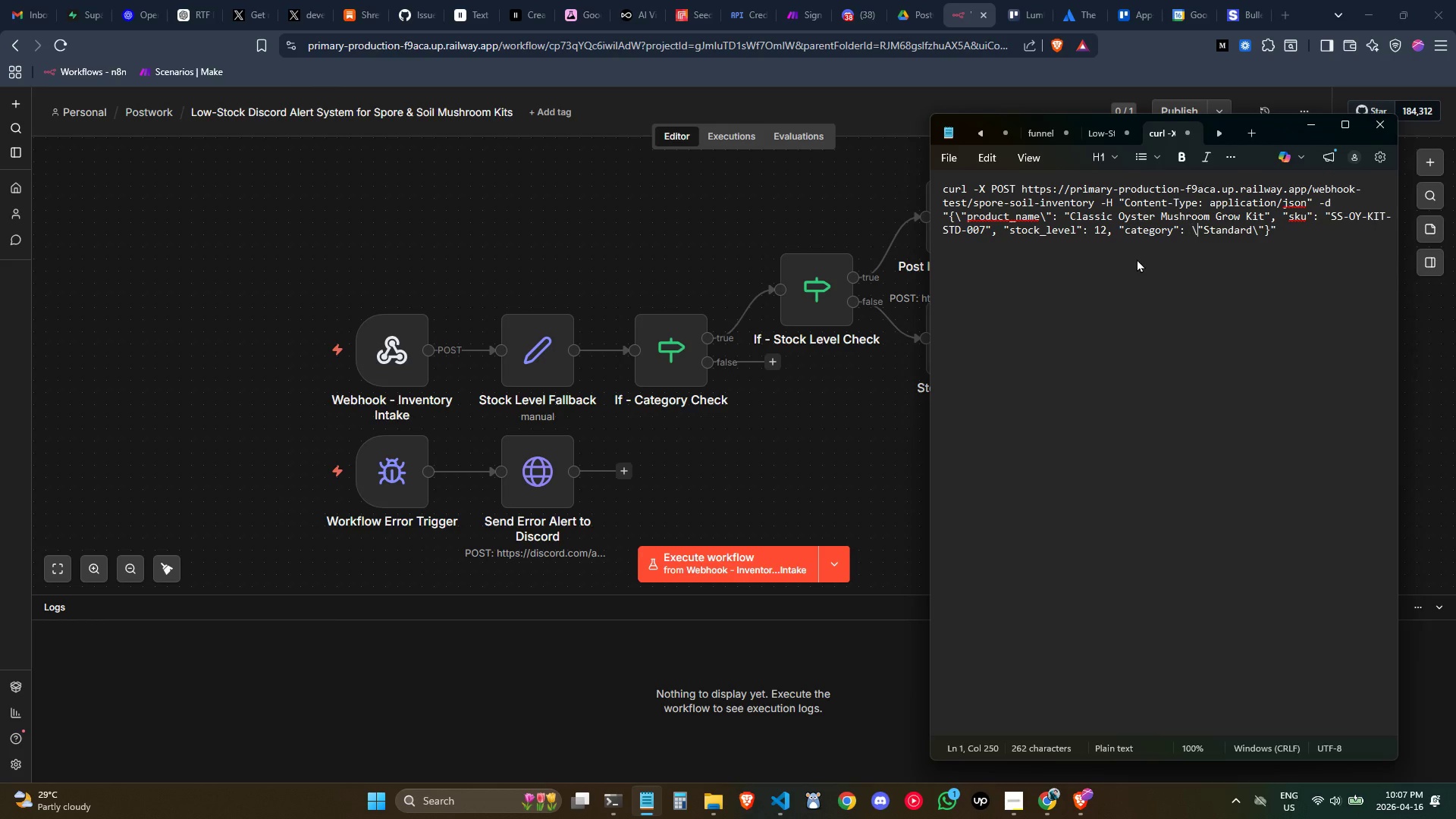 
key(Backslash)
 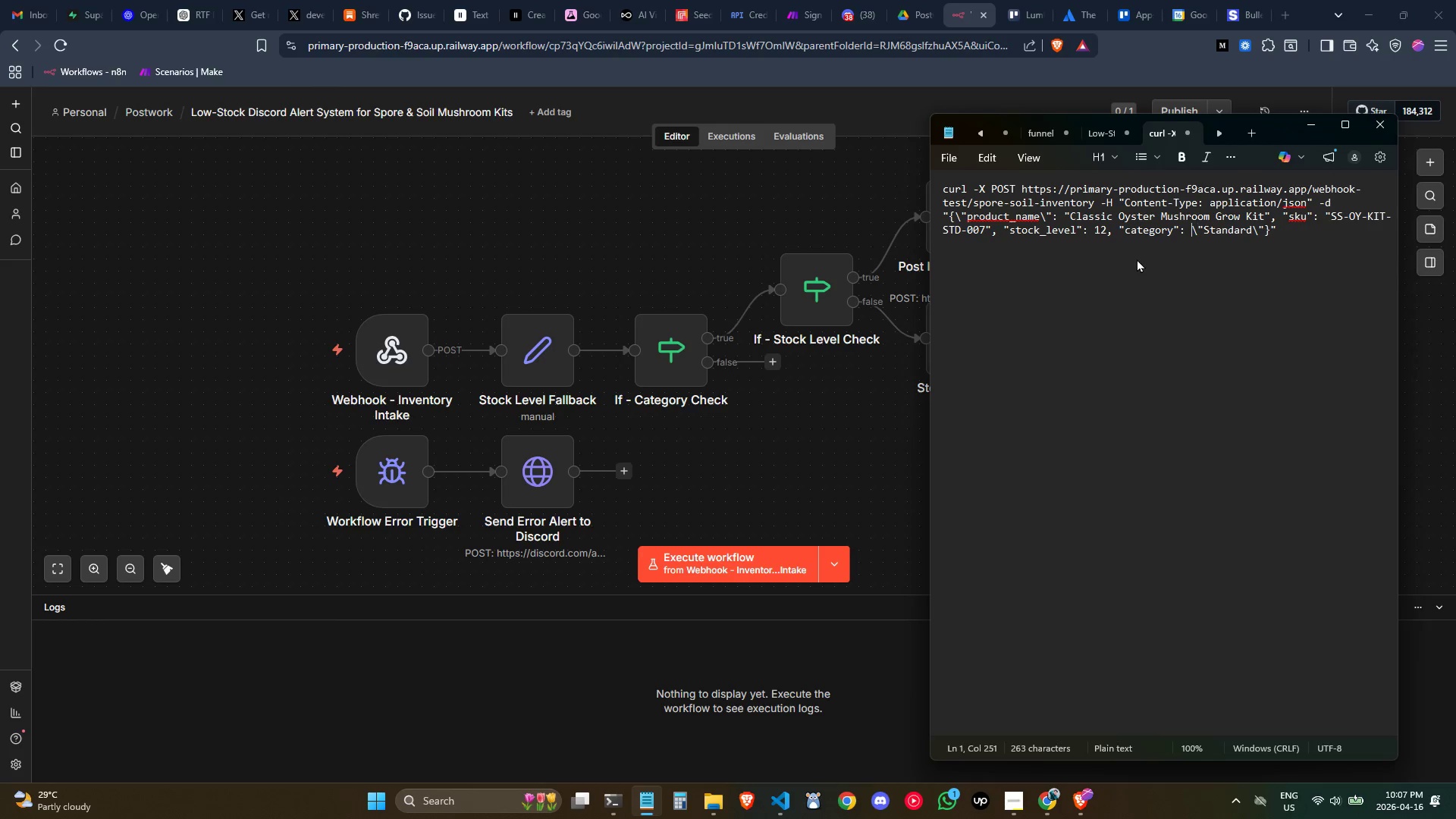 
hold_key(key=ArrowLeft, duration=0.64)
 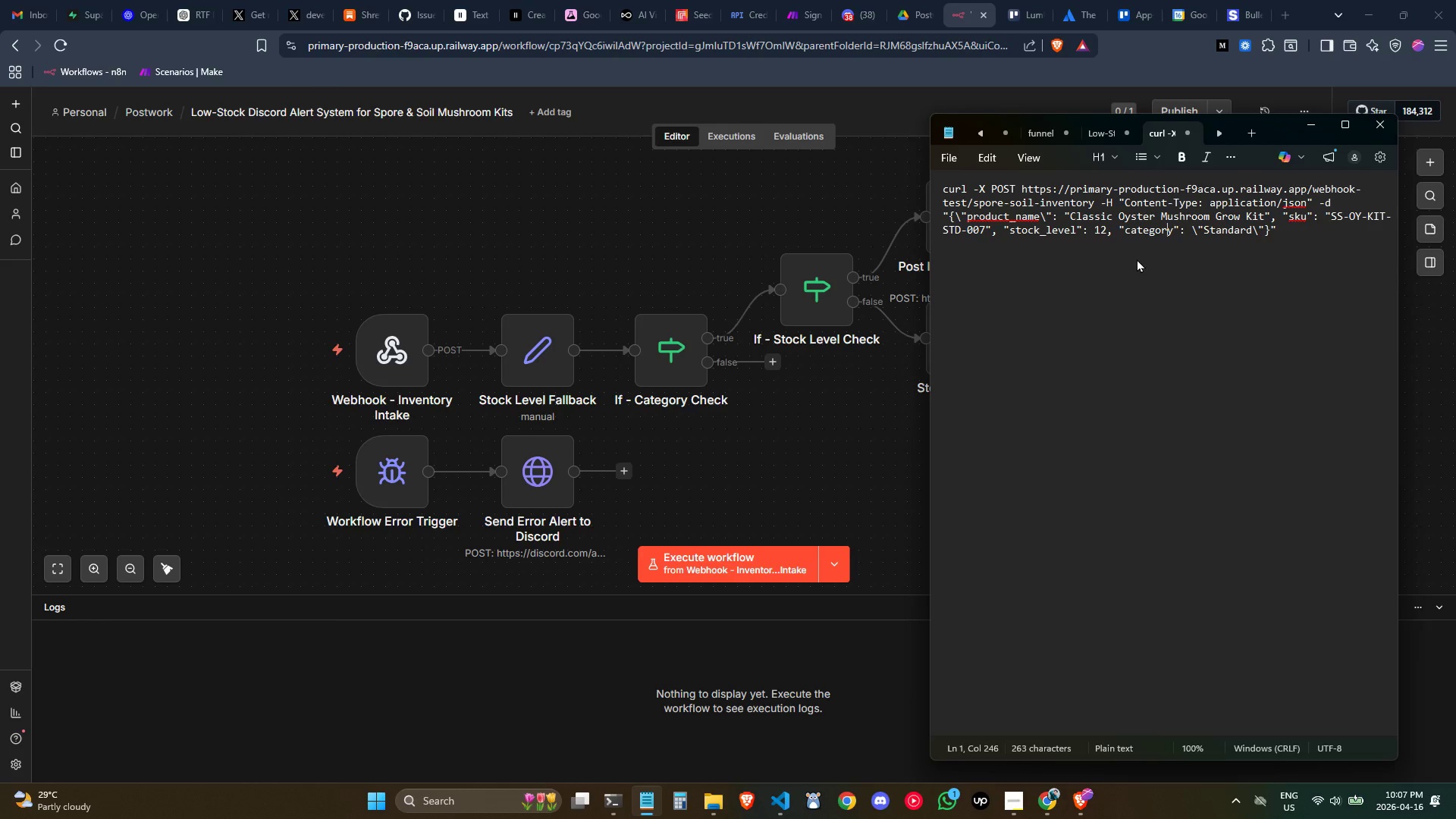 
key(ArrowRight)
 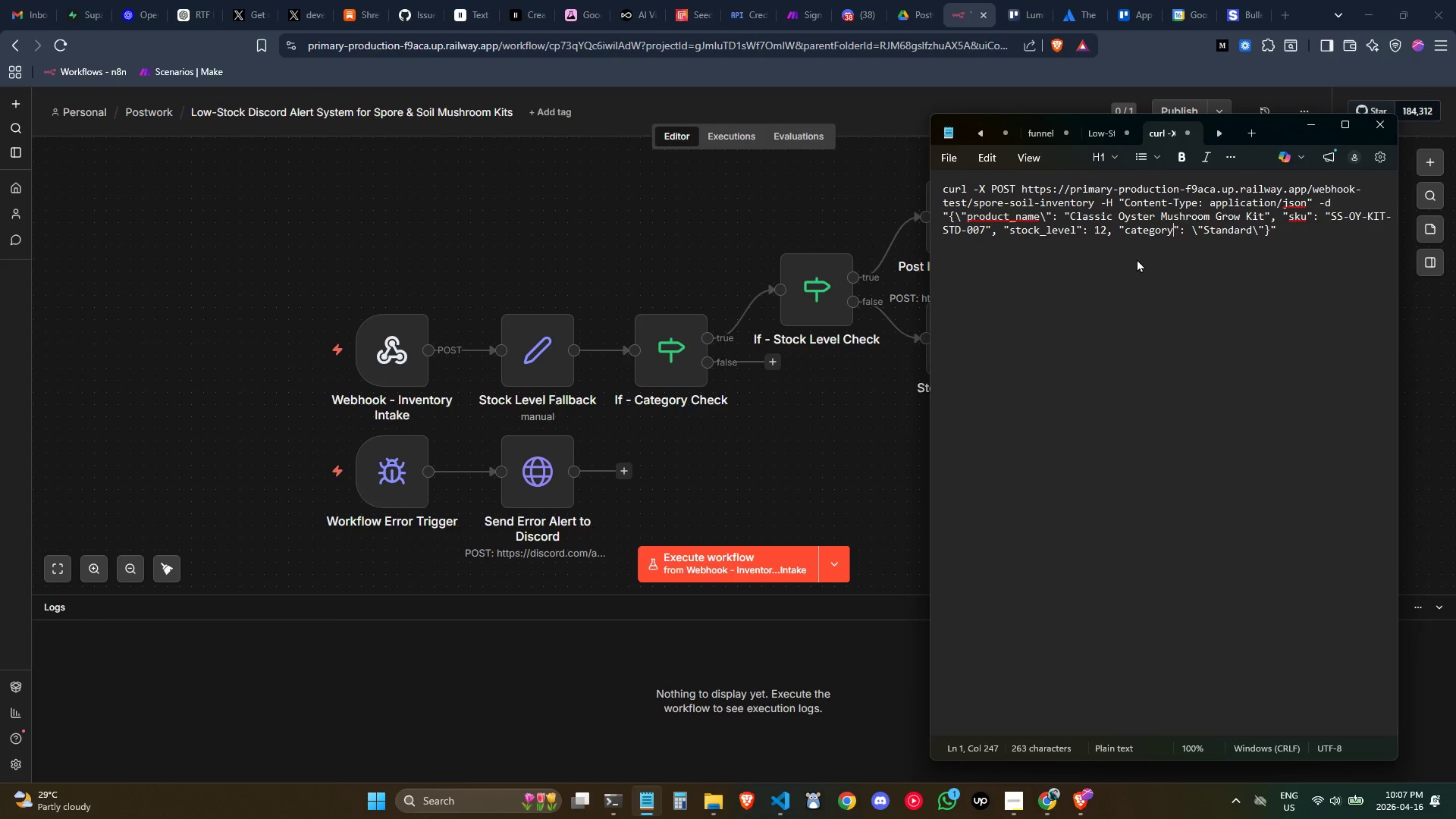 
key(ArrowRight)
 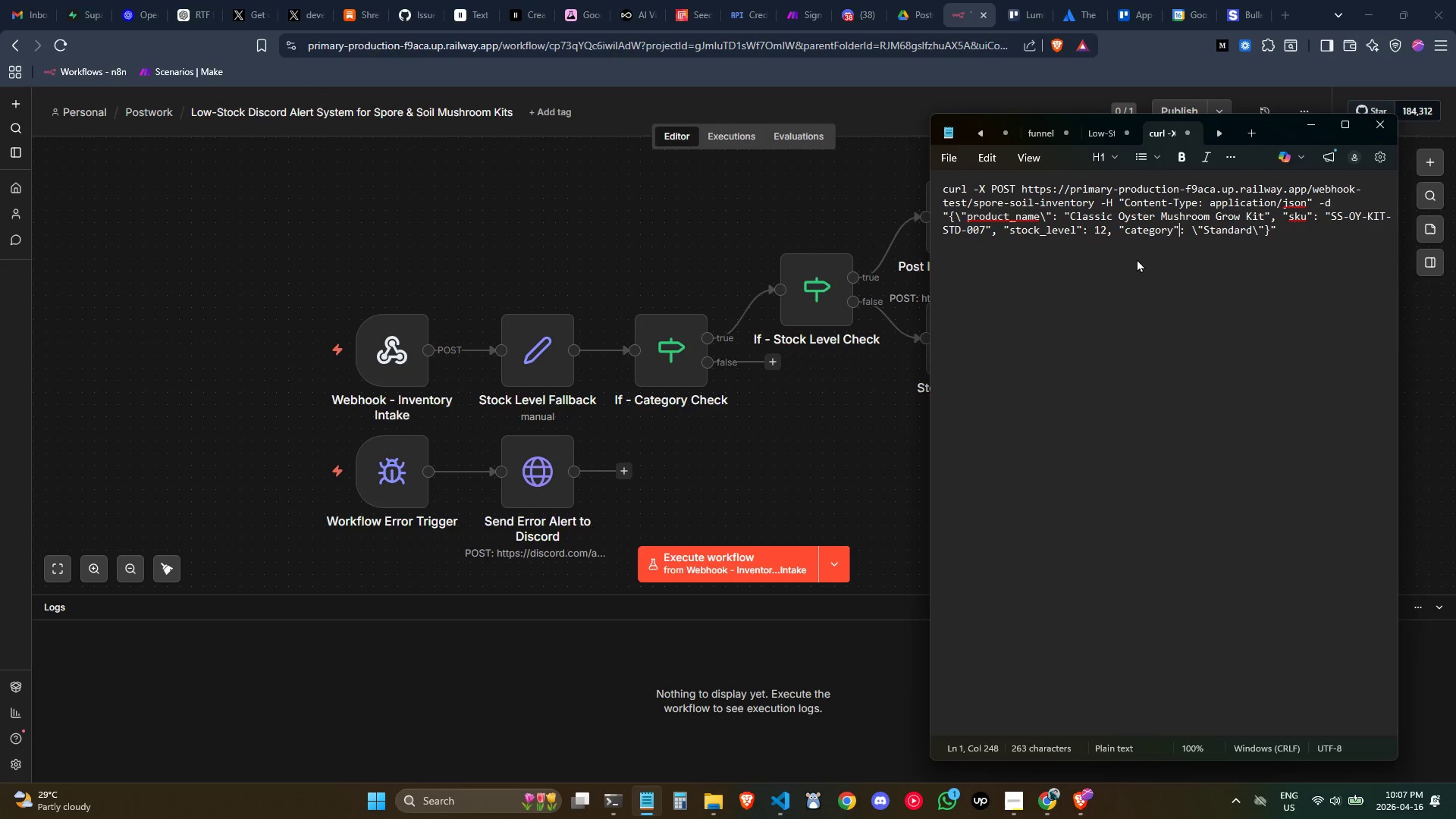 
key(ArrowLeft)
 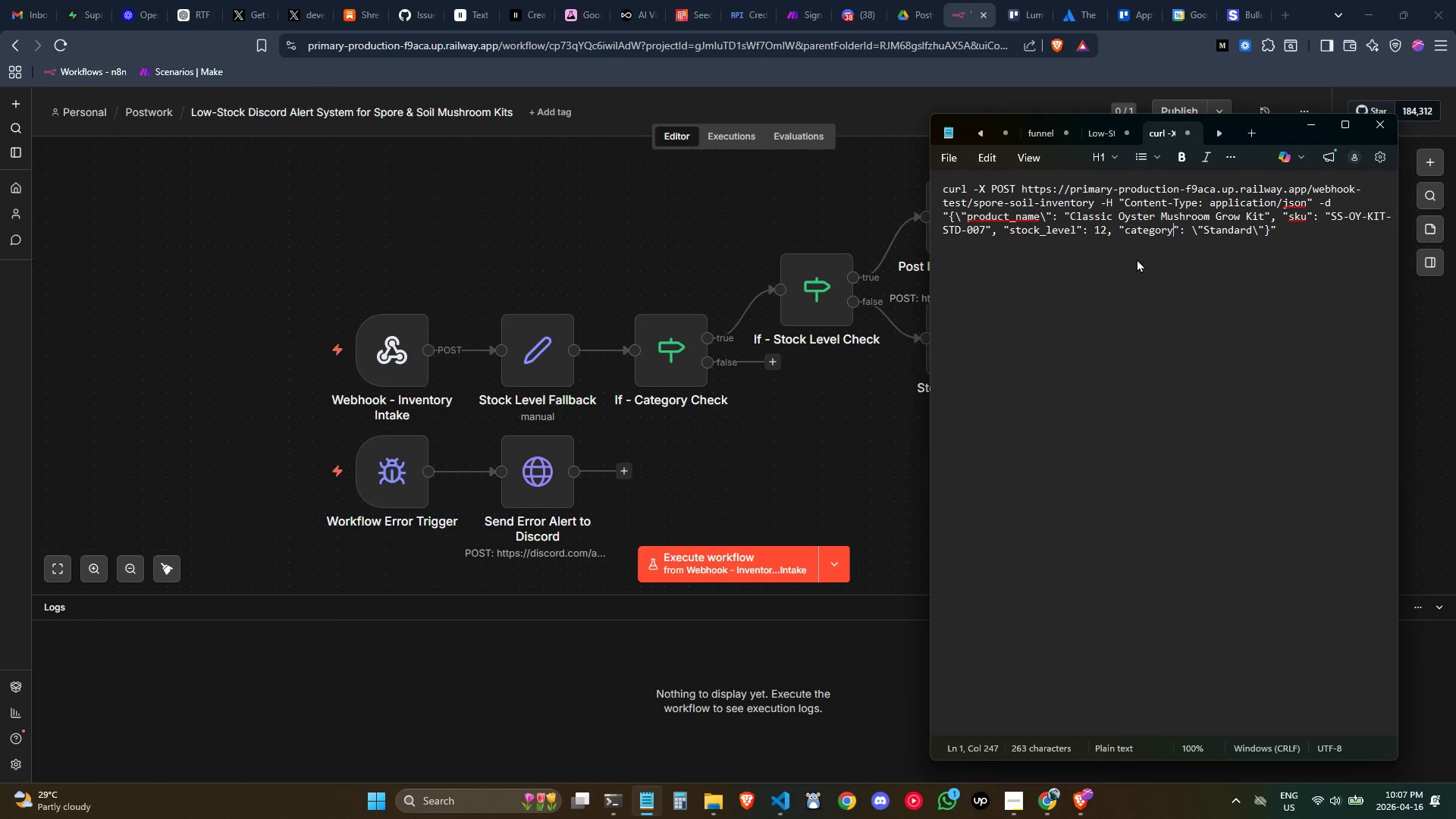 
key(Backslash)
 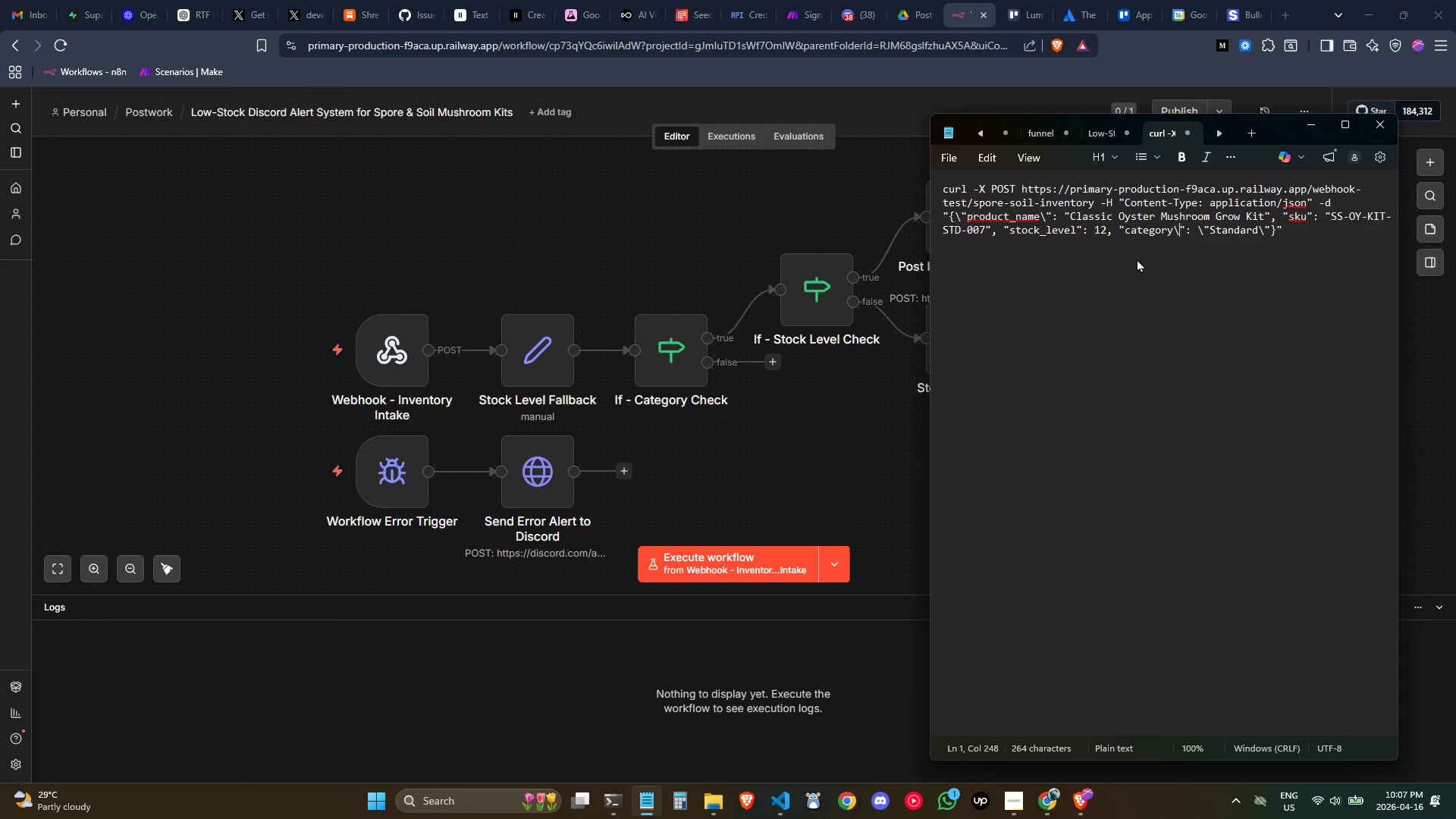 
key(ArrowLeft)
 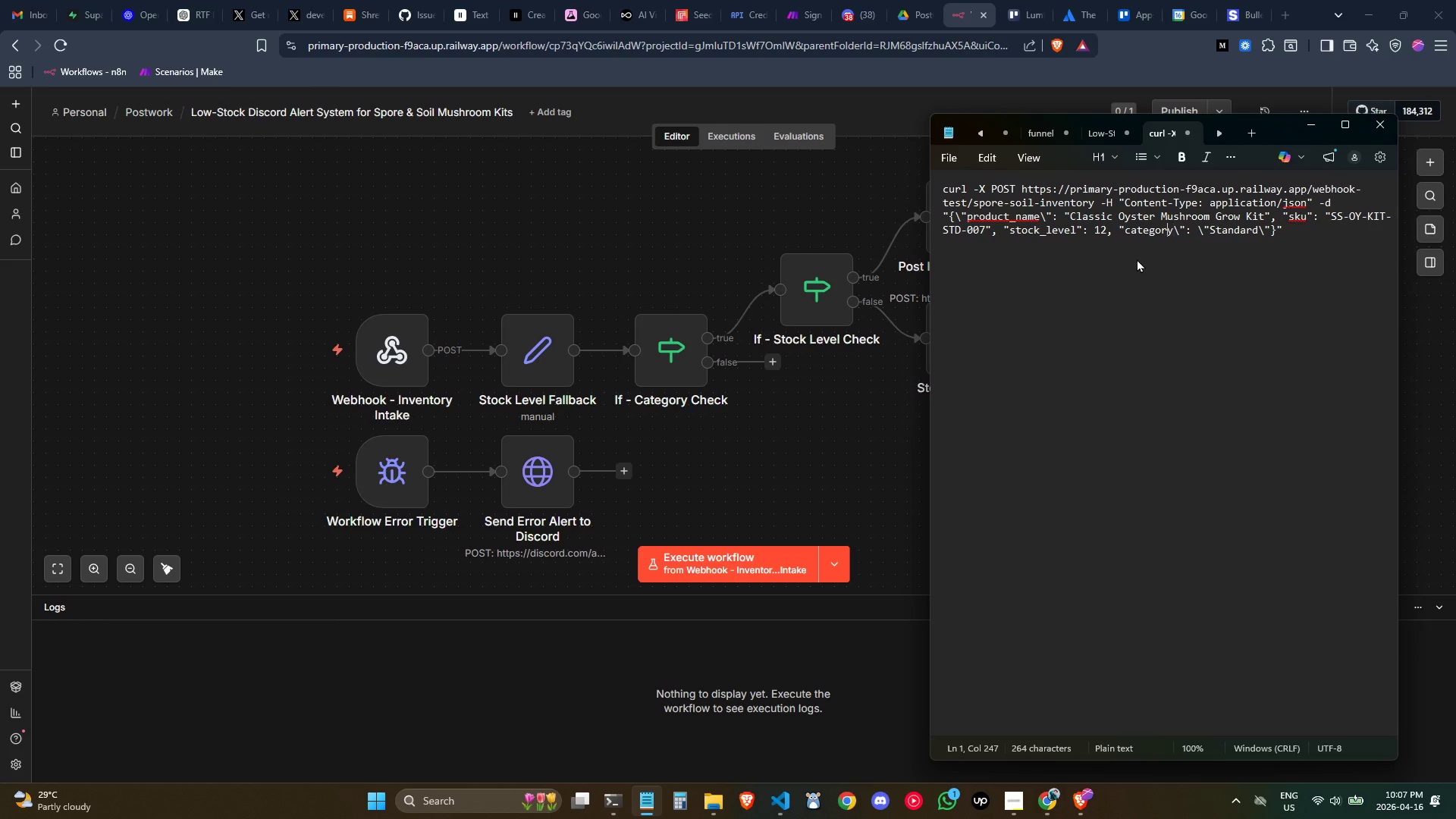 
hold_key(key=ArrowLeft, duration=0.69)
 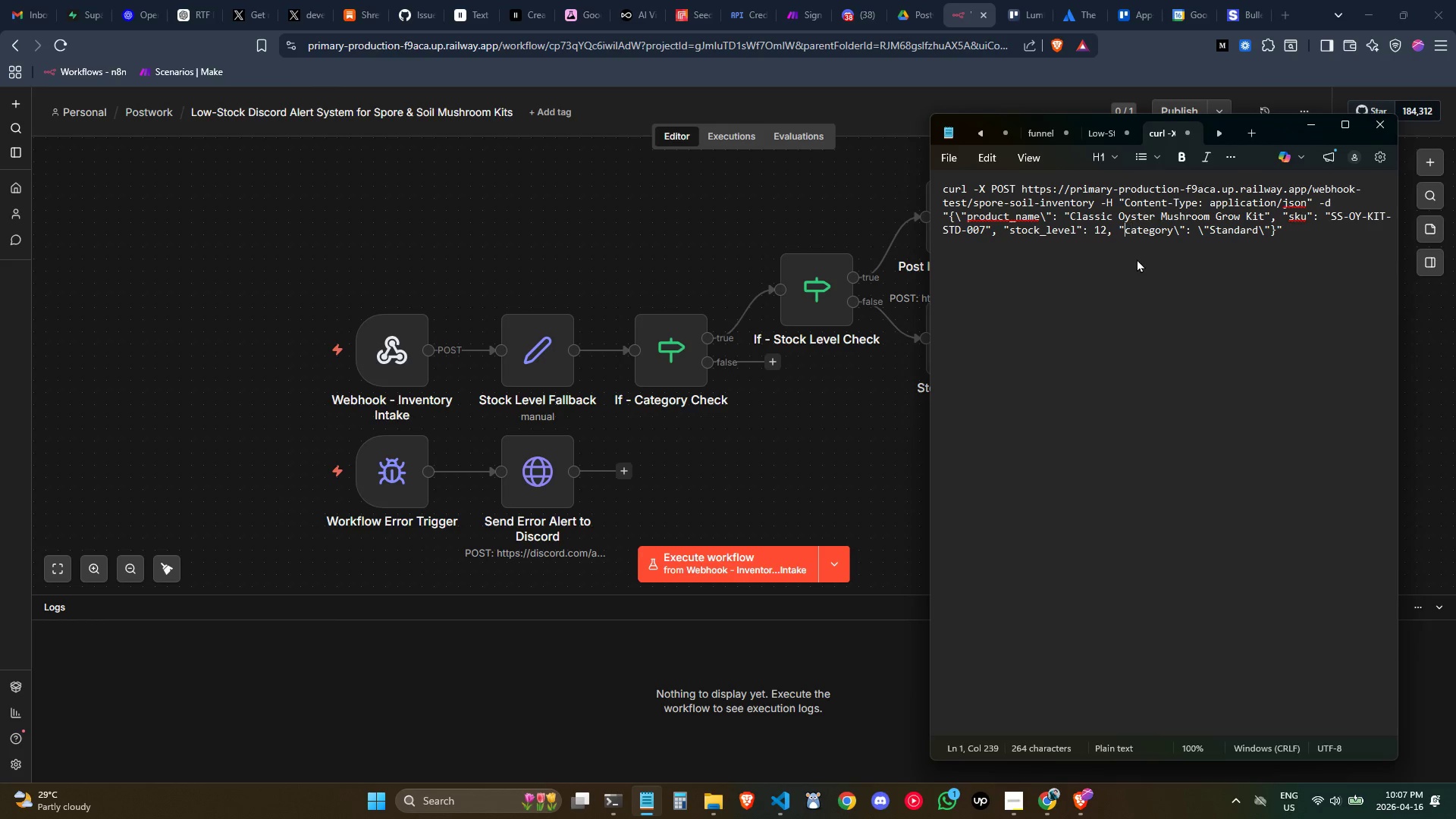 
key(ArrowLeft)
 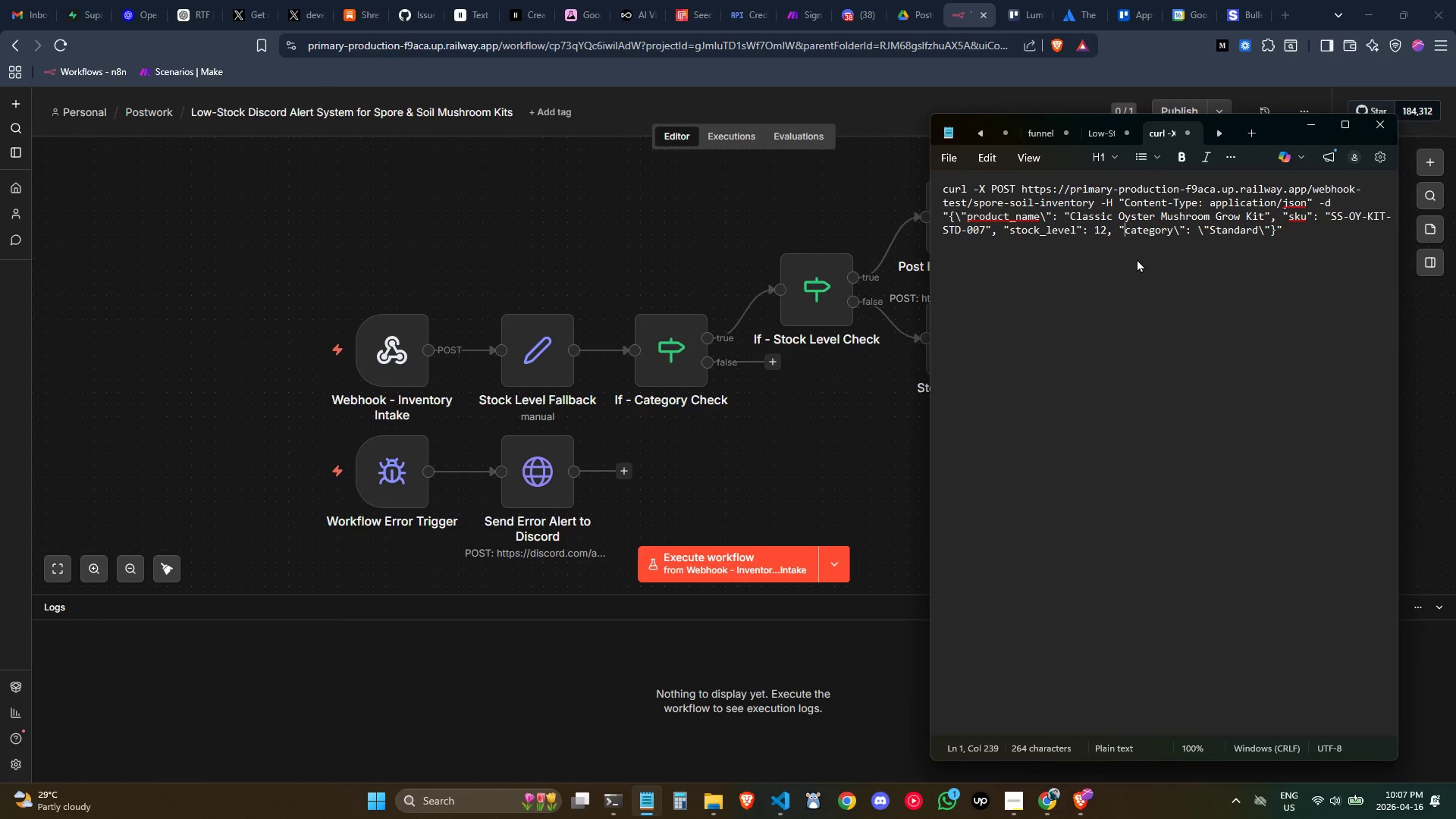 
key(ArrowLeft)
 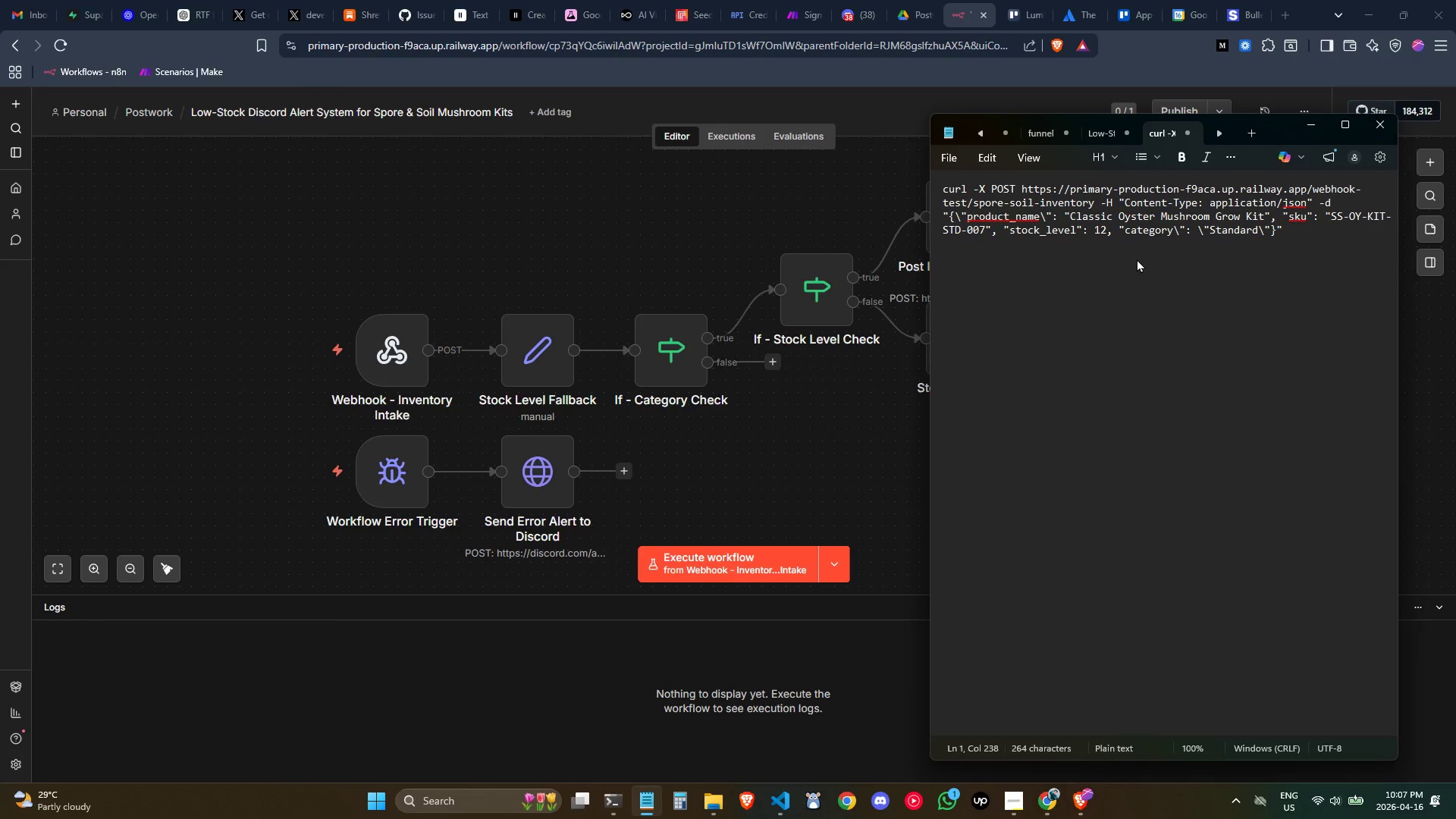 
key(Backslash)
 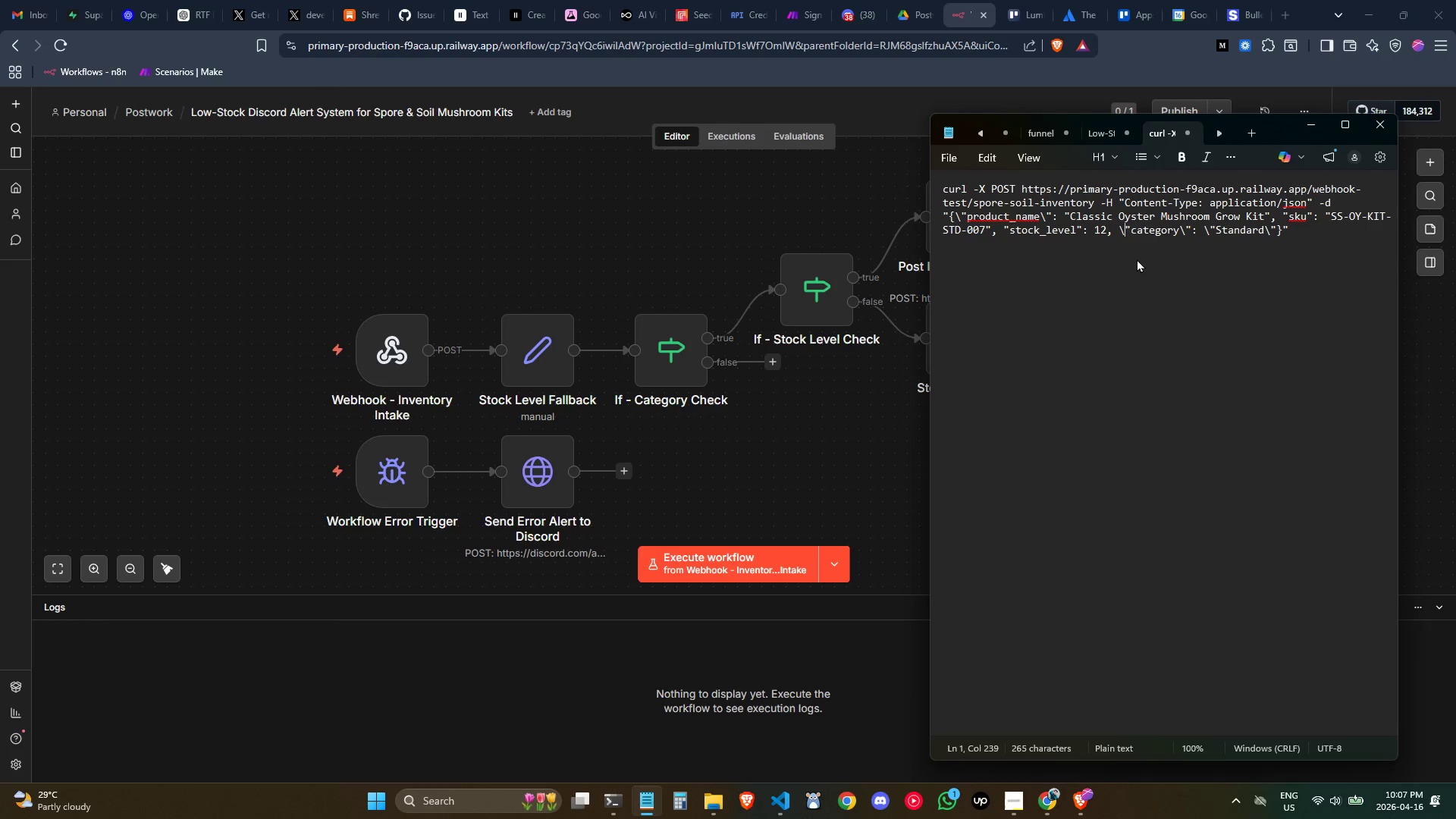 
hold_key(key=ArrowLeft, duration=0.53)
 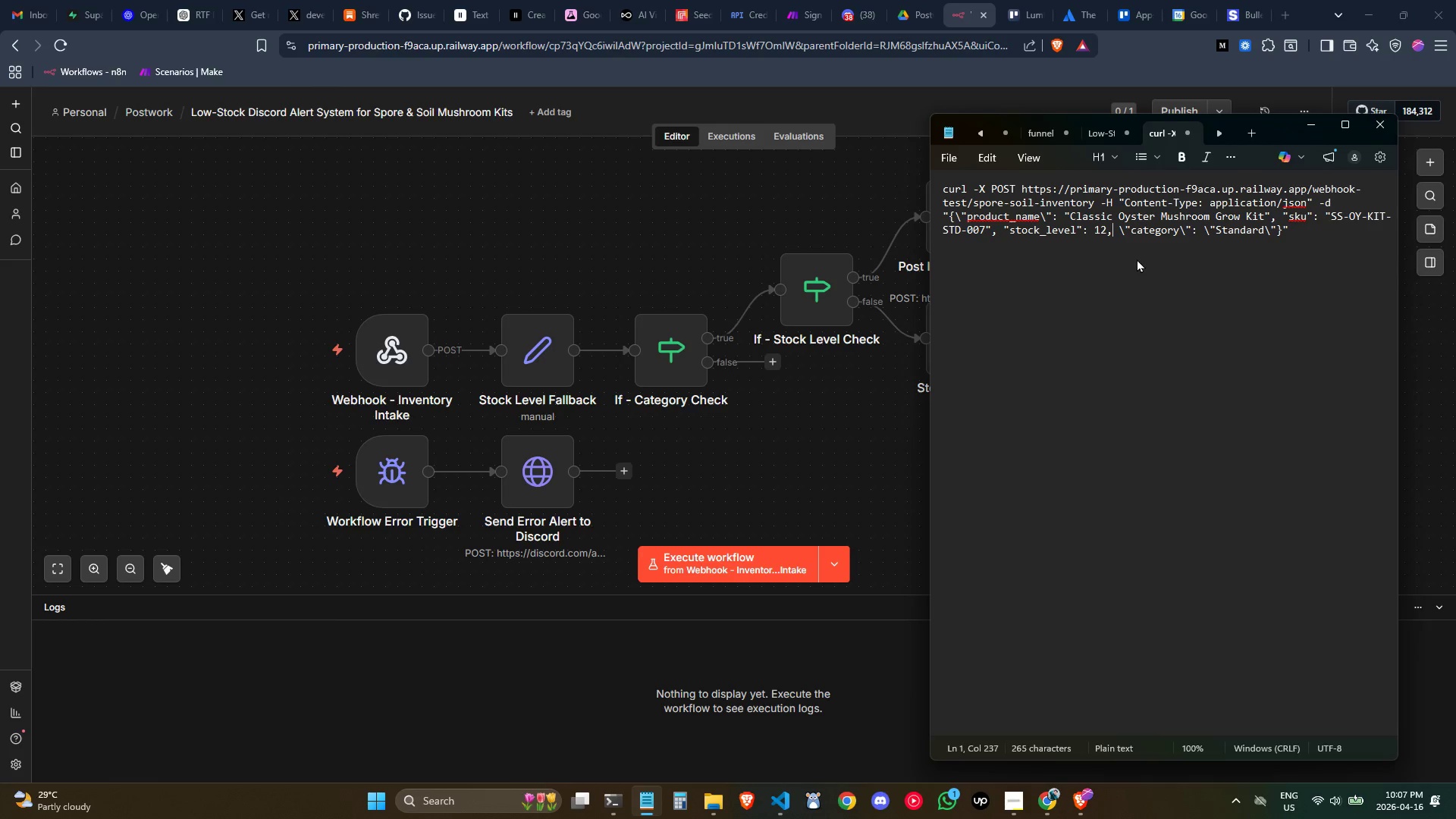 
key(ArrowLeft)
 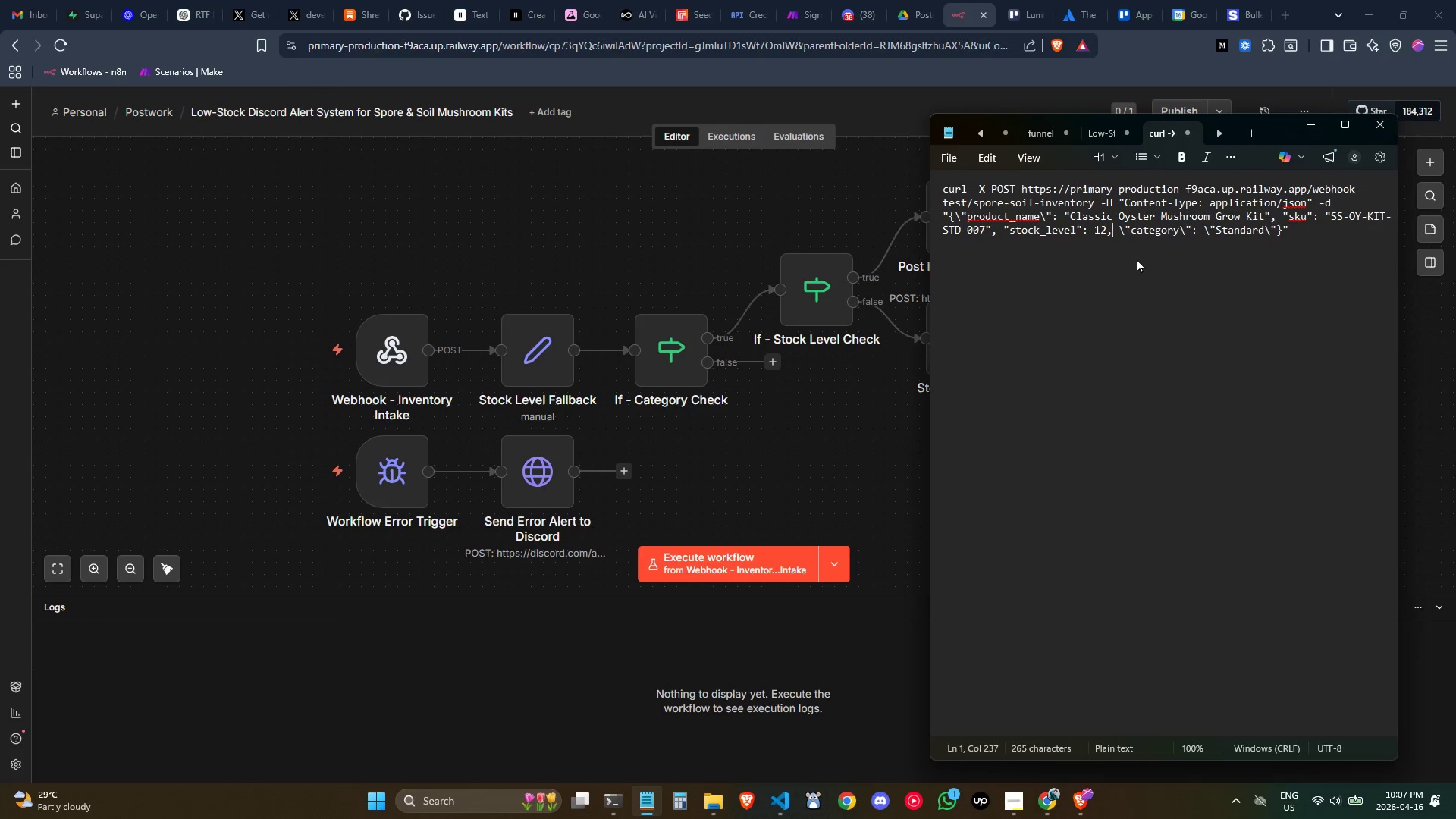 
key(ArrowLeft)
 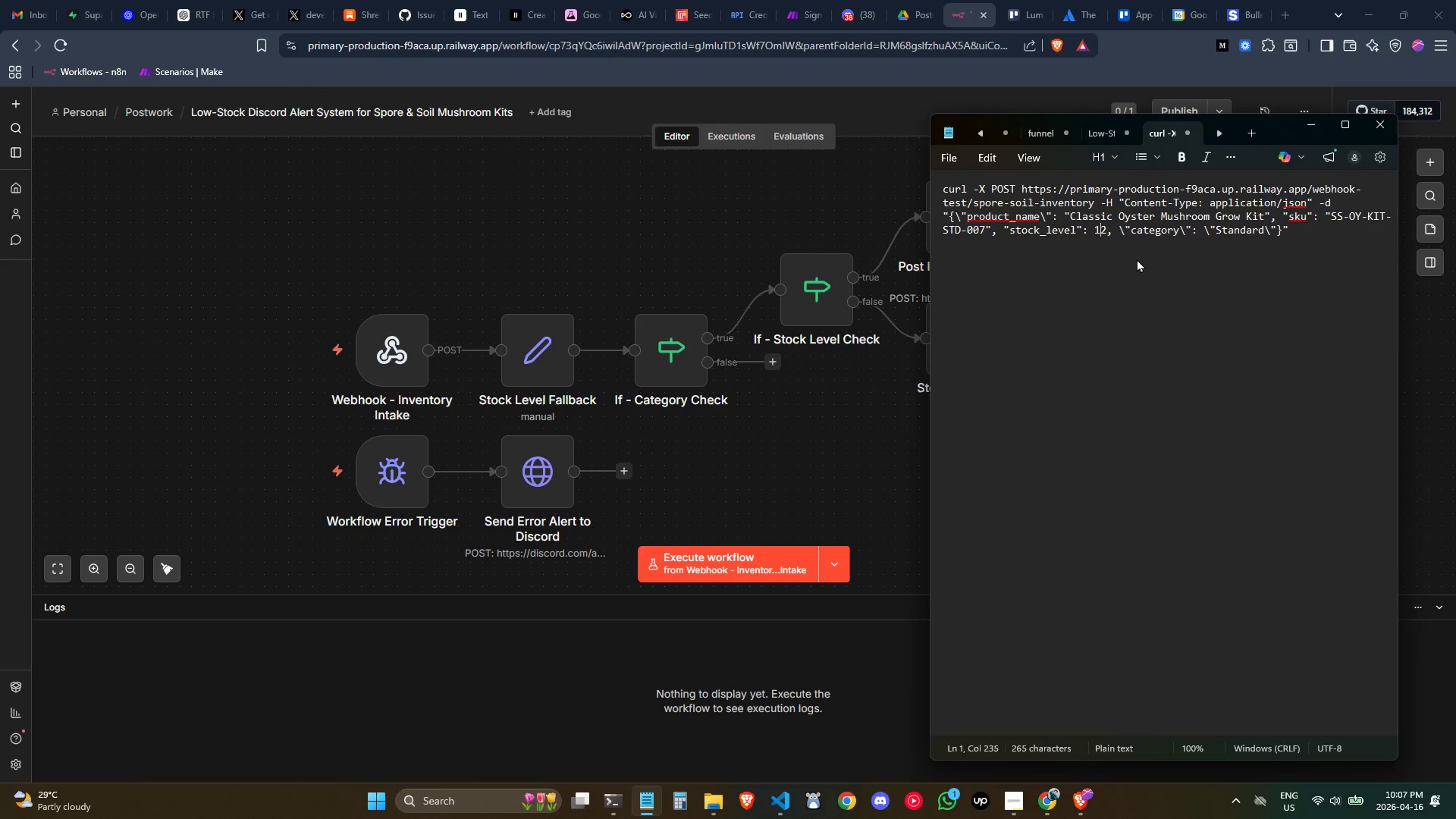 
hold_key(key=ArrowLeft, duration=0.55)
 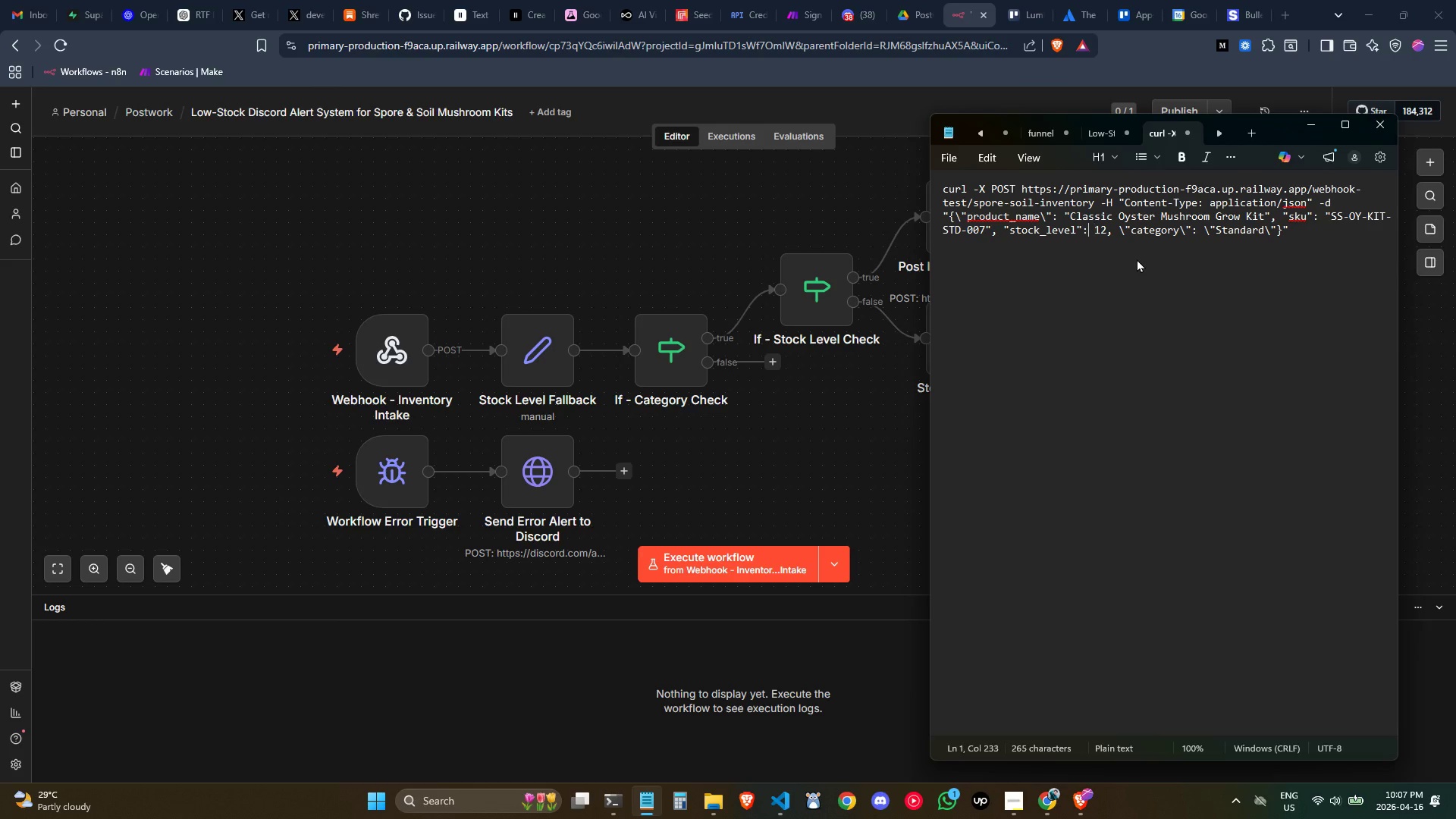 
key(ArrowLeft)
 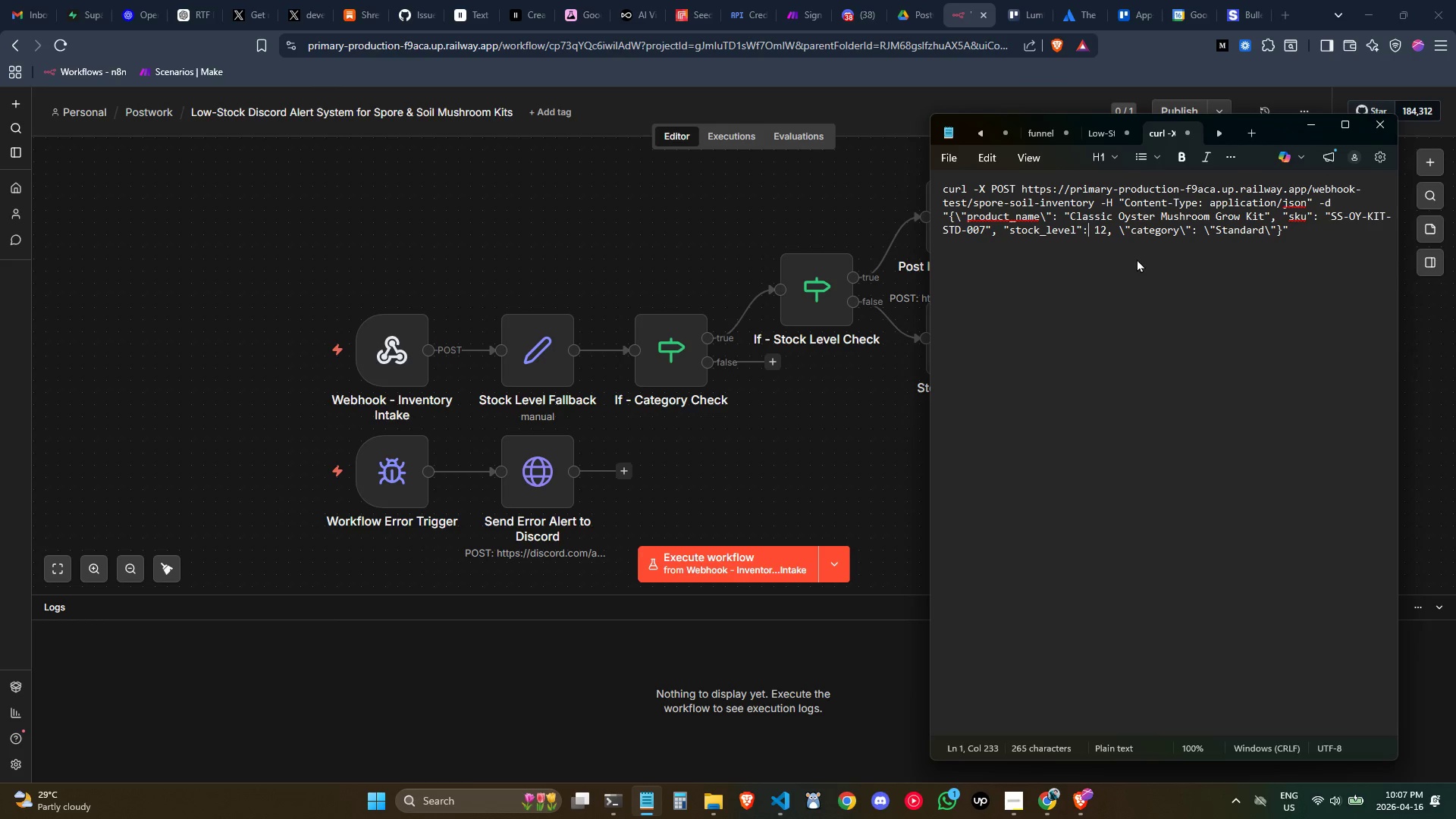 
key(ArrowLeft)
 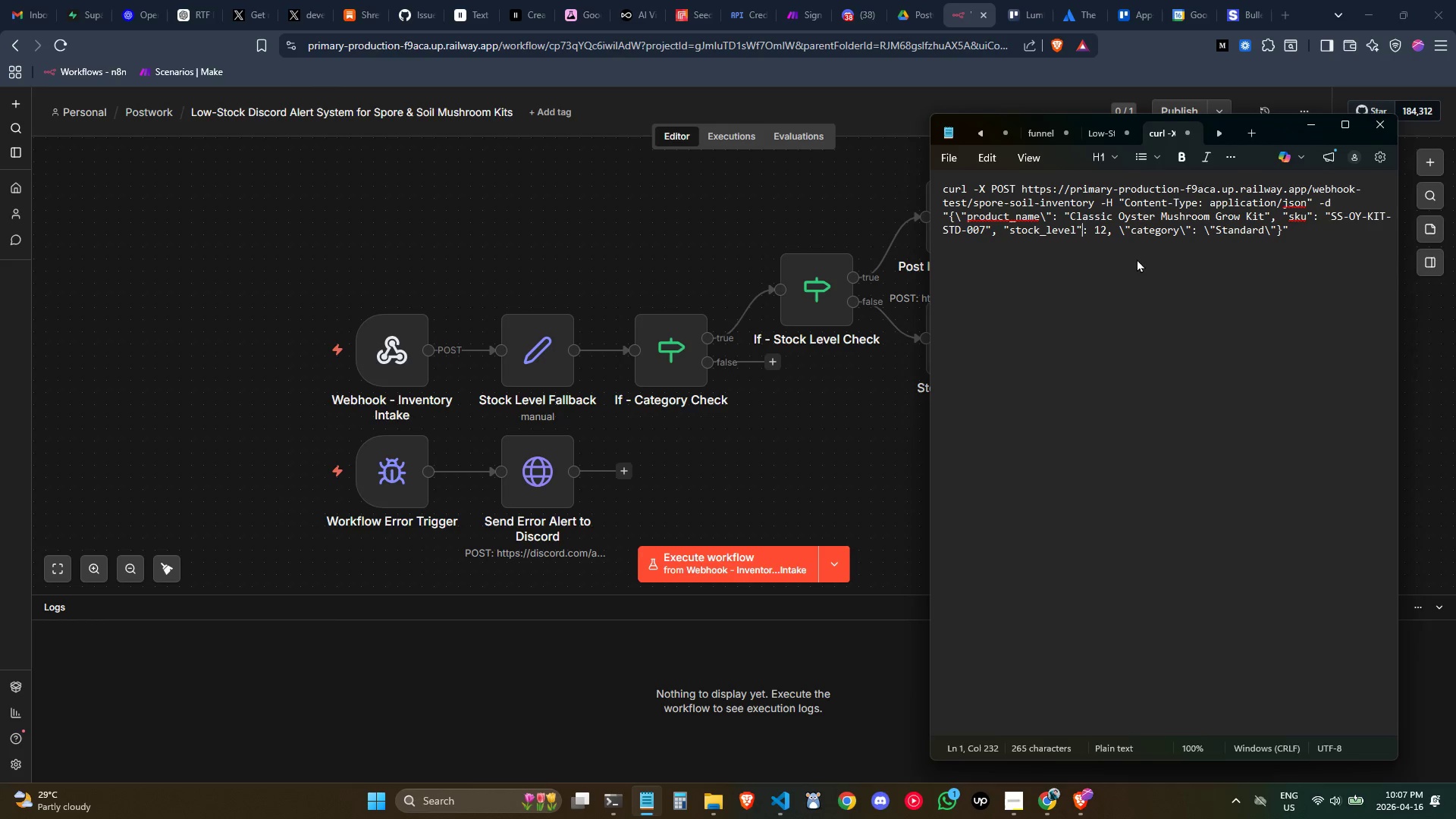 
key(ArrowLeft)
 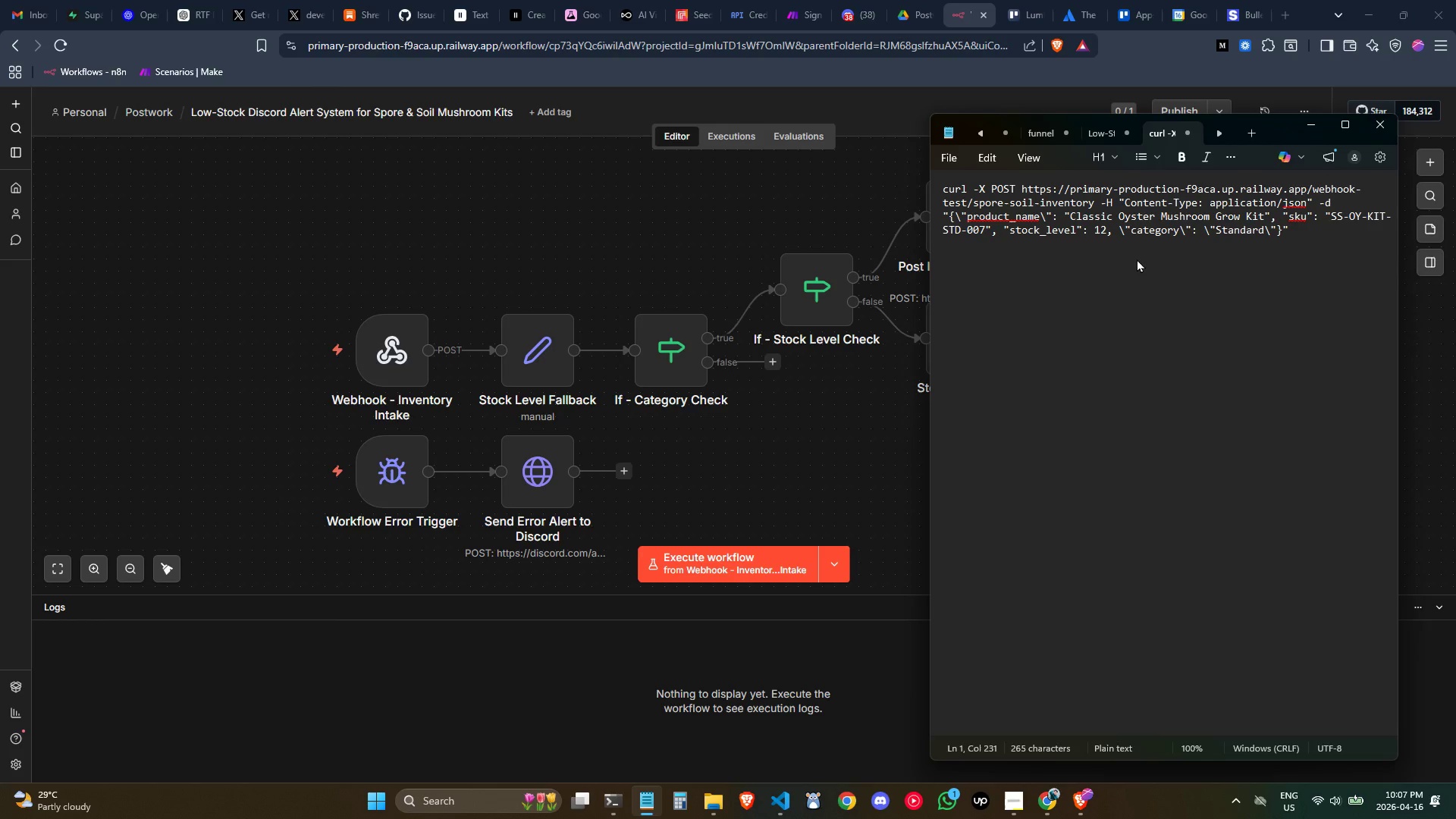 
key(Backslash)
 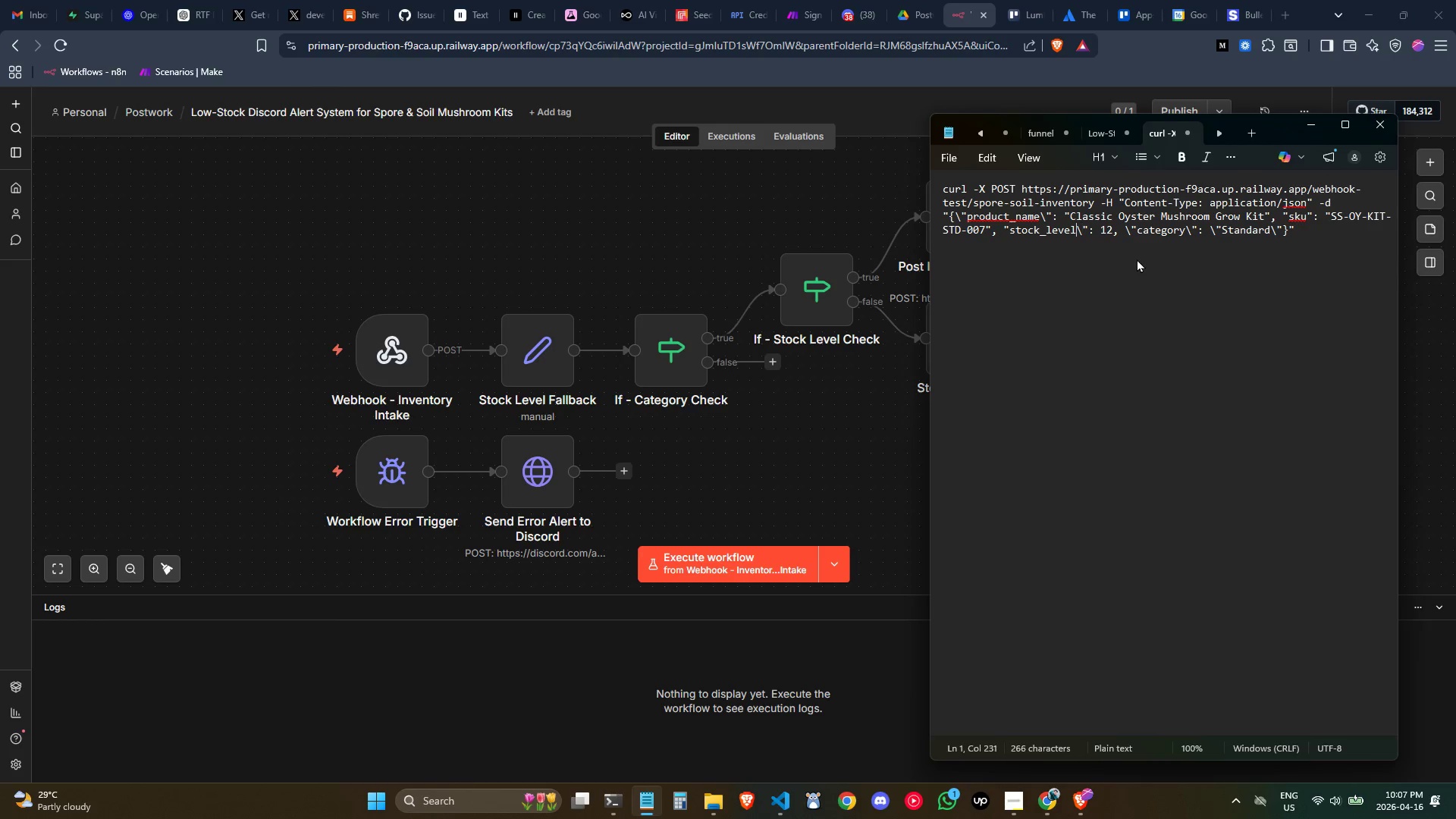 
hold_key(key=ArrowLeft, duration=0.75)
 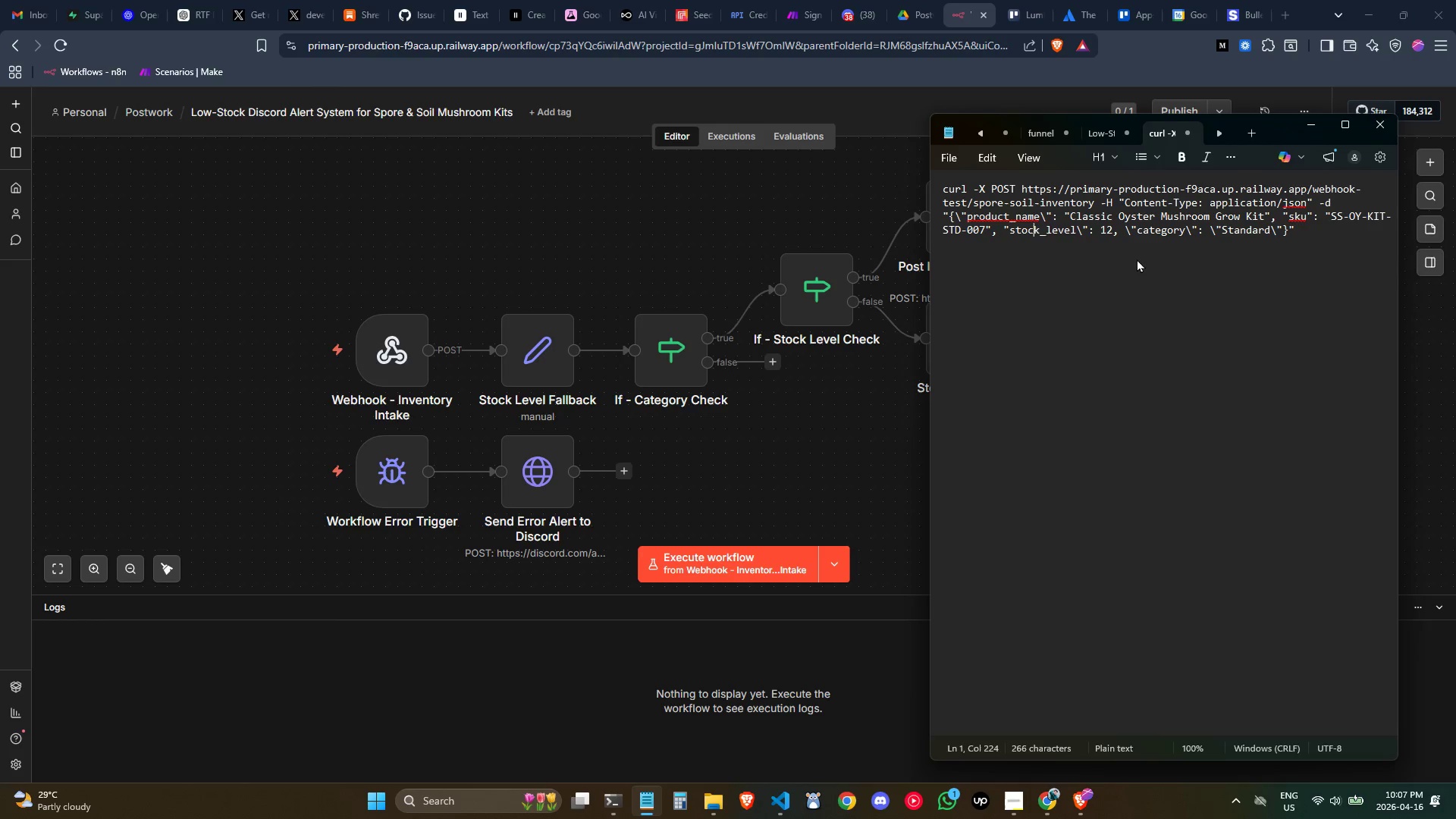 
key(ArrowLeft)
 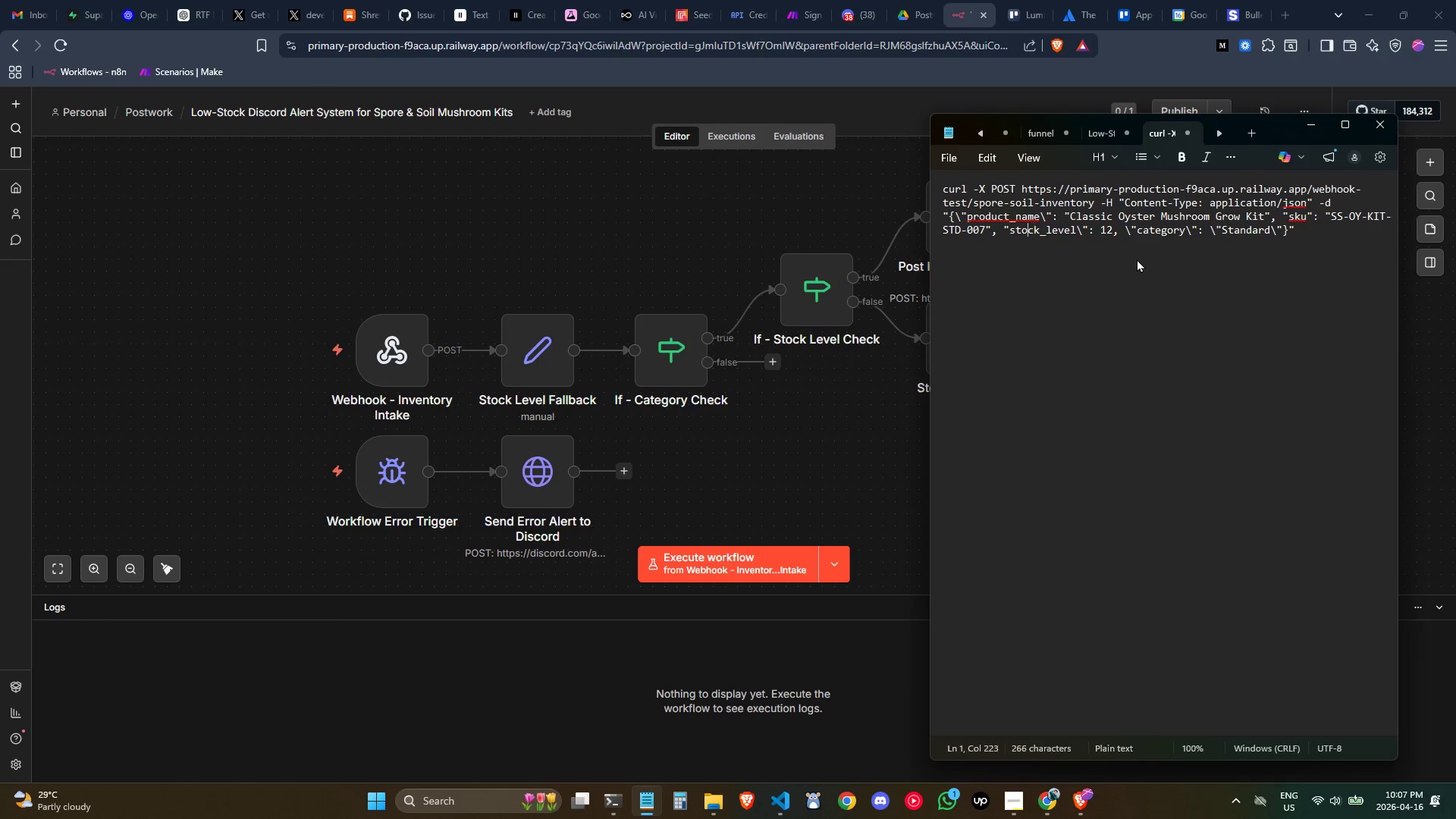 
key(ArrowLeft)
 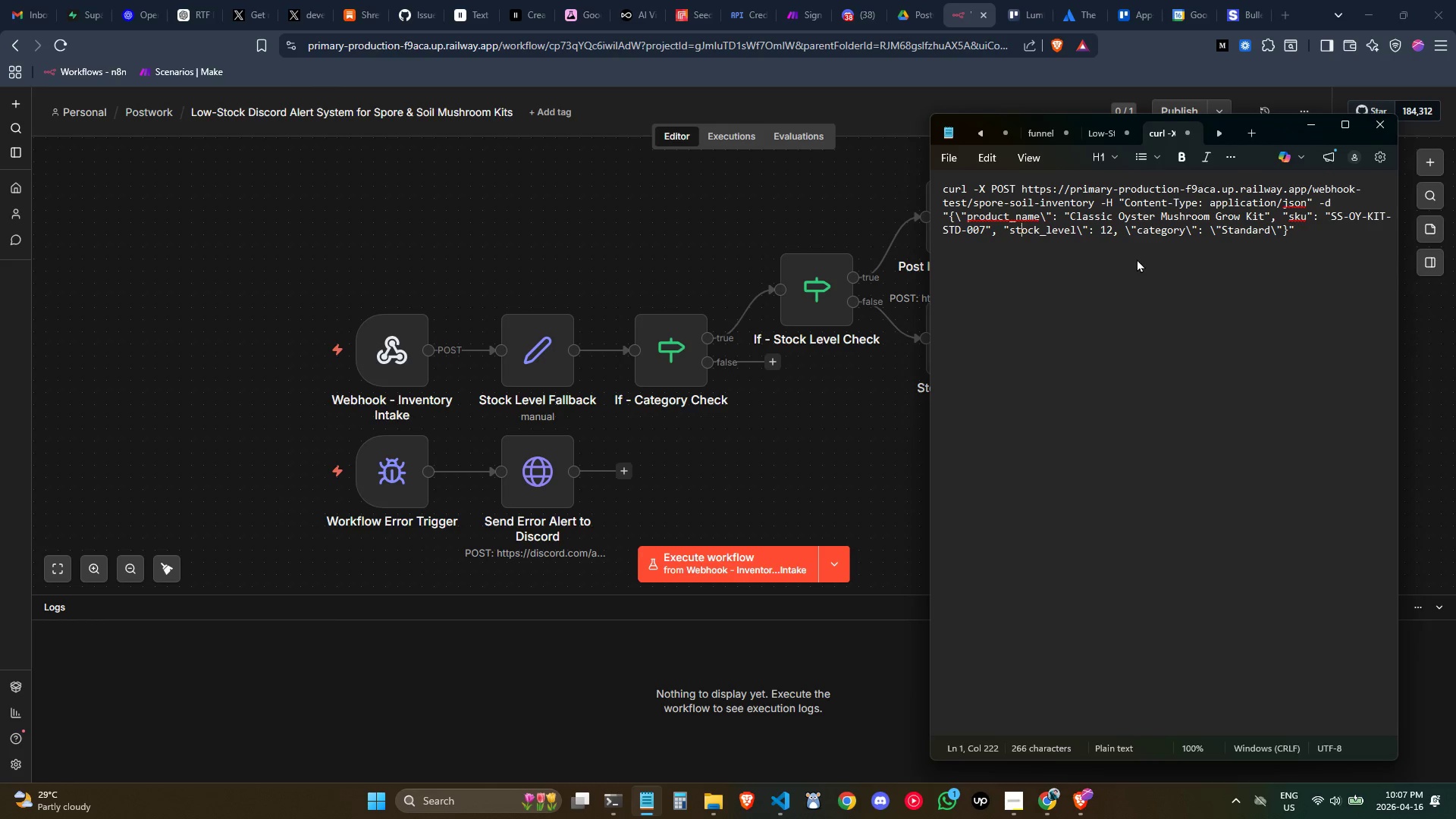 
key(ArrowLeft)
 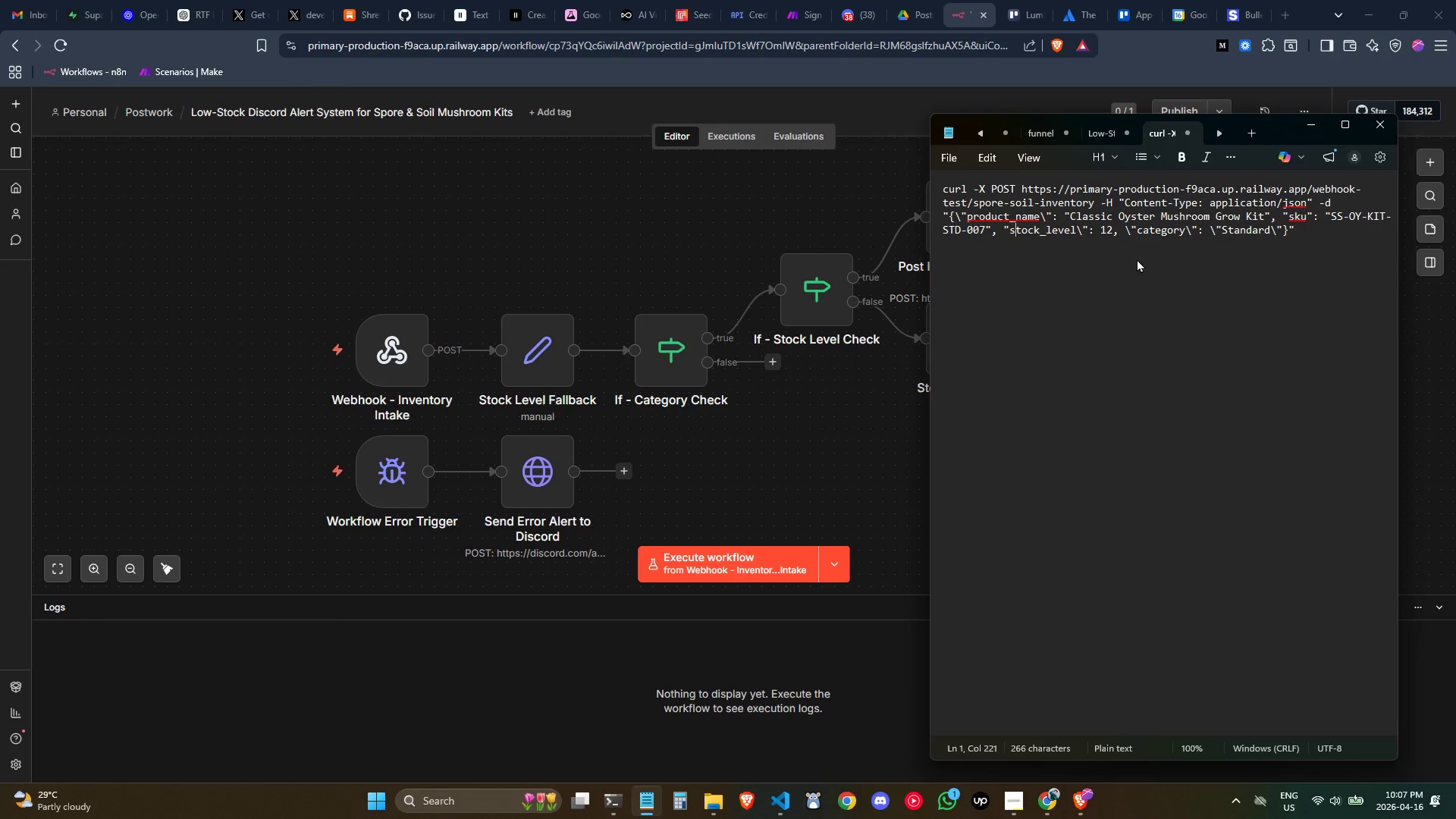 
key(ArrowLeft)
 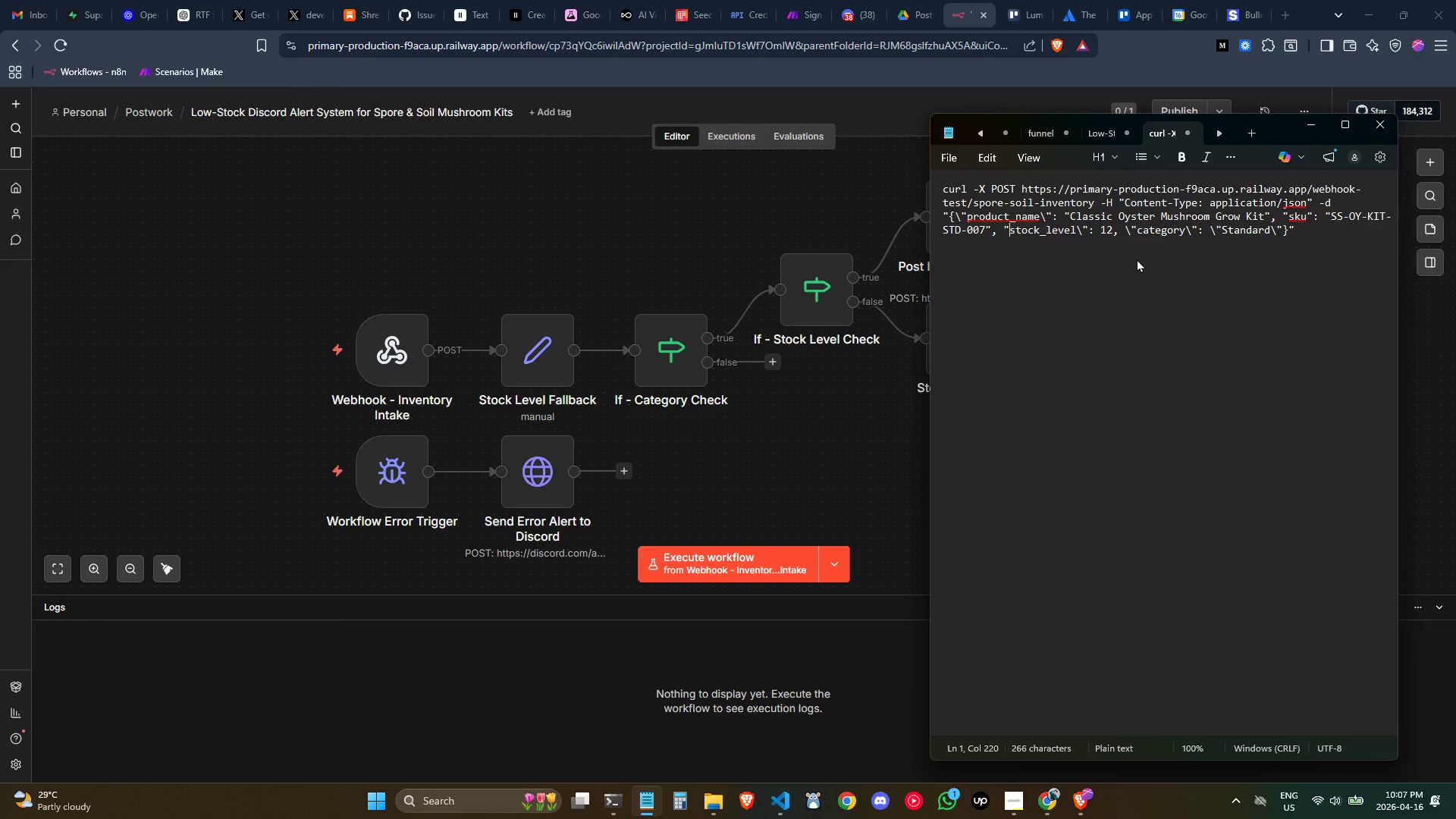 
key(ArrowLeft)
 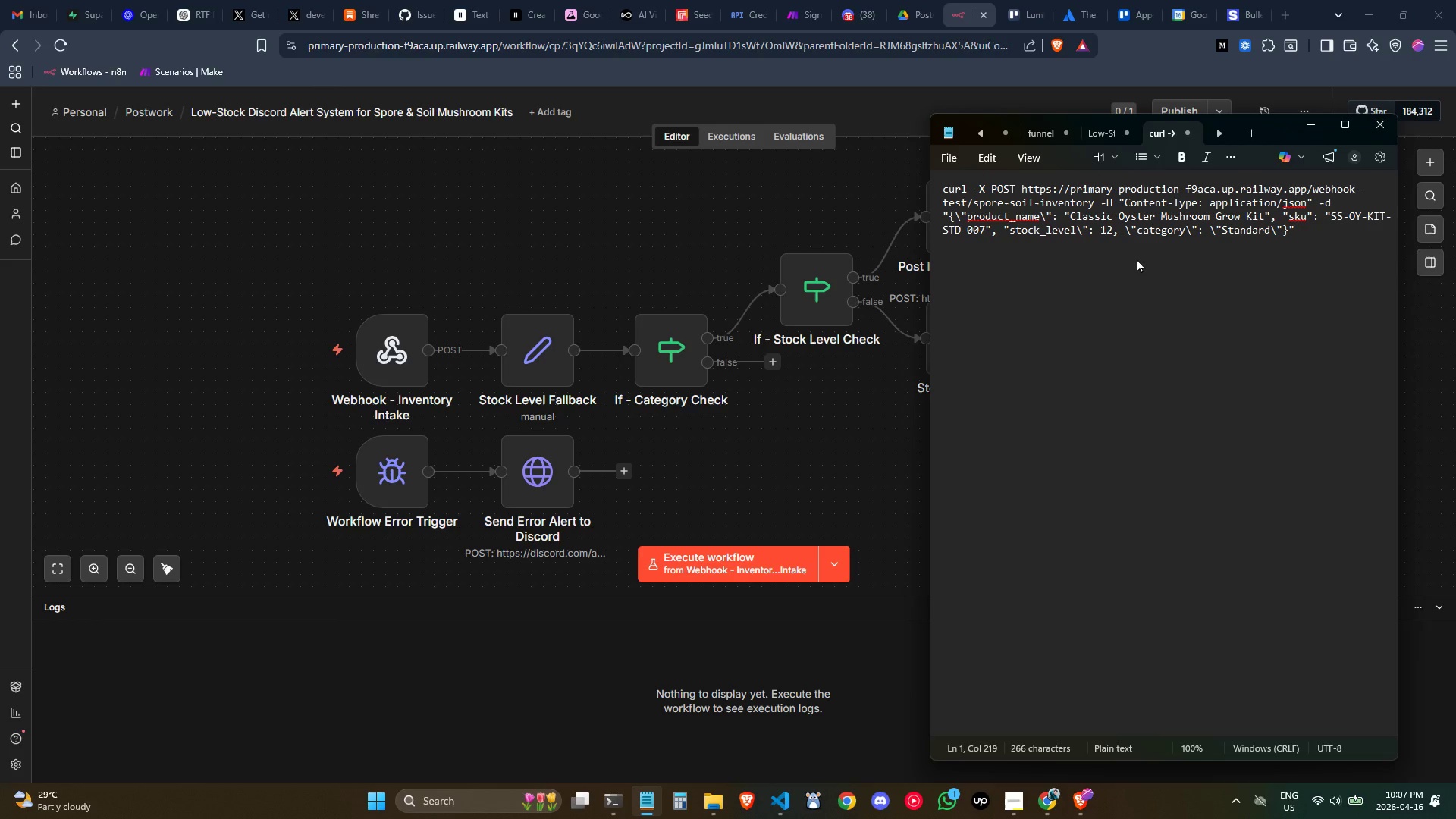 
key(Backslash)
 